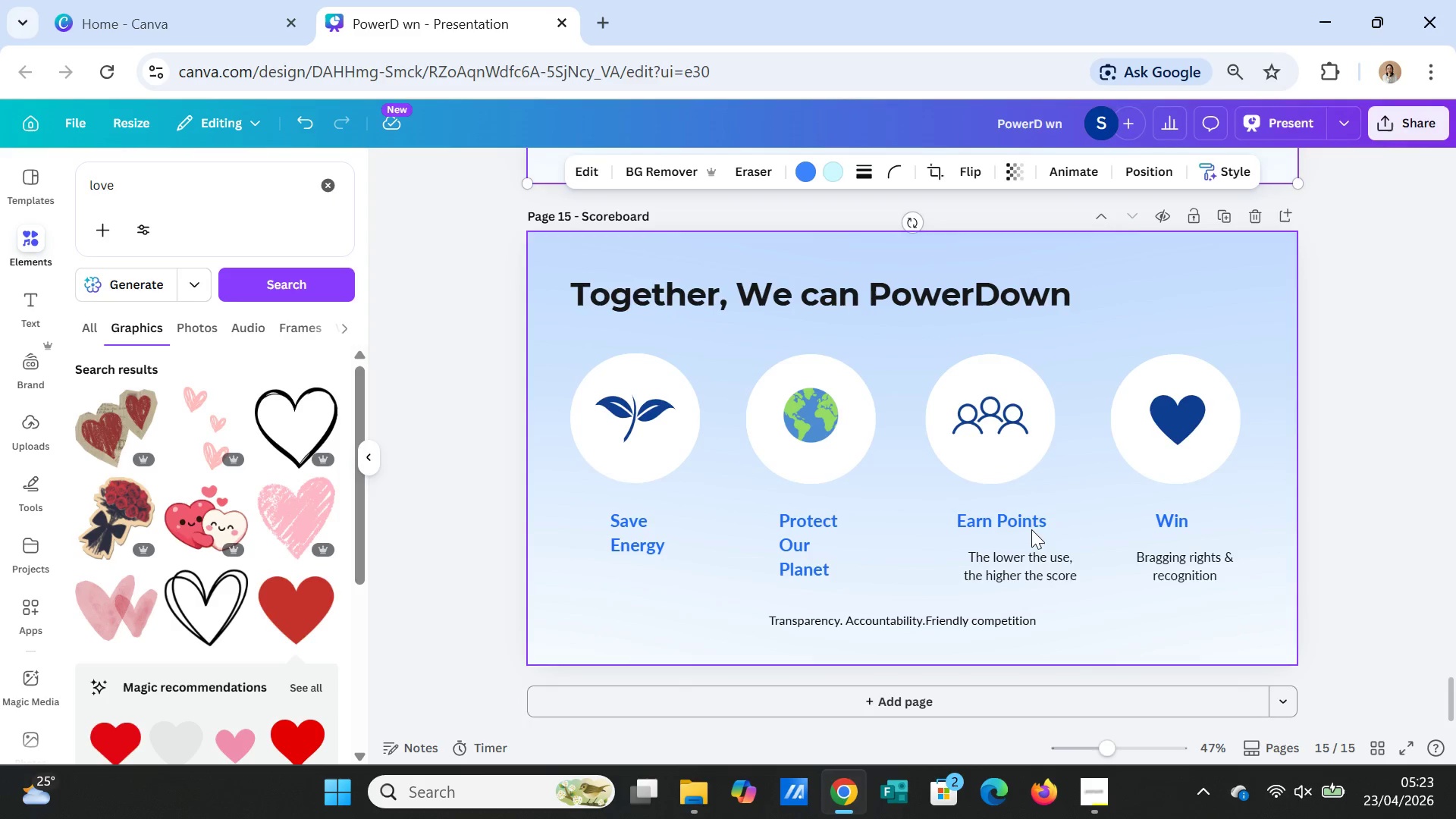 
left_click([1028, 555])
 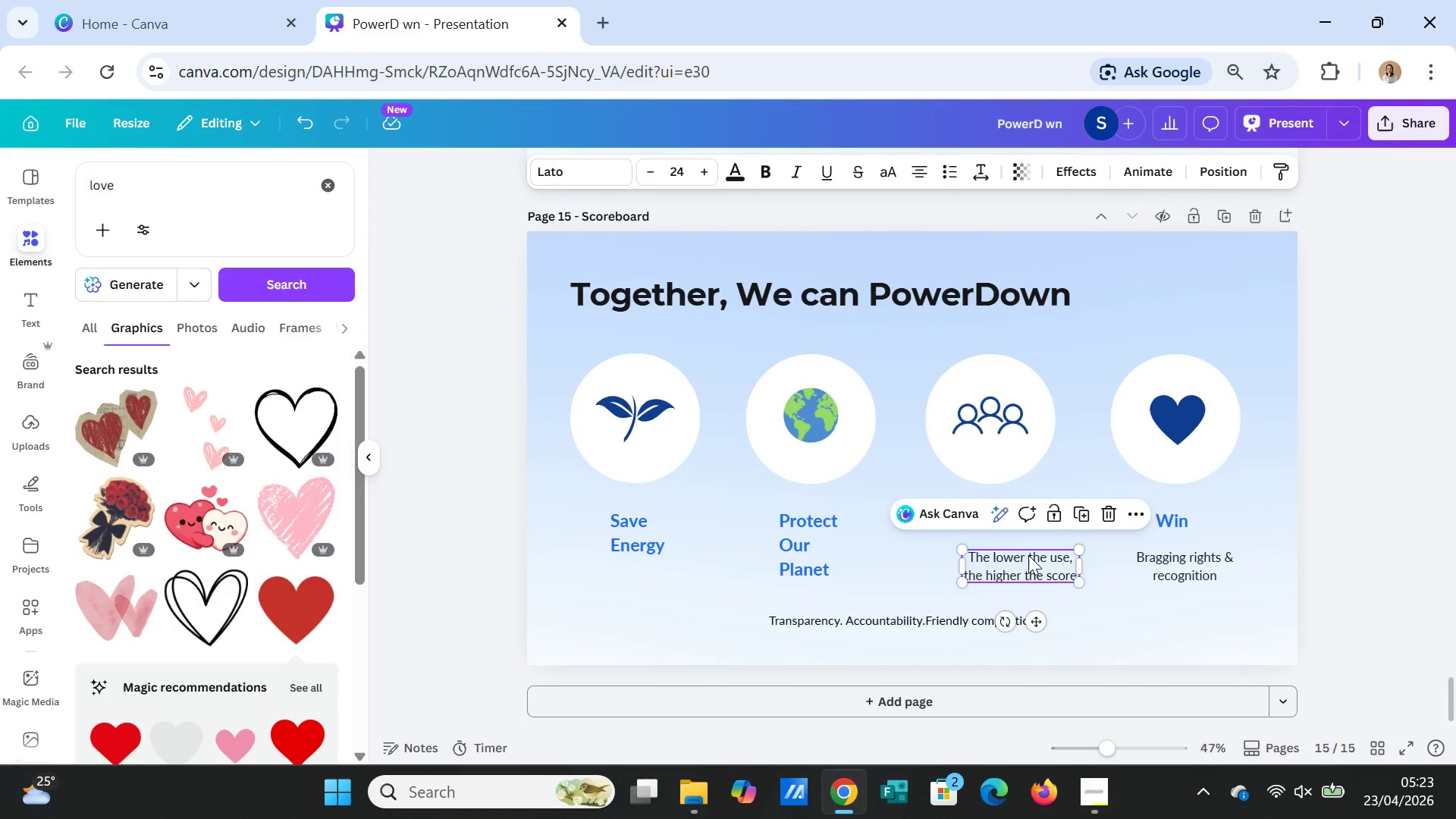 
key(Delete)
 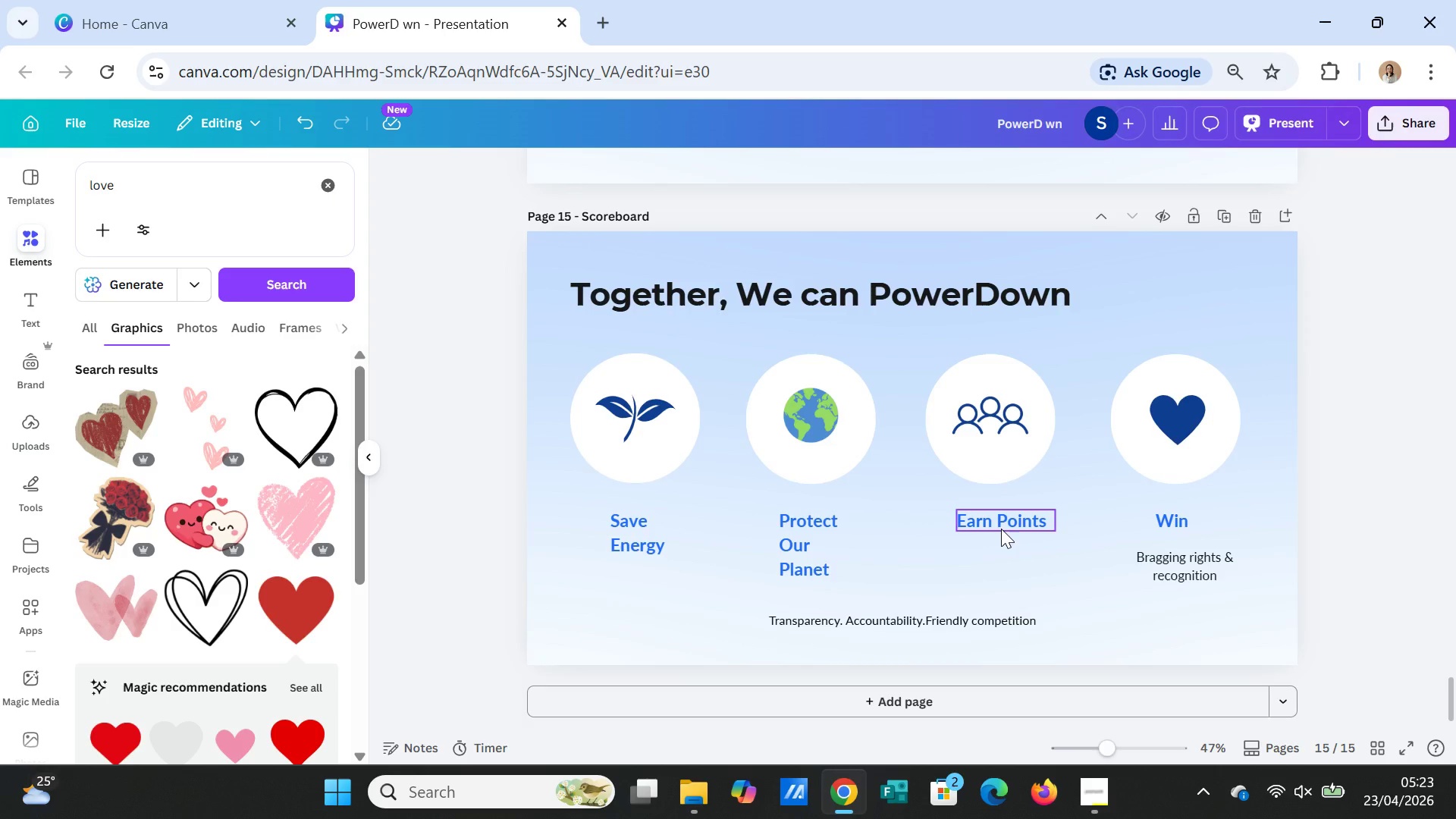 
wait(9.12)
 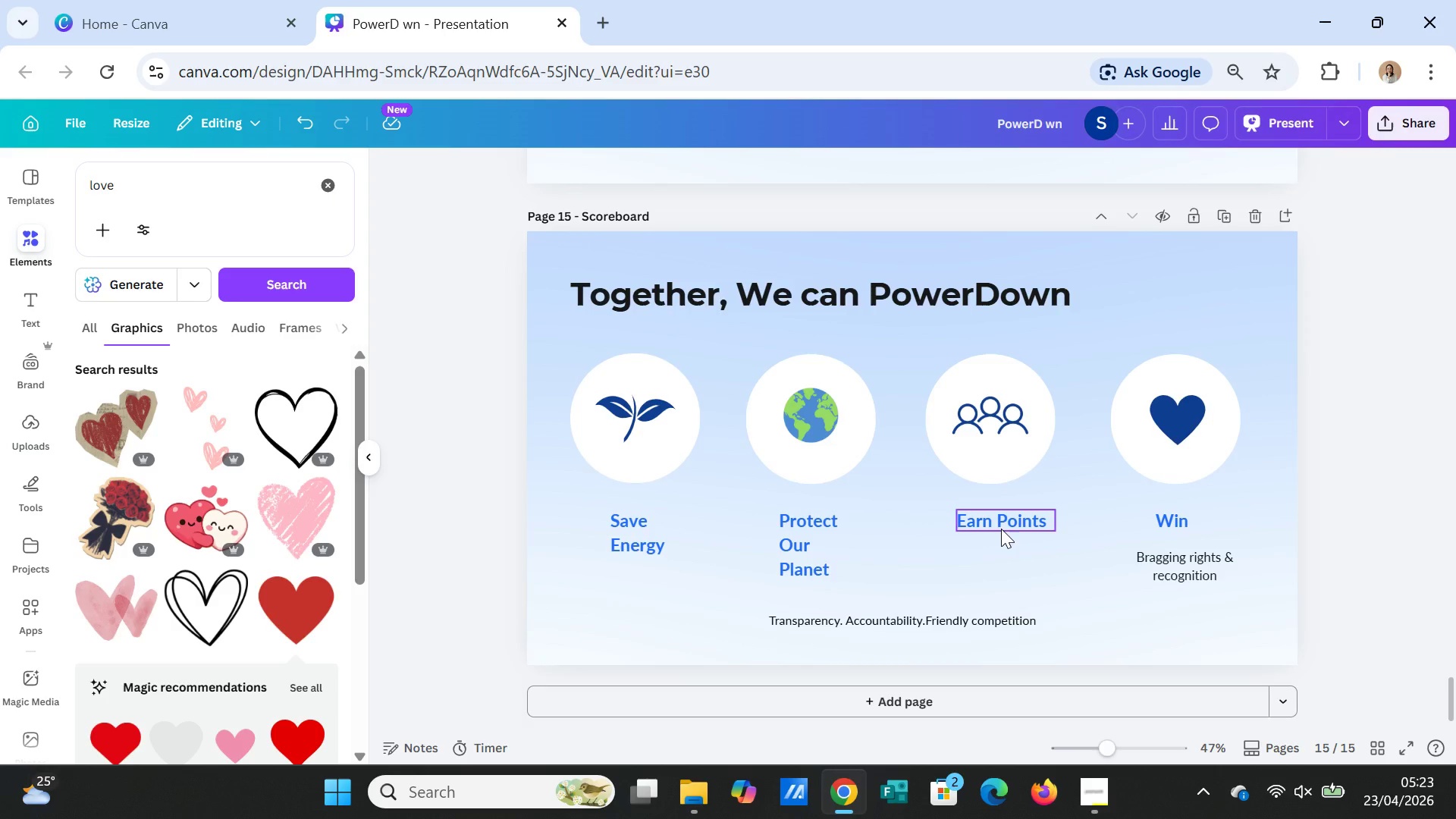 
double_click([1002, 520])
 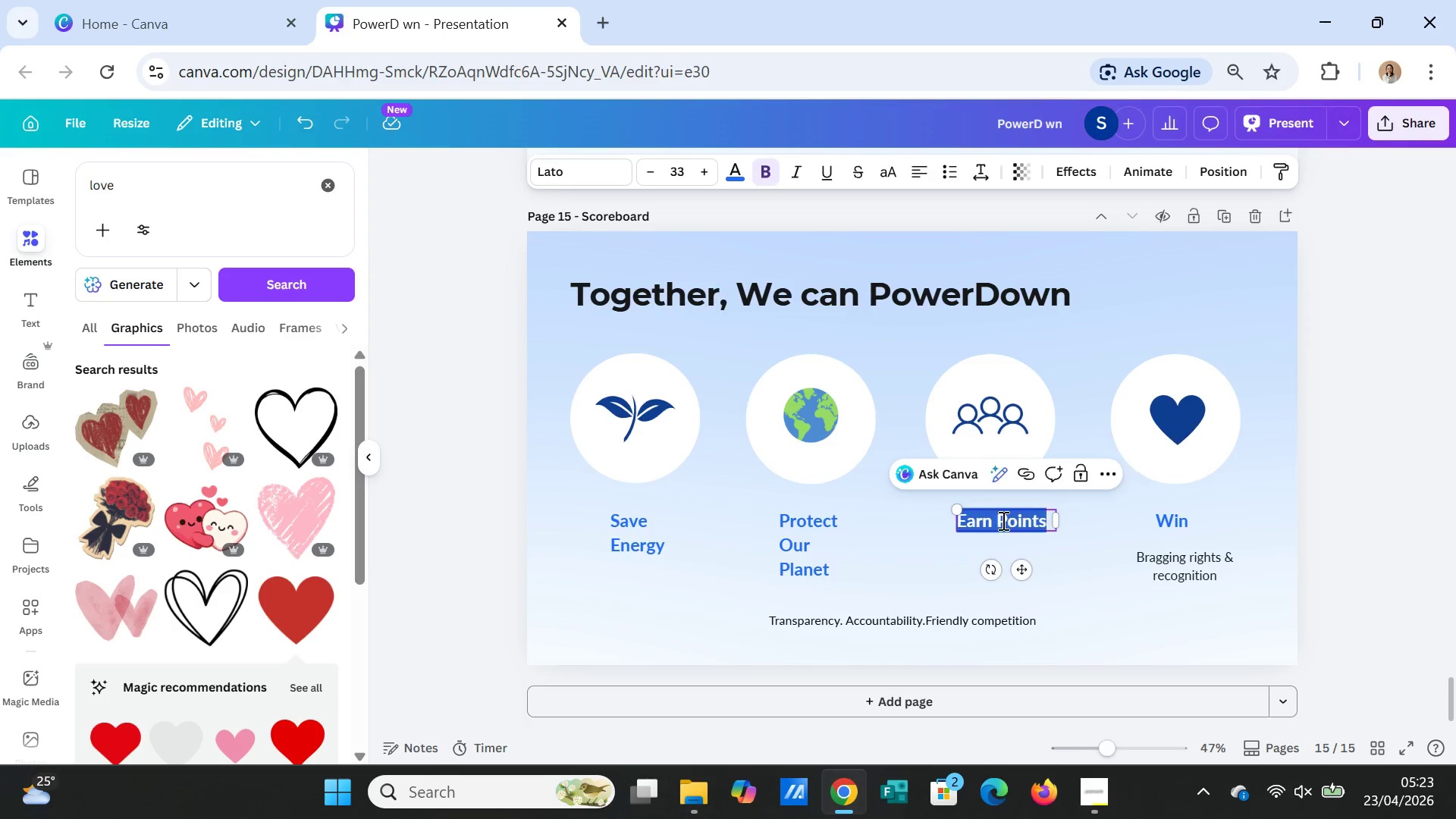 
triple_click([1002, 520])
 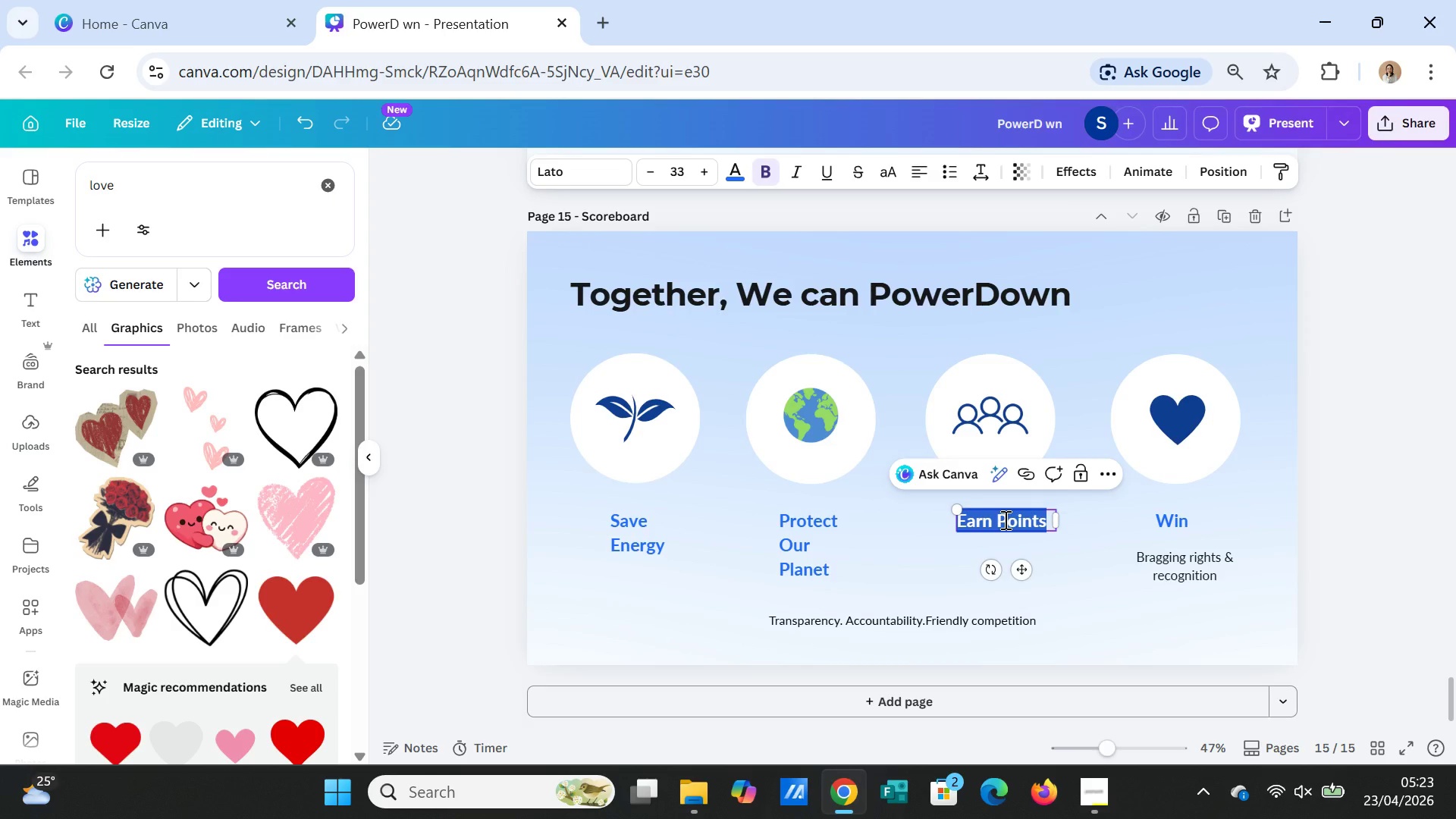 
type(Strengthen Our Culture)
 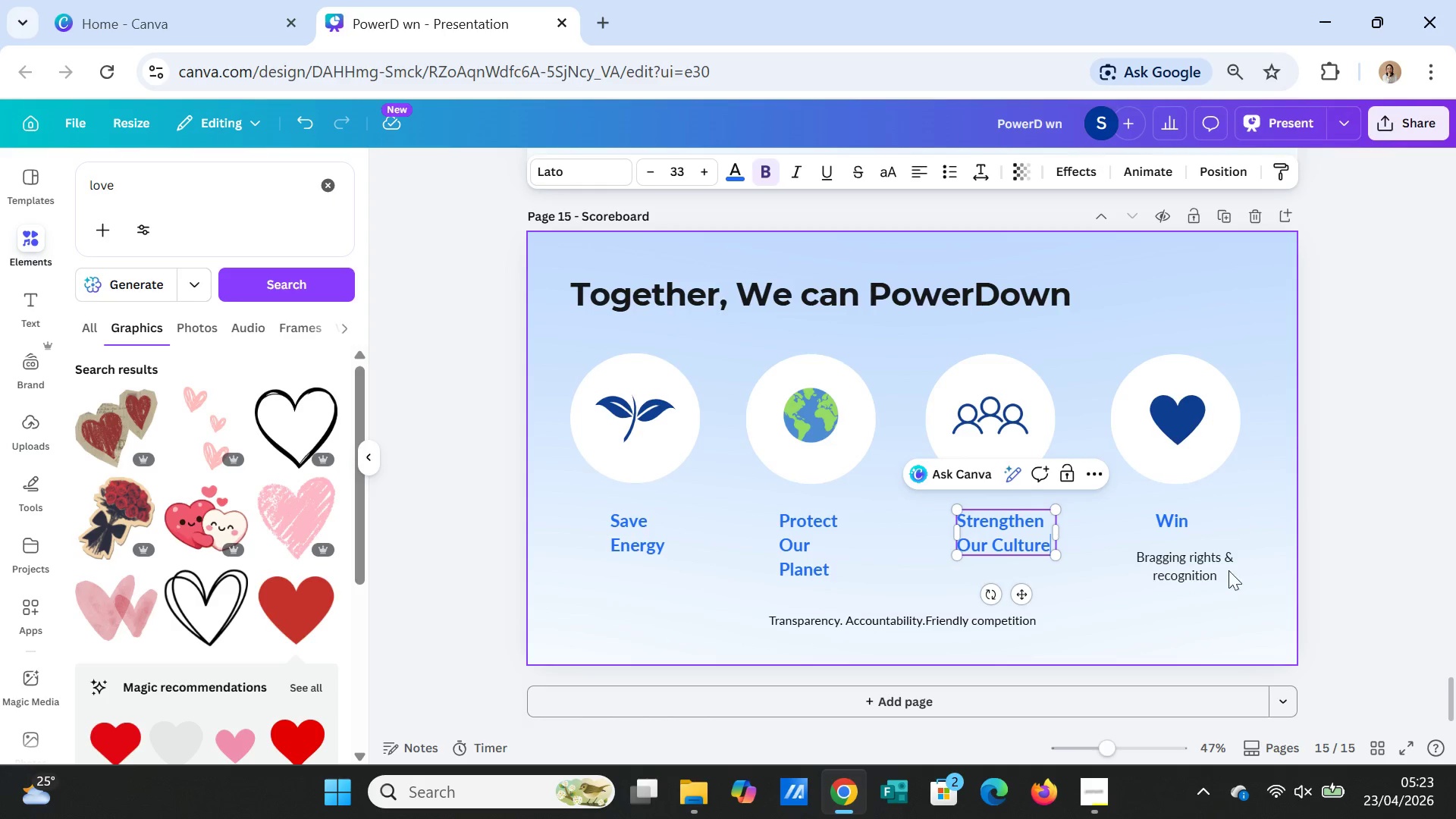 
left_click([1200, 572])
 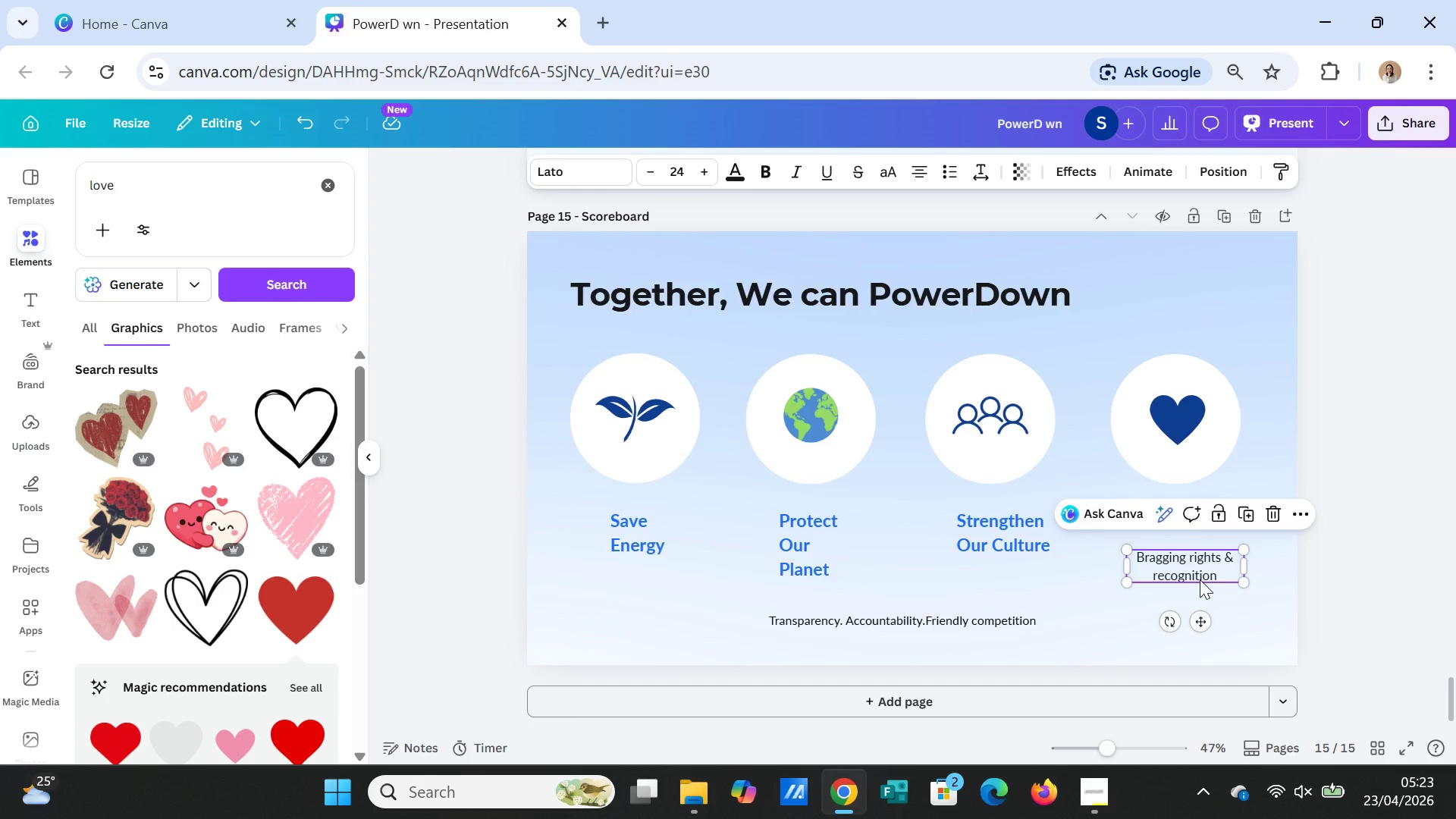 
key(Delete)
 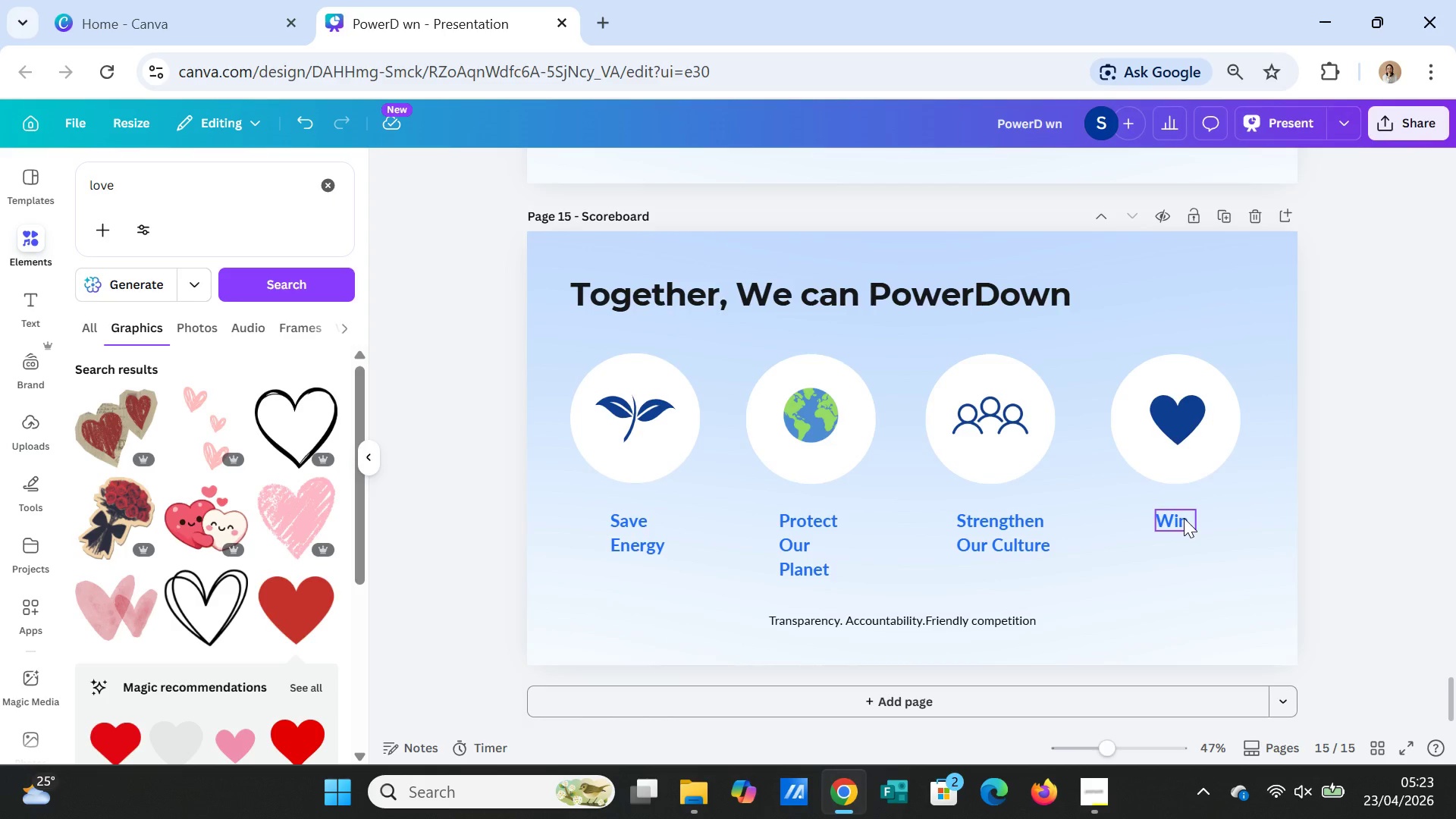 
double_click([1184, 518])
 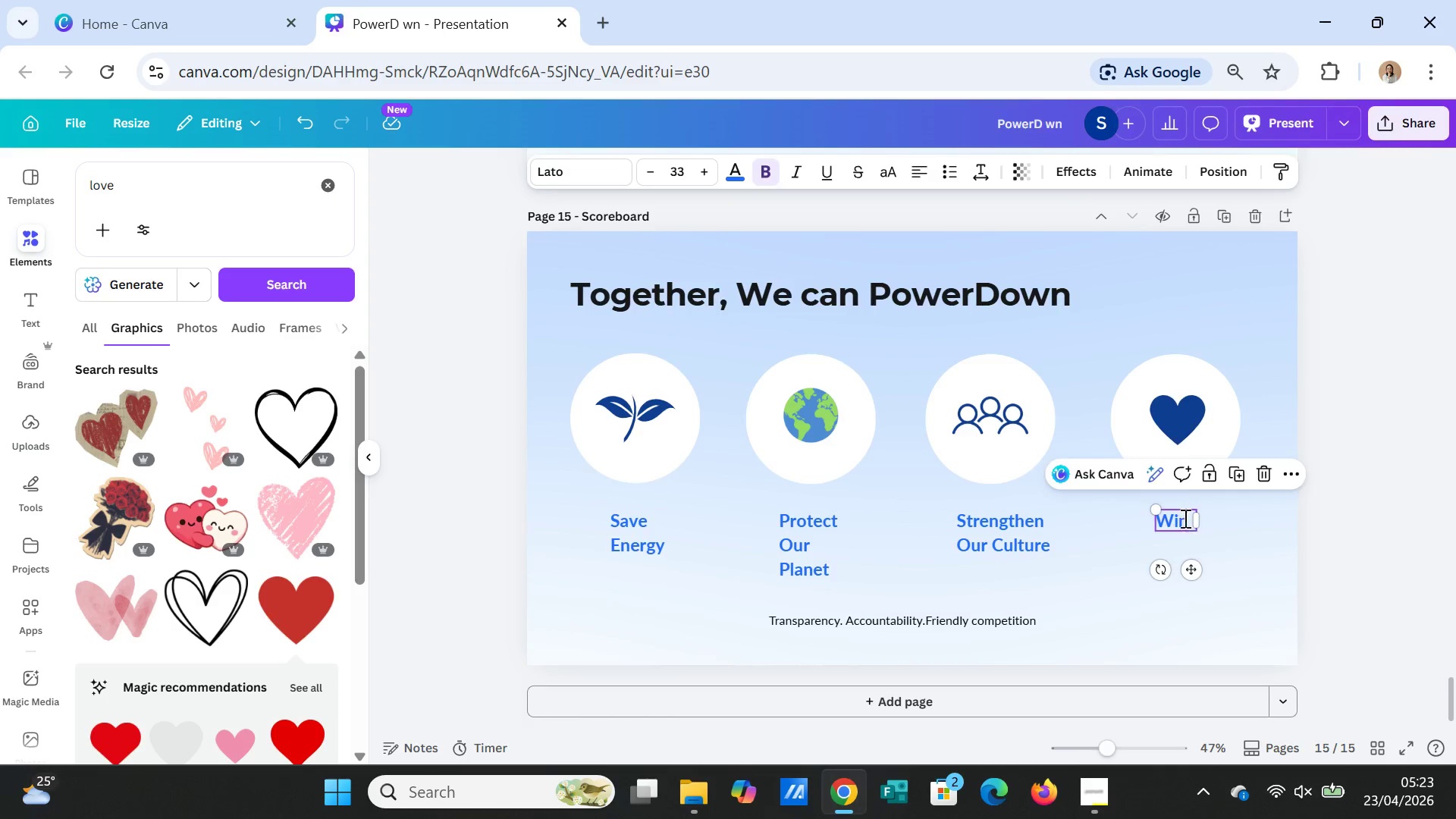 
triple_click([1184, 518])
 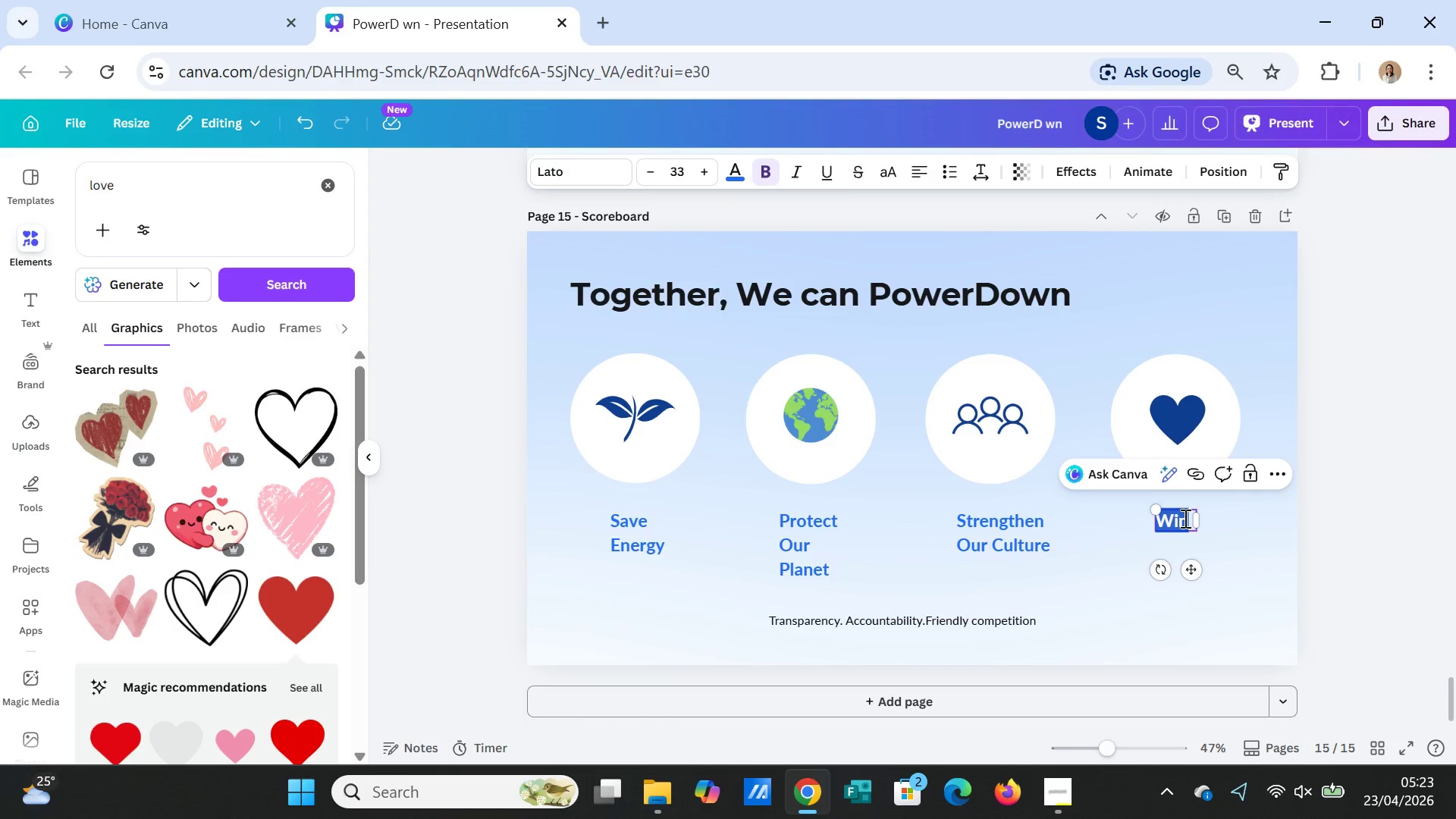 
type(Build a Better Future)
 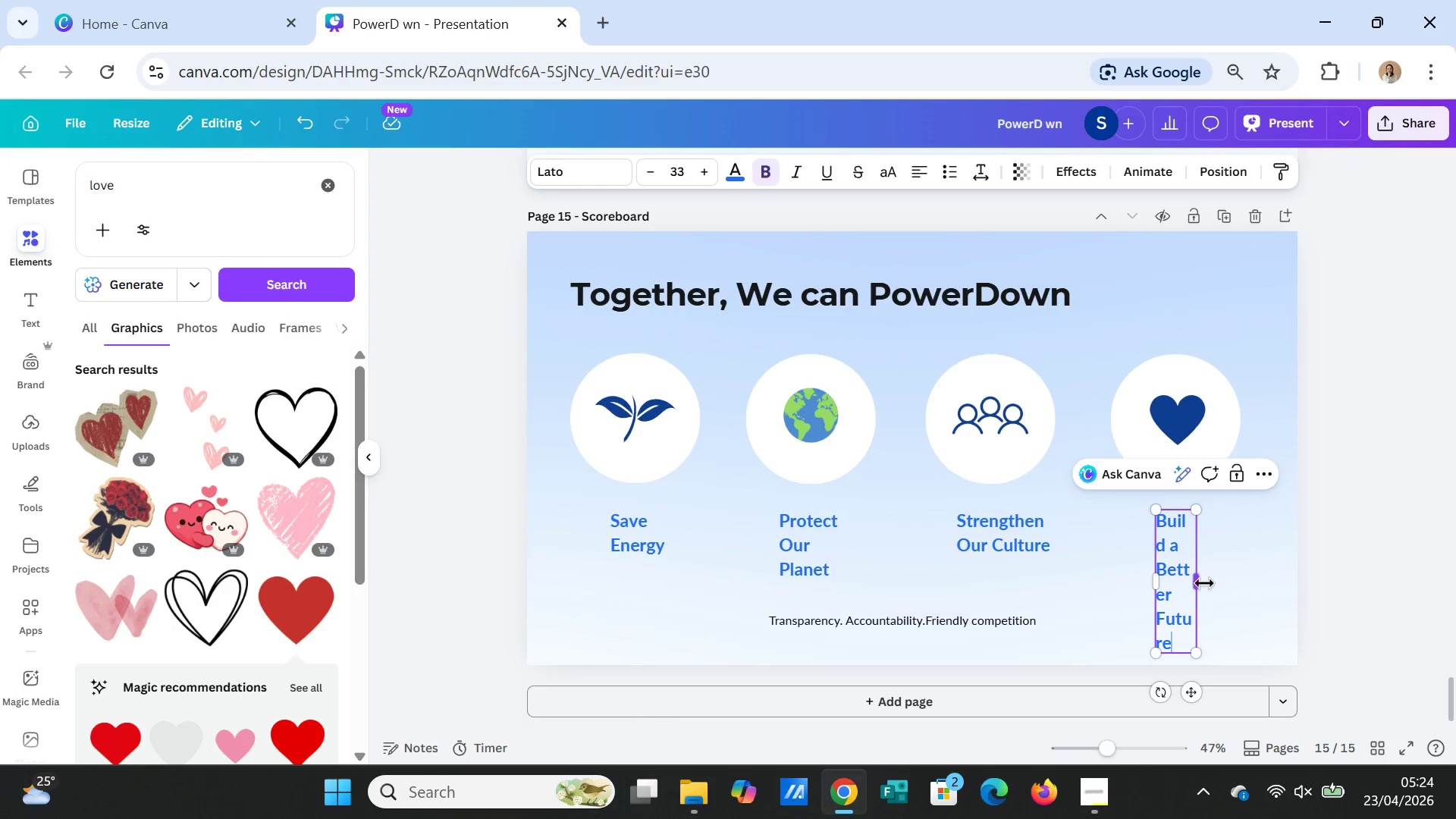 
left_click_drag(start_coordinate=[1202, 588], to_coordinate=[1249, 548])
 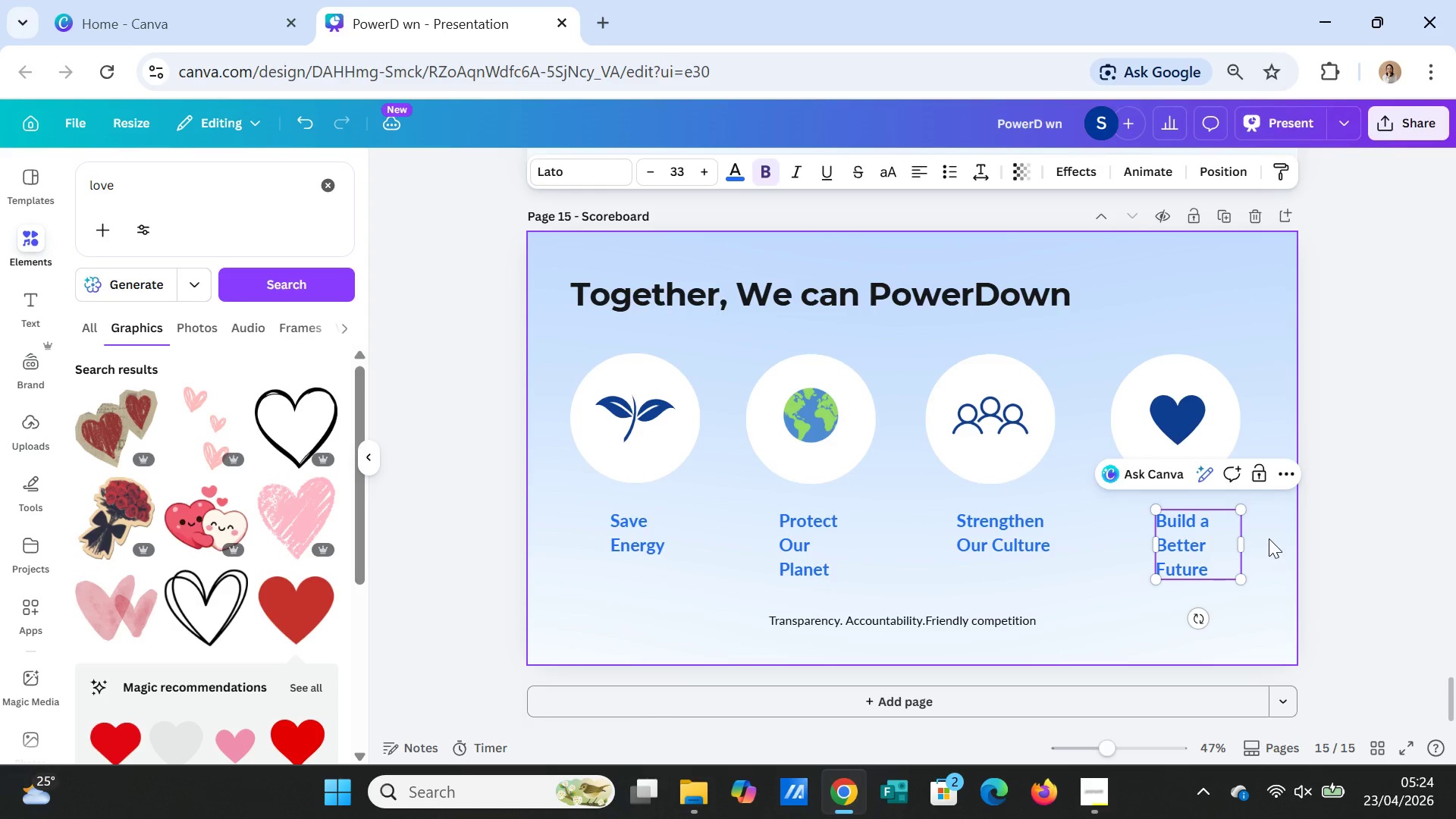 
left_click([1269, 538])
 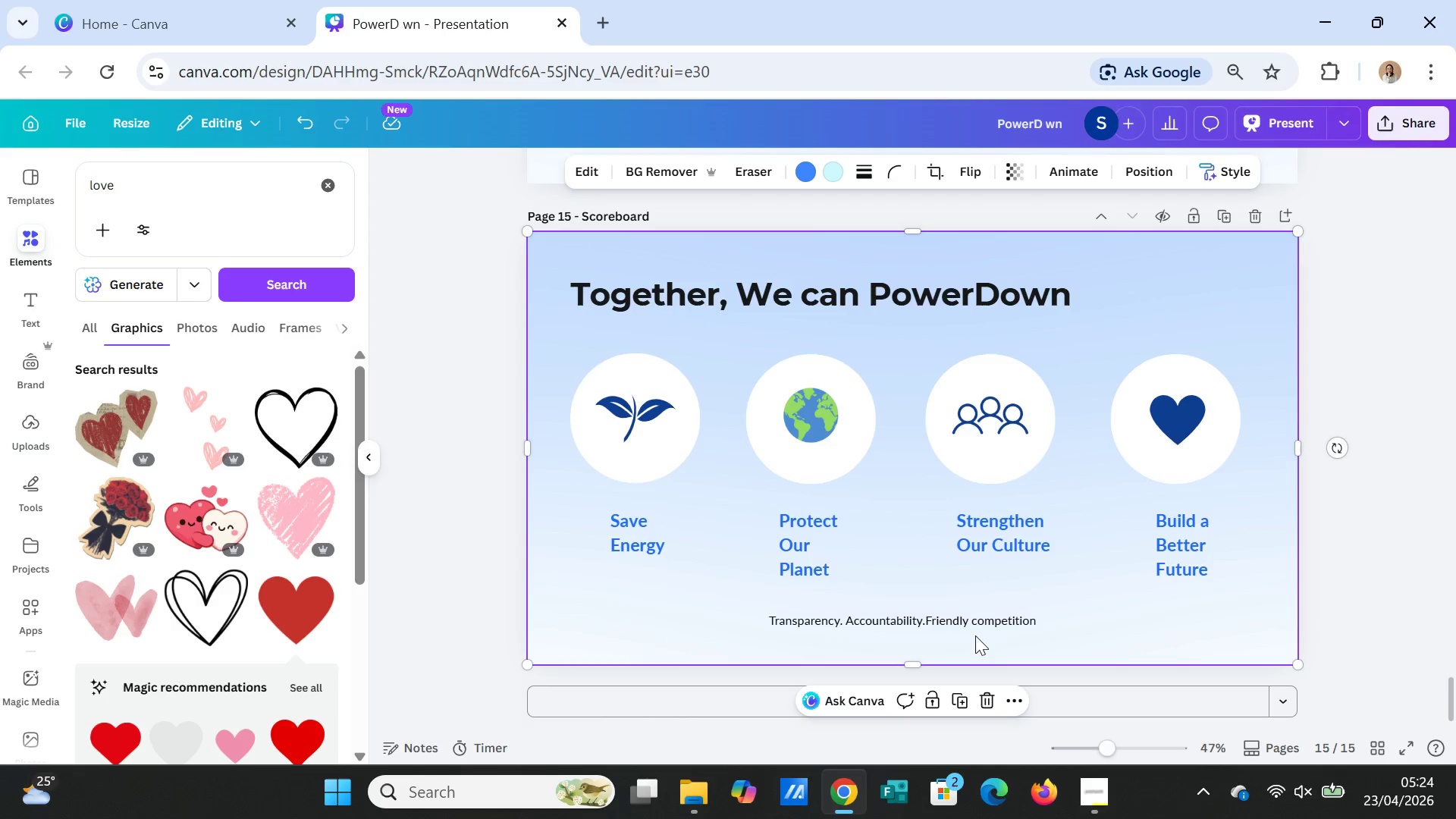 
left_click([971, 622])
 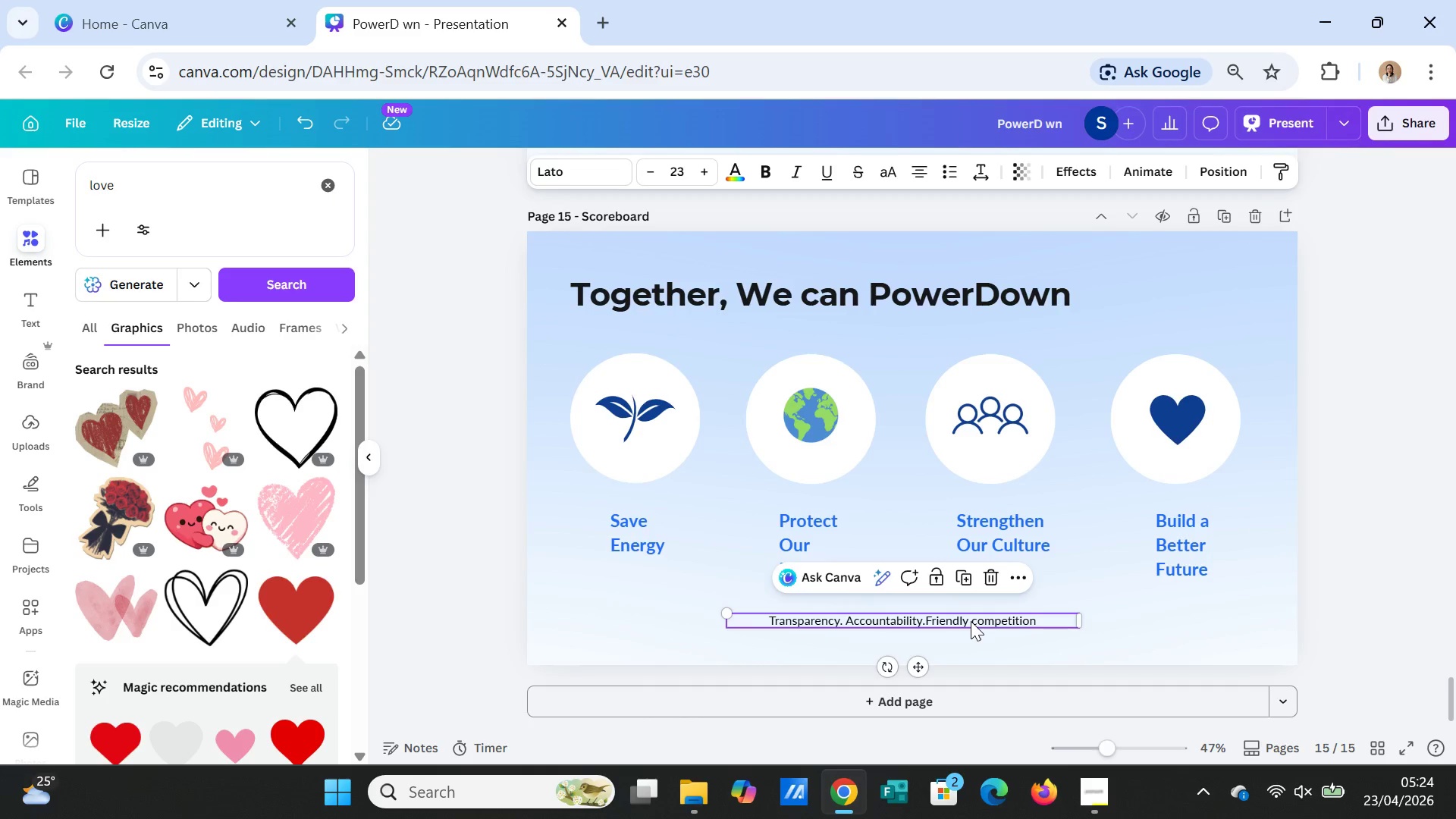 
key(Delete)
 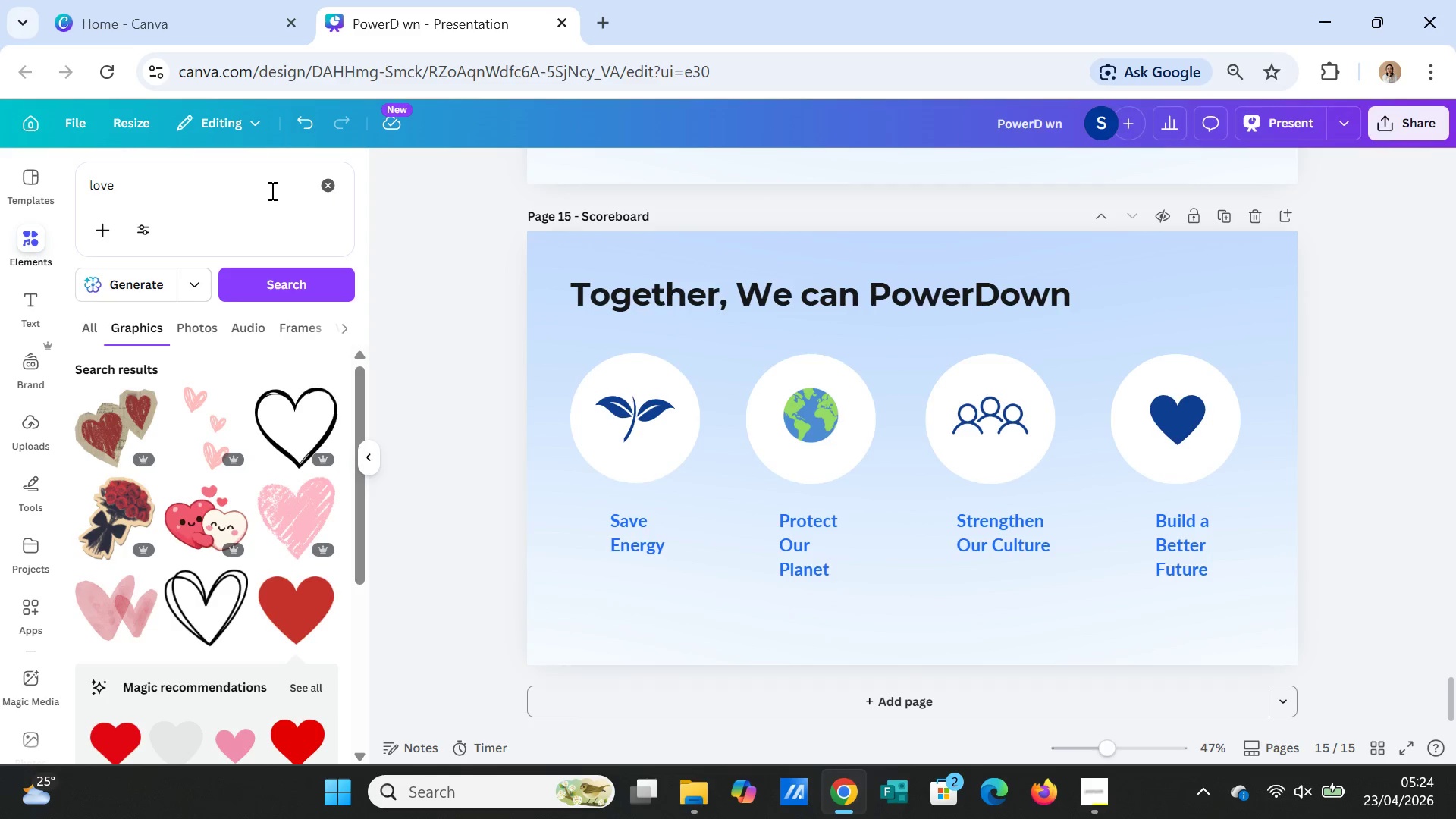 
left_click([299, 122])
 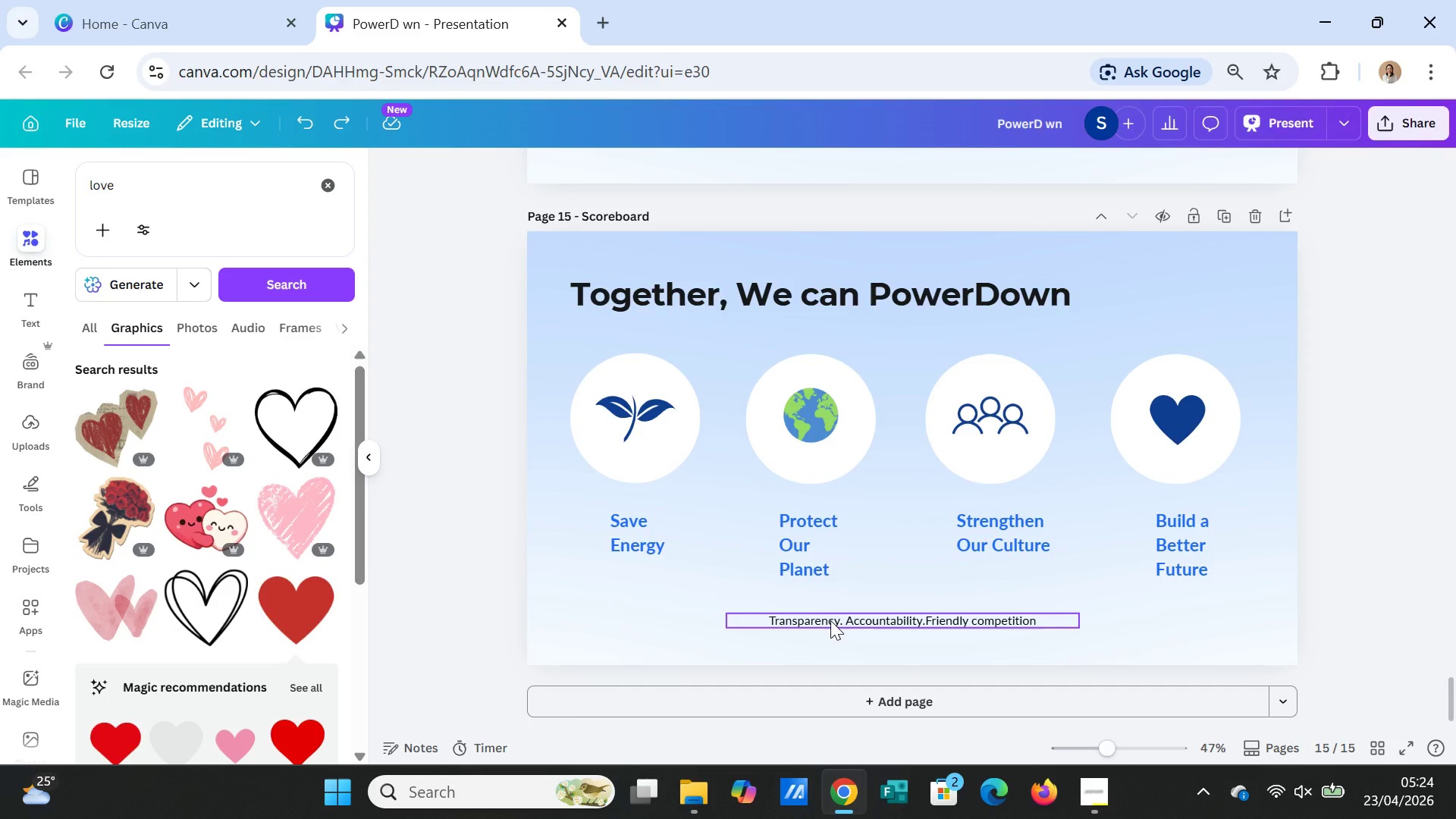 
double_click([830, 620])
 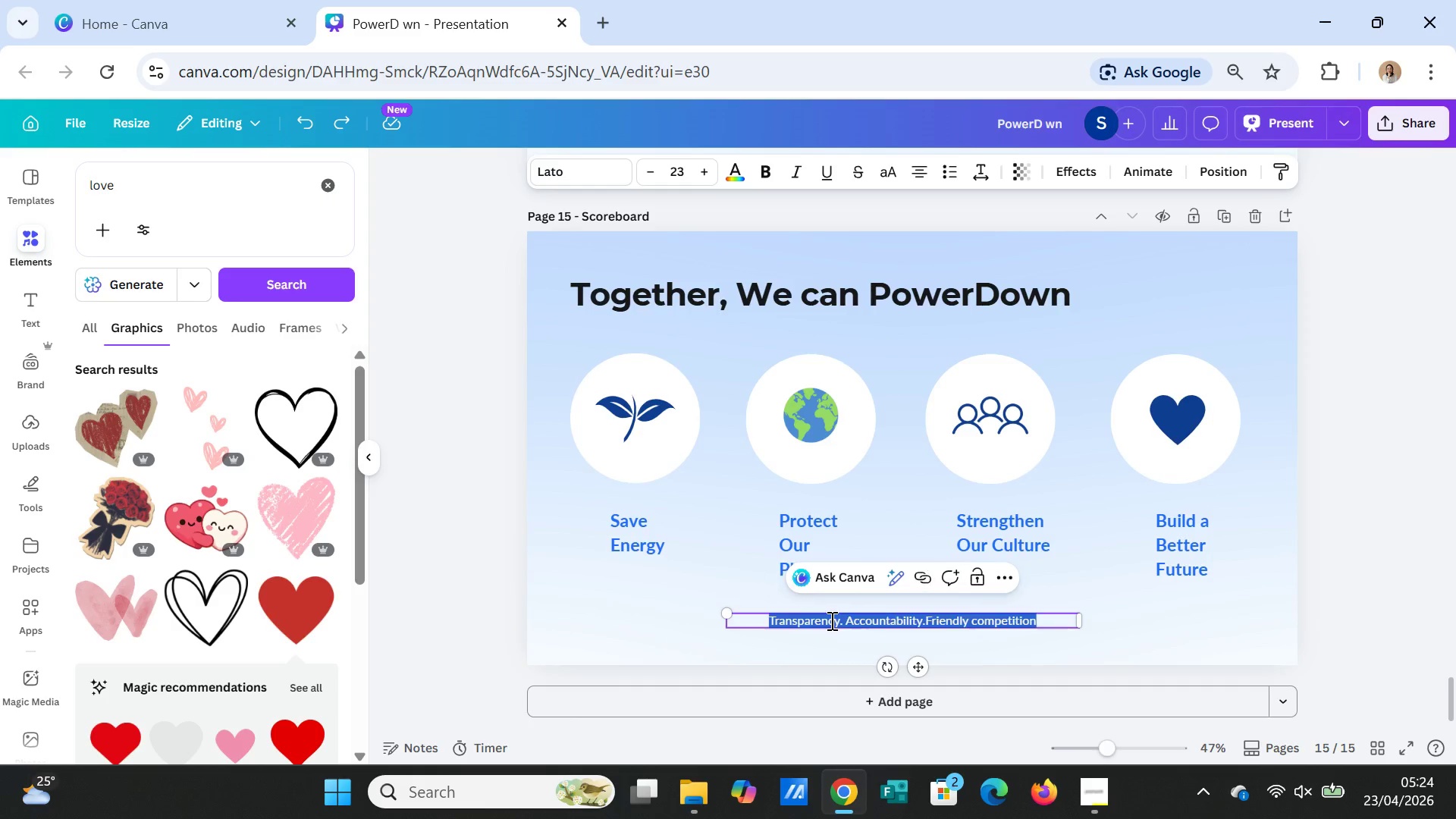 
triple_click([830, 620])
 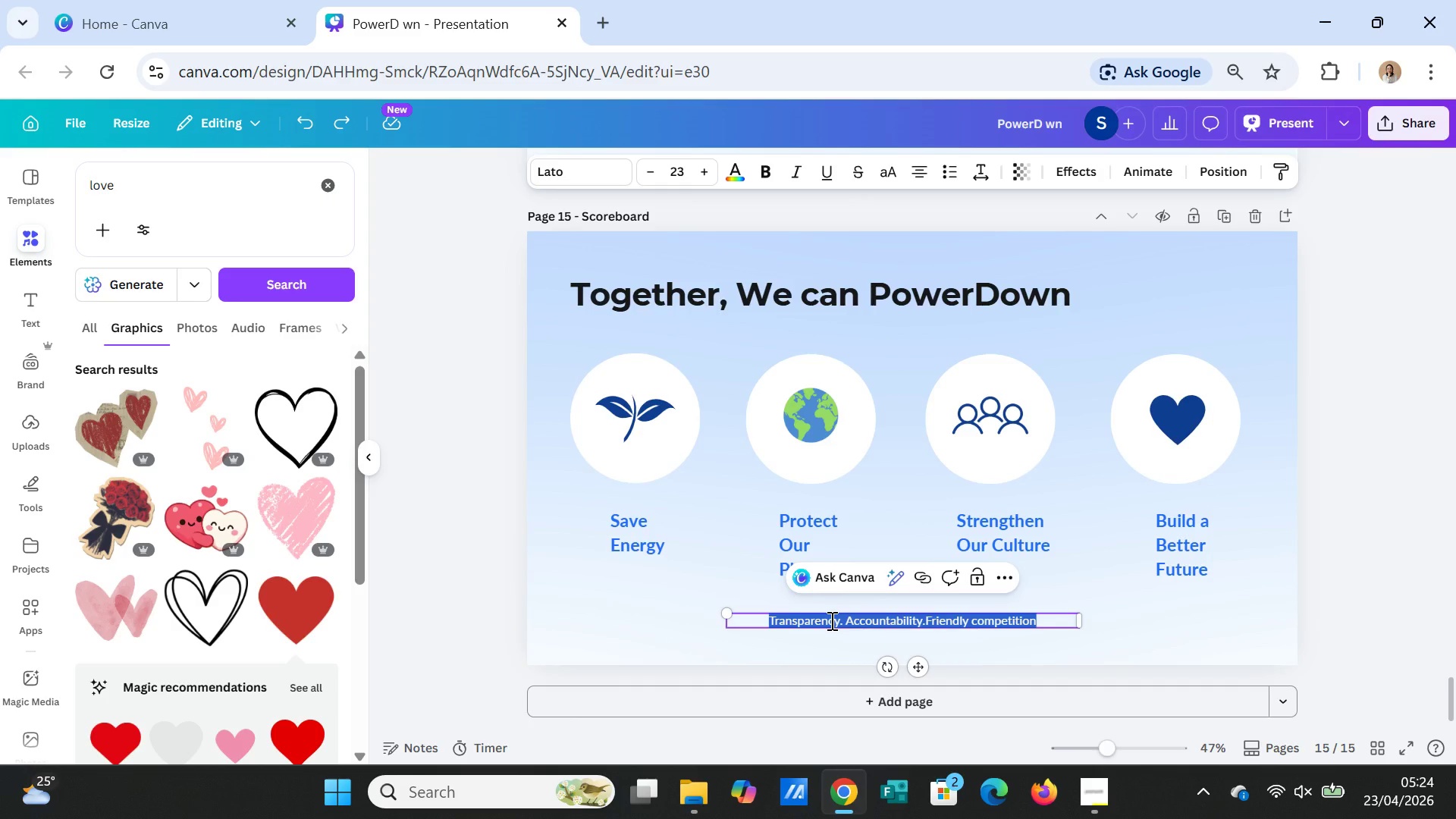 
type(Thank you for being part of the change!)
 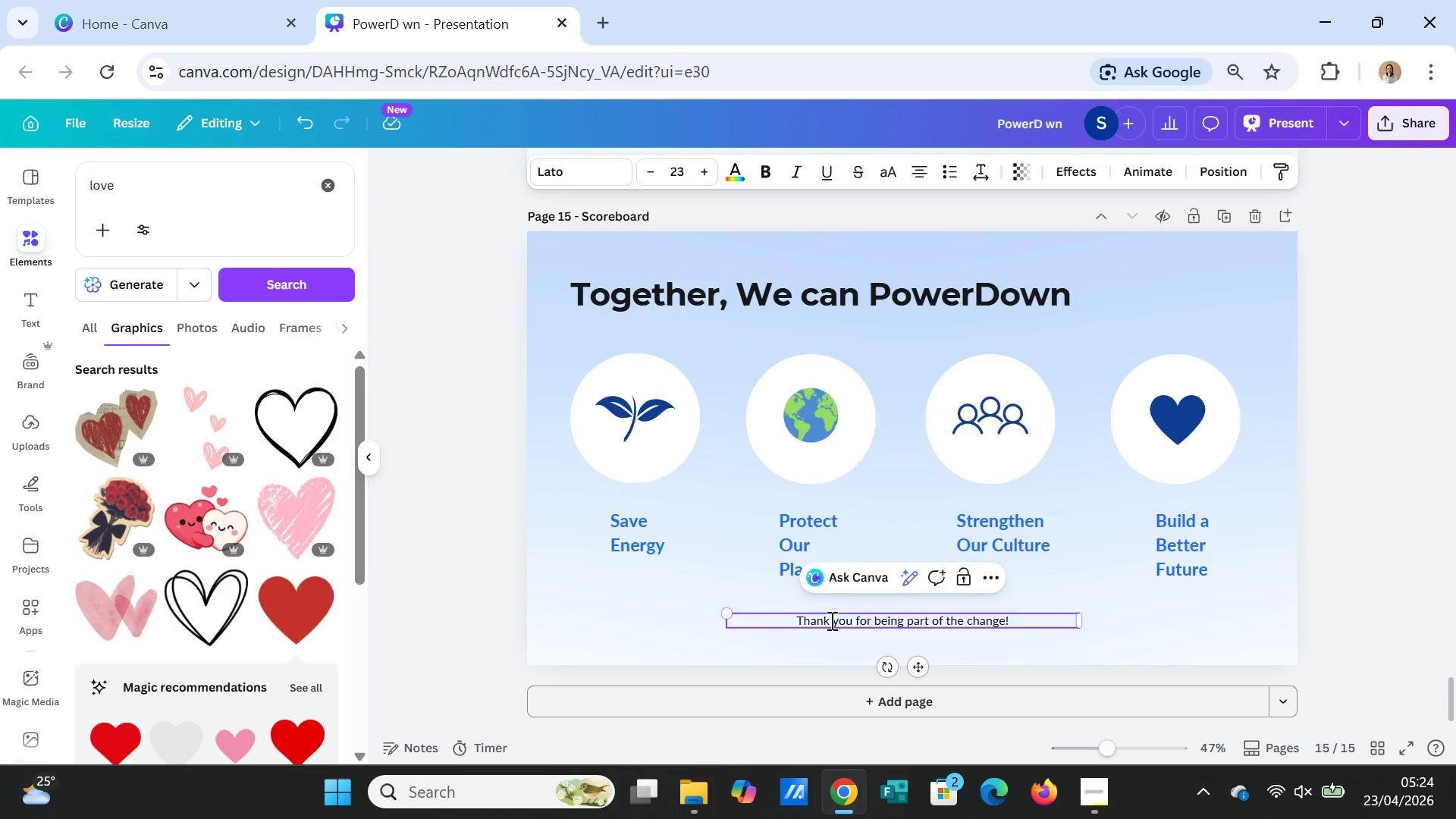 
left_click([1117, 626])
 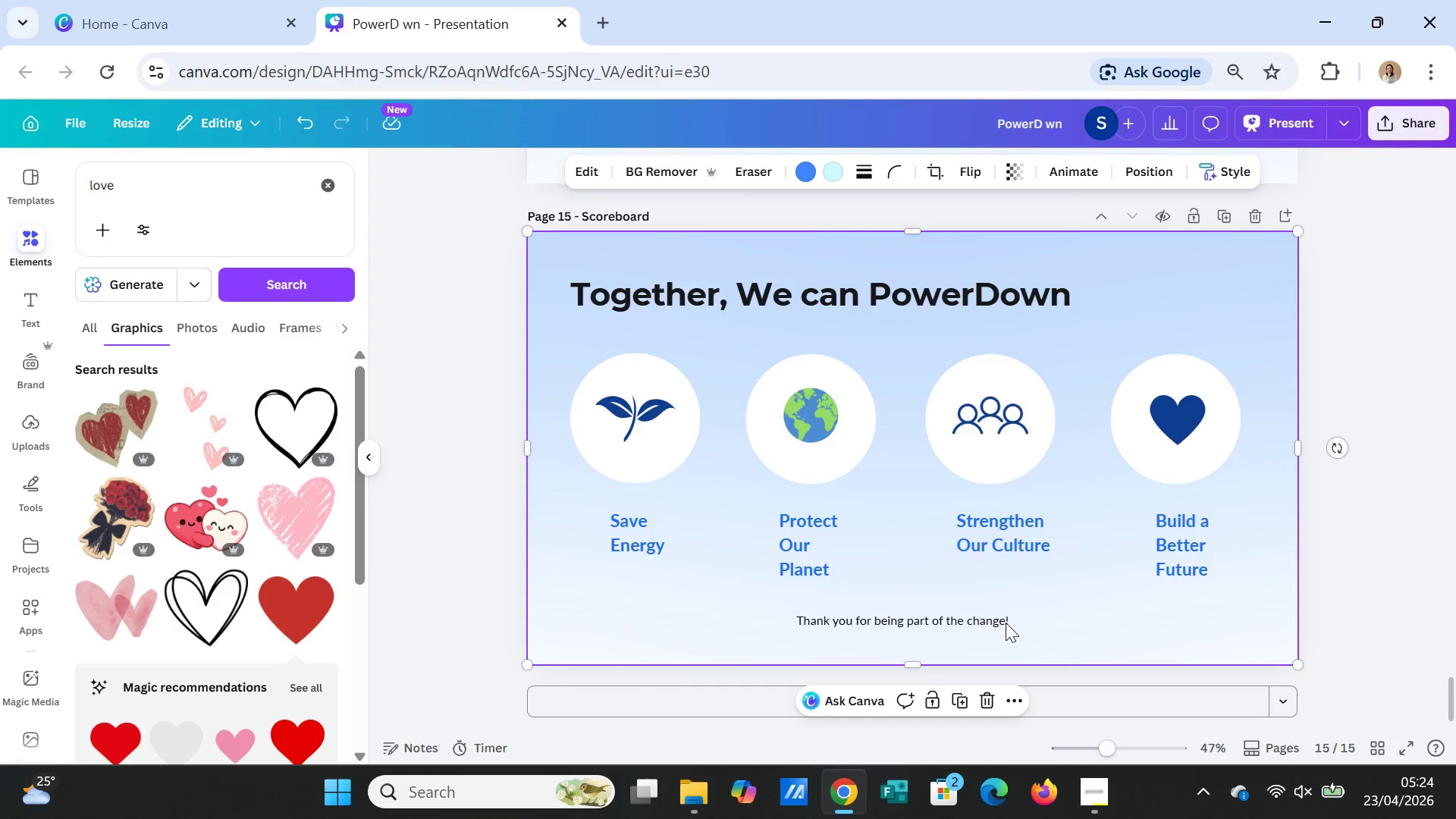 
left_click([1006, 620])
 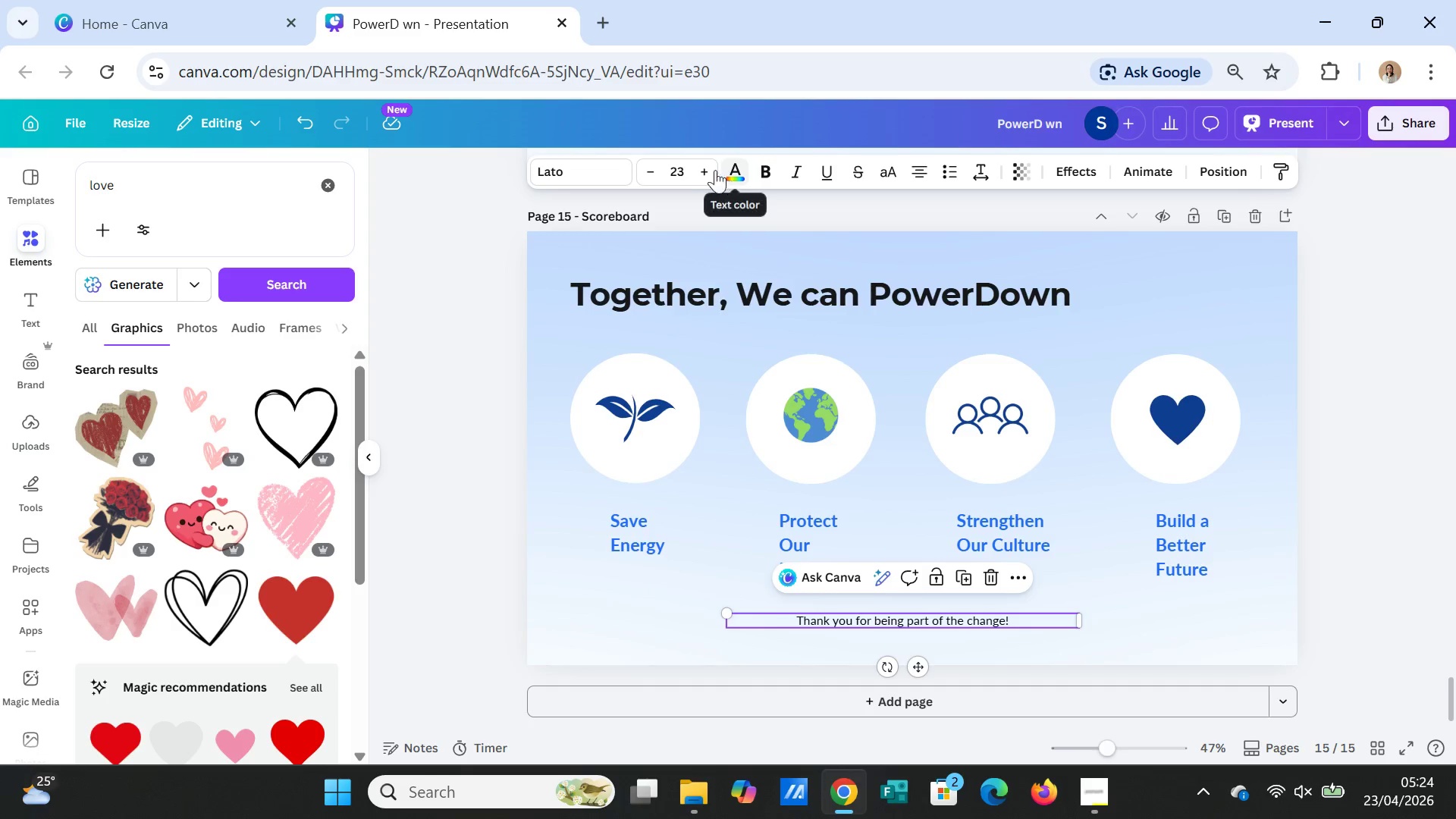 
double_click([711, 168])
 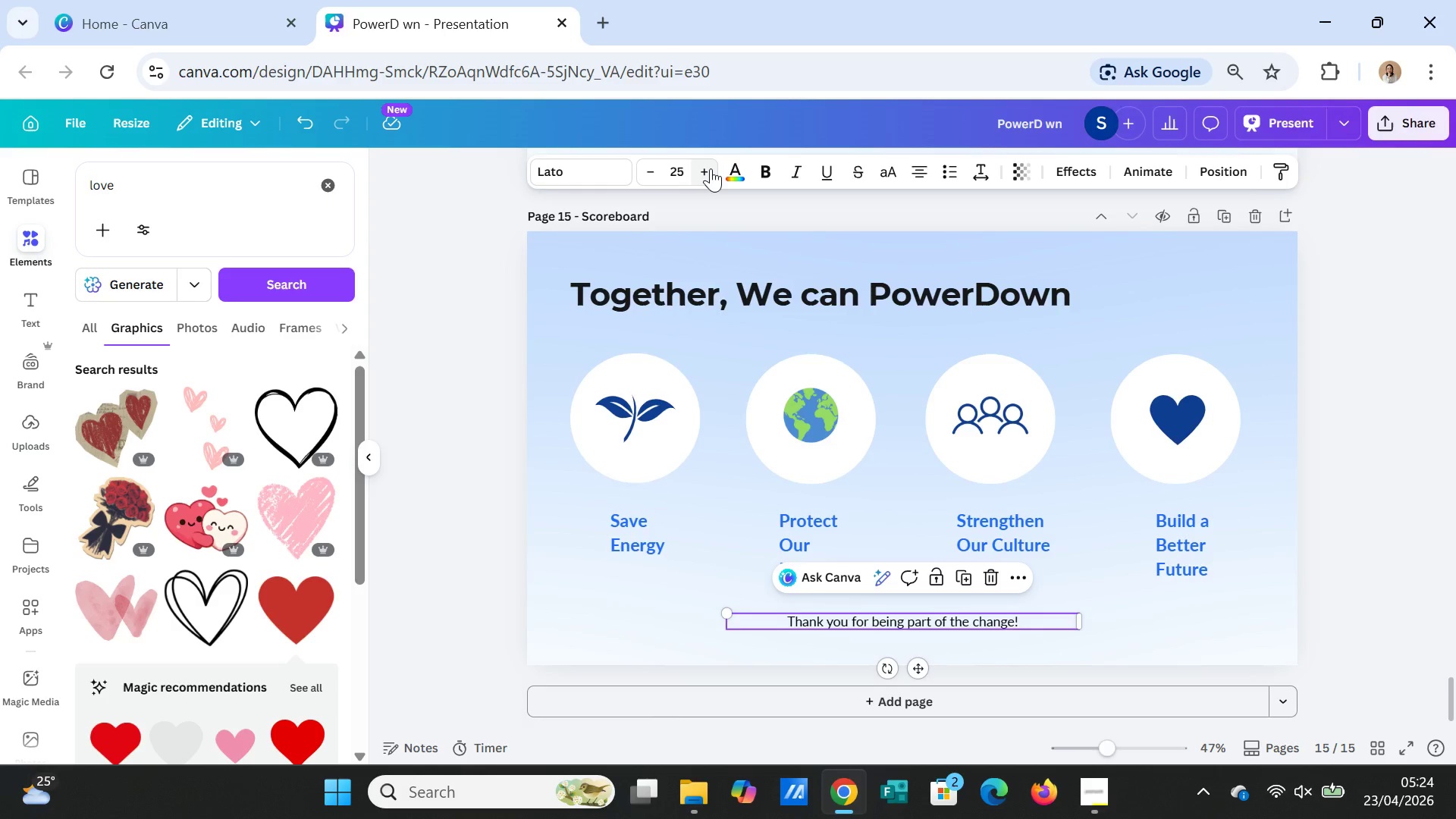 
triple_click([711, 168])
 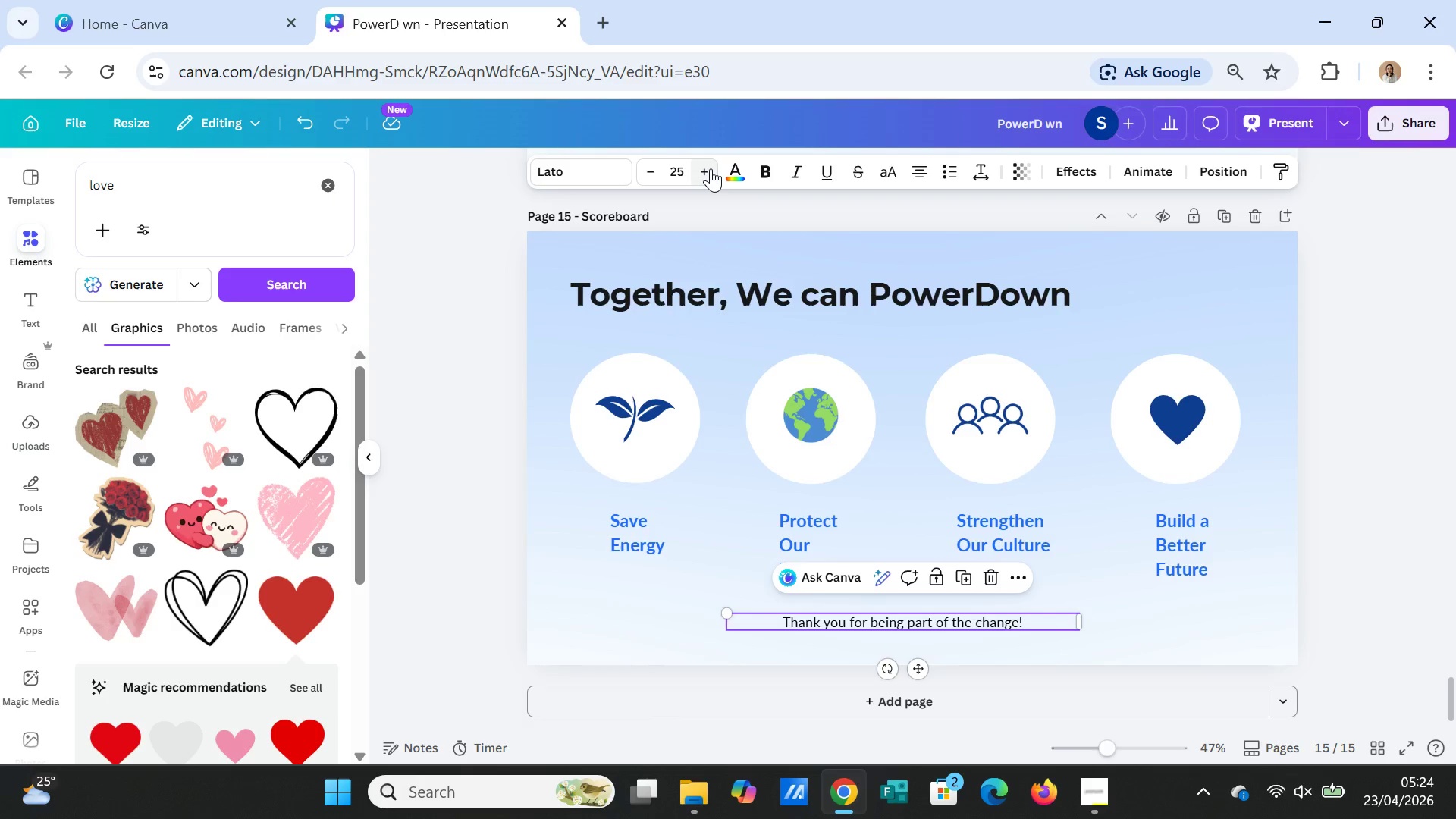 
triple_click([711, 168])
 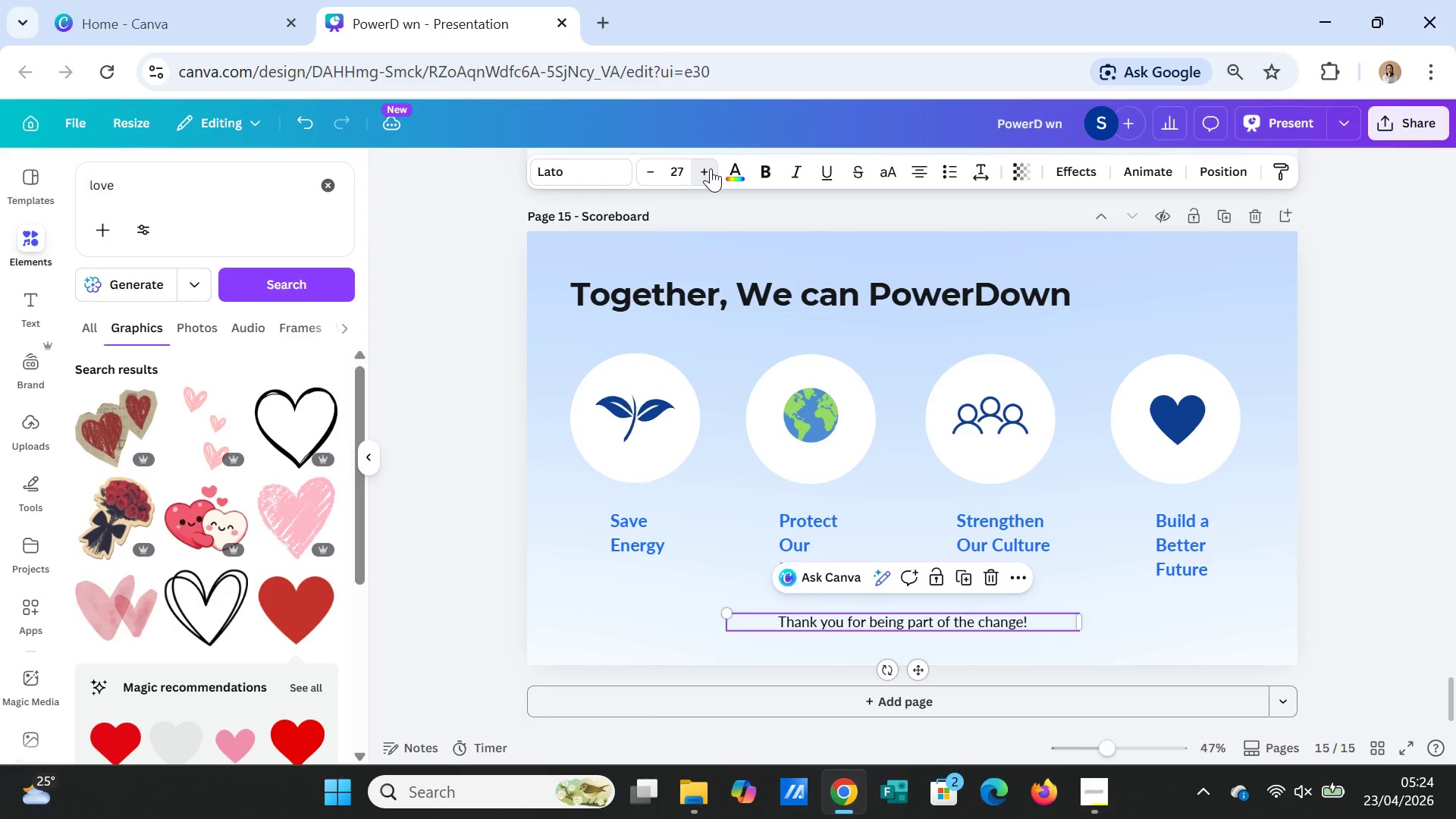 
double_click([711, 168])
 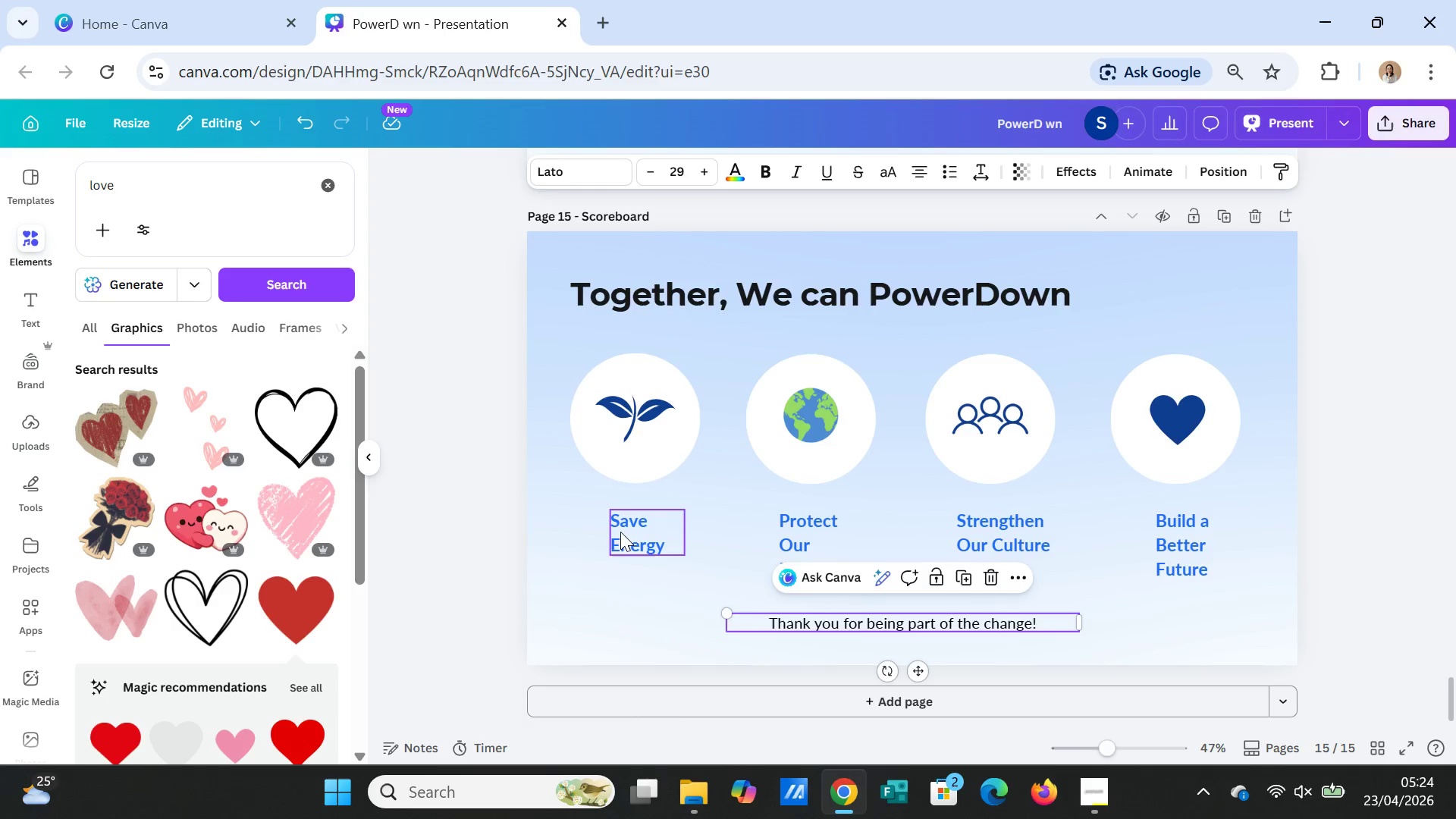 
left_click([613, 539])
 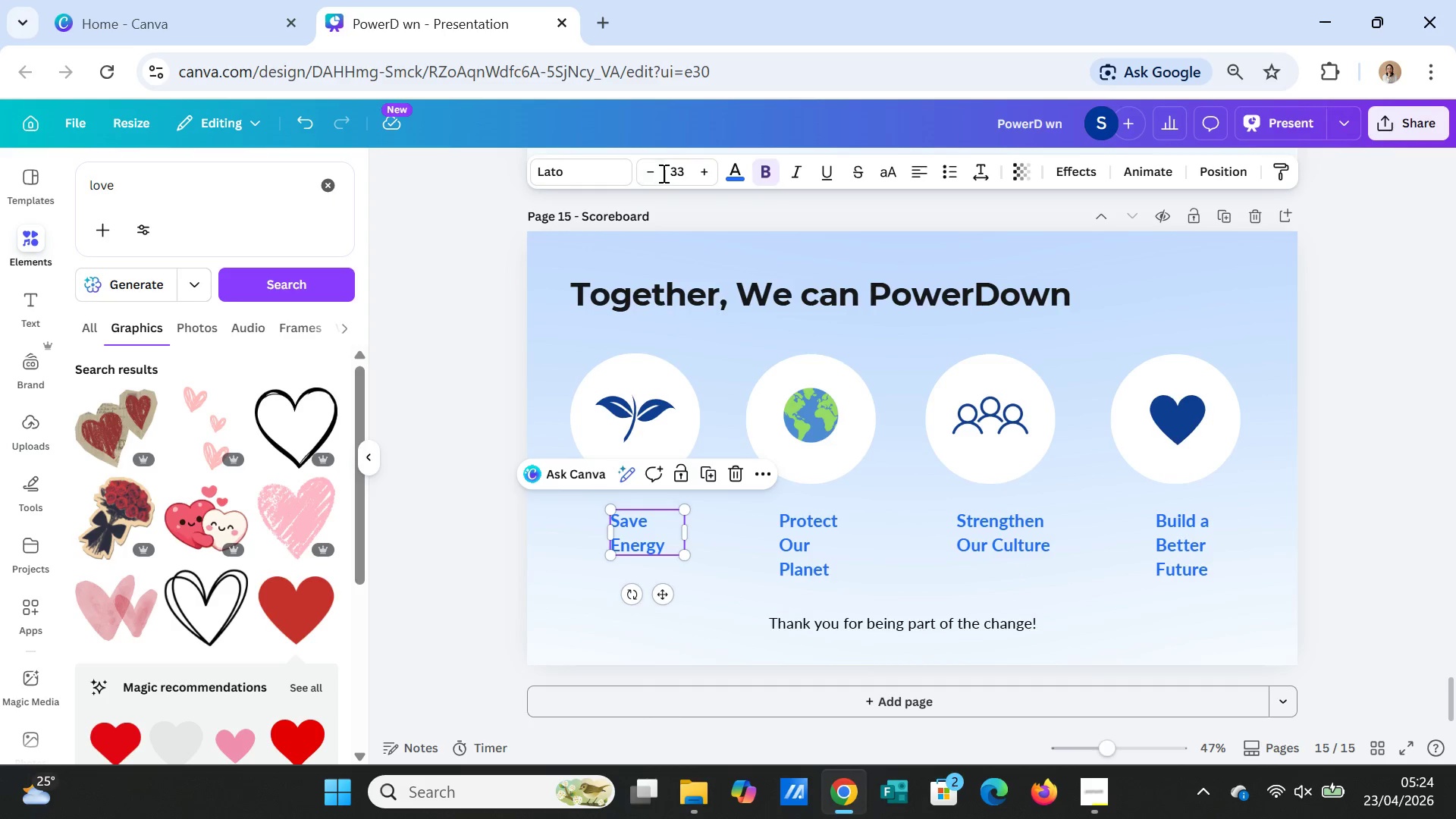 
double_click([658, 173])
 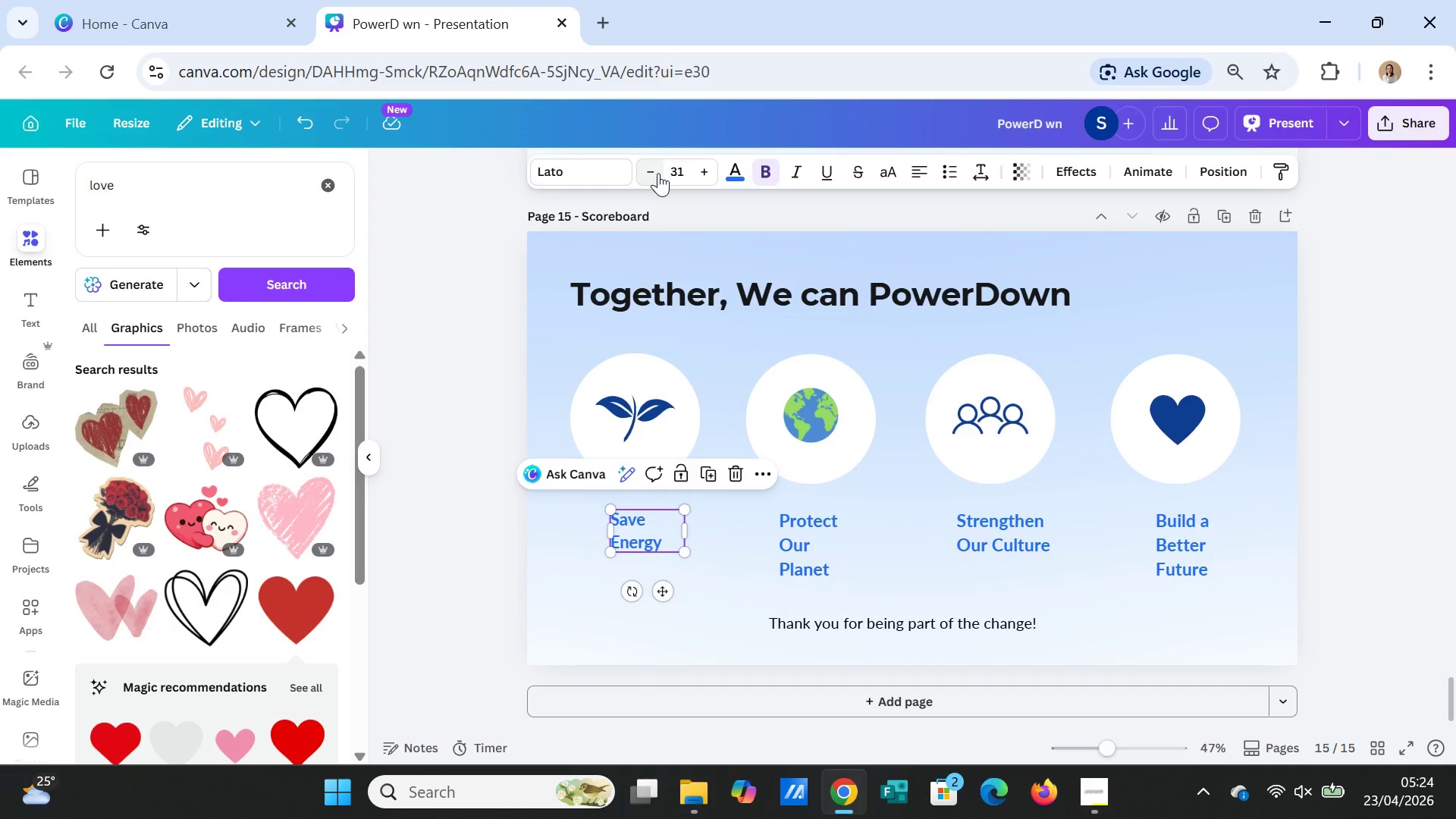 
triple_click([658, 173])
 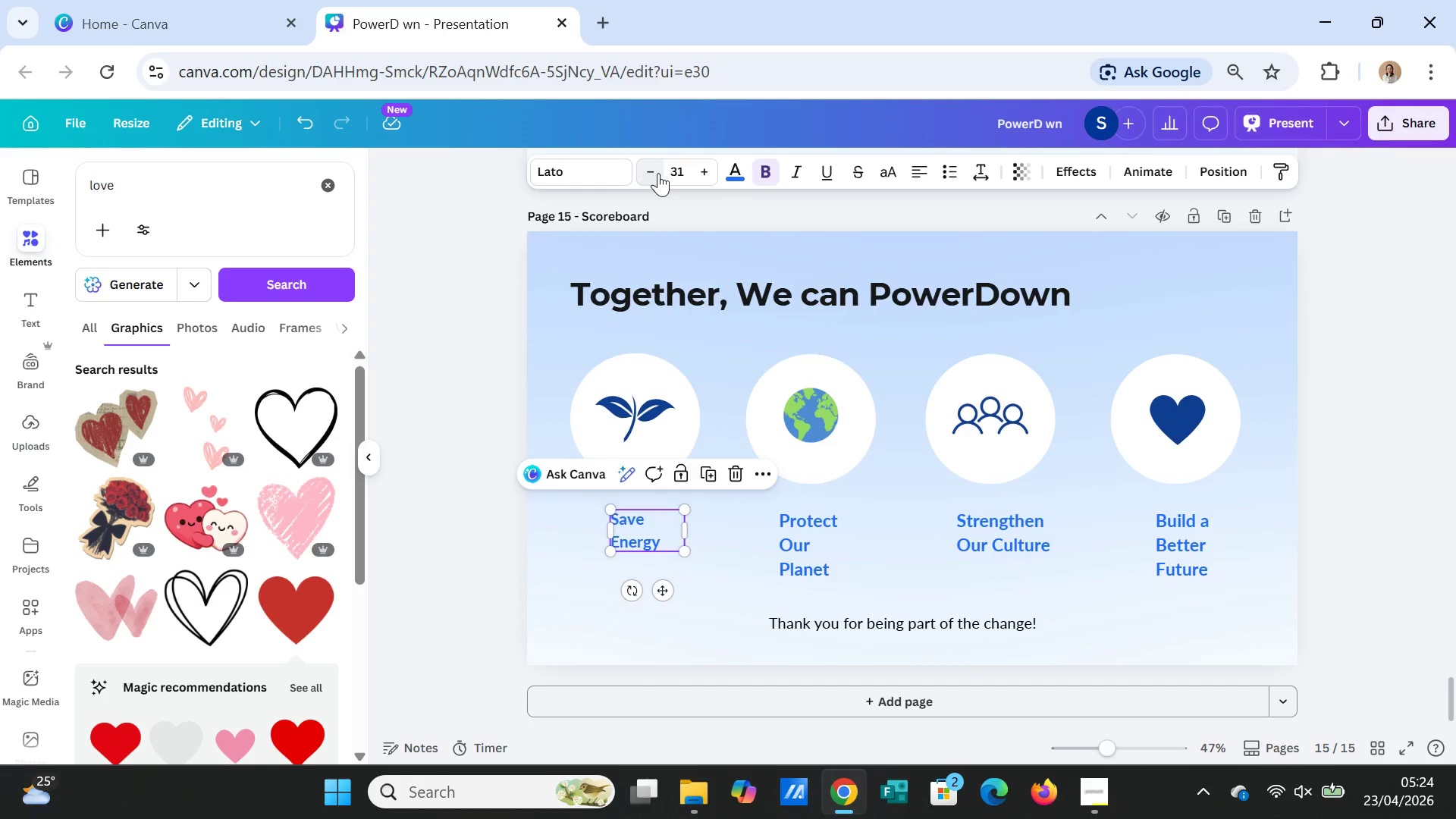 
triple_click([658, 173])
 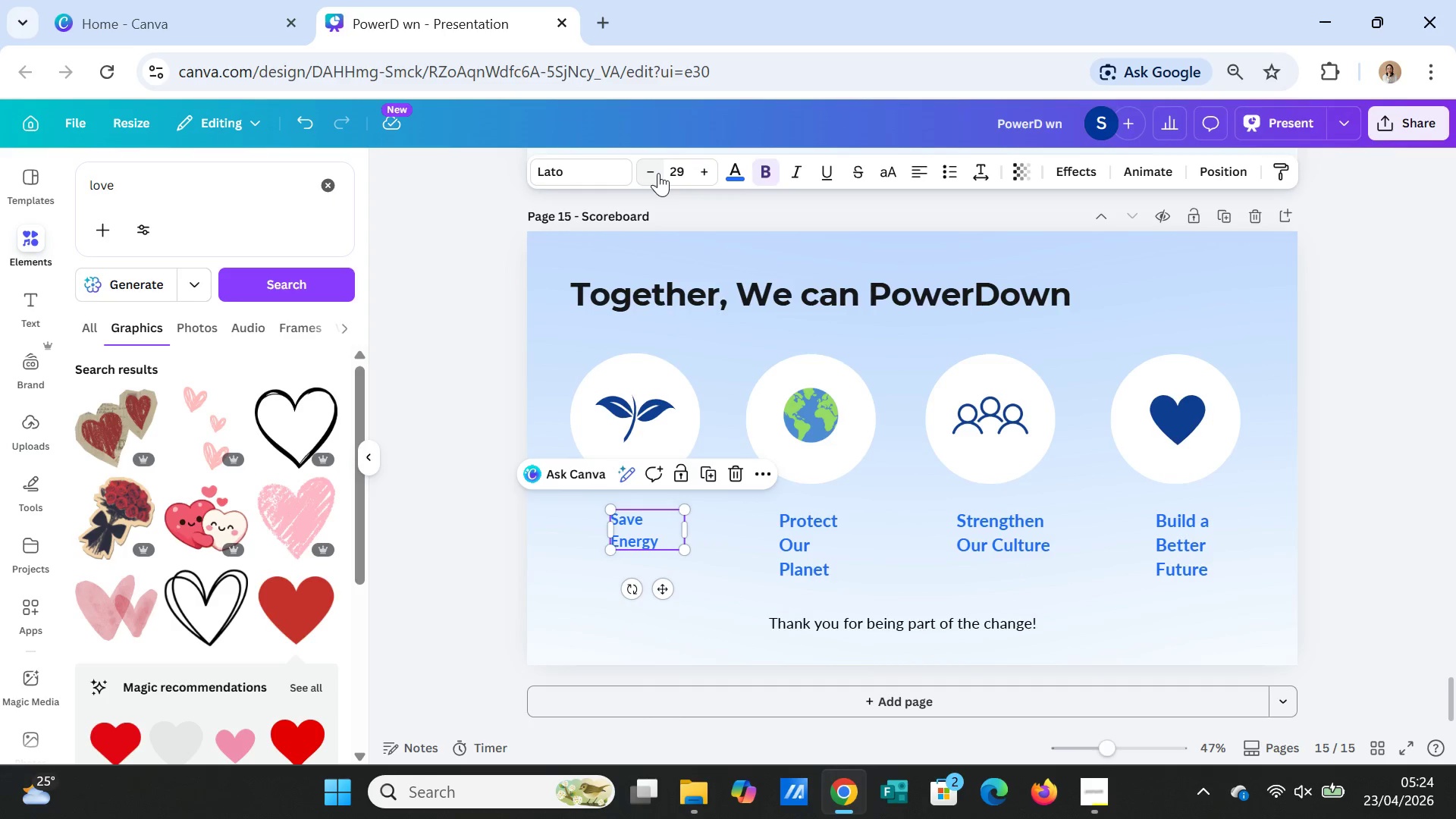 
left_click([658, 173])
 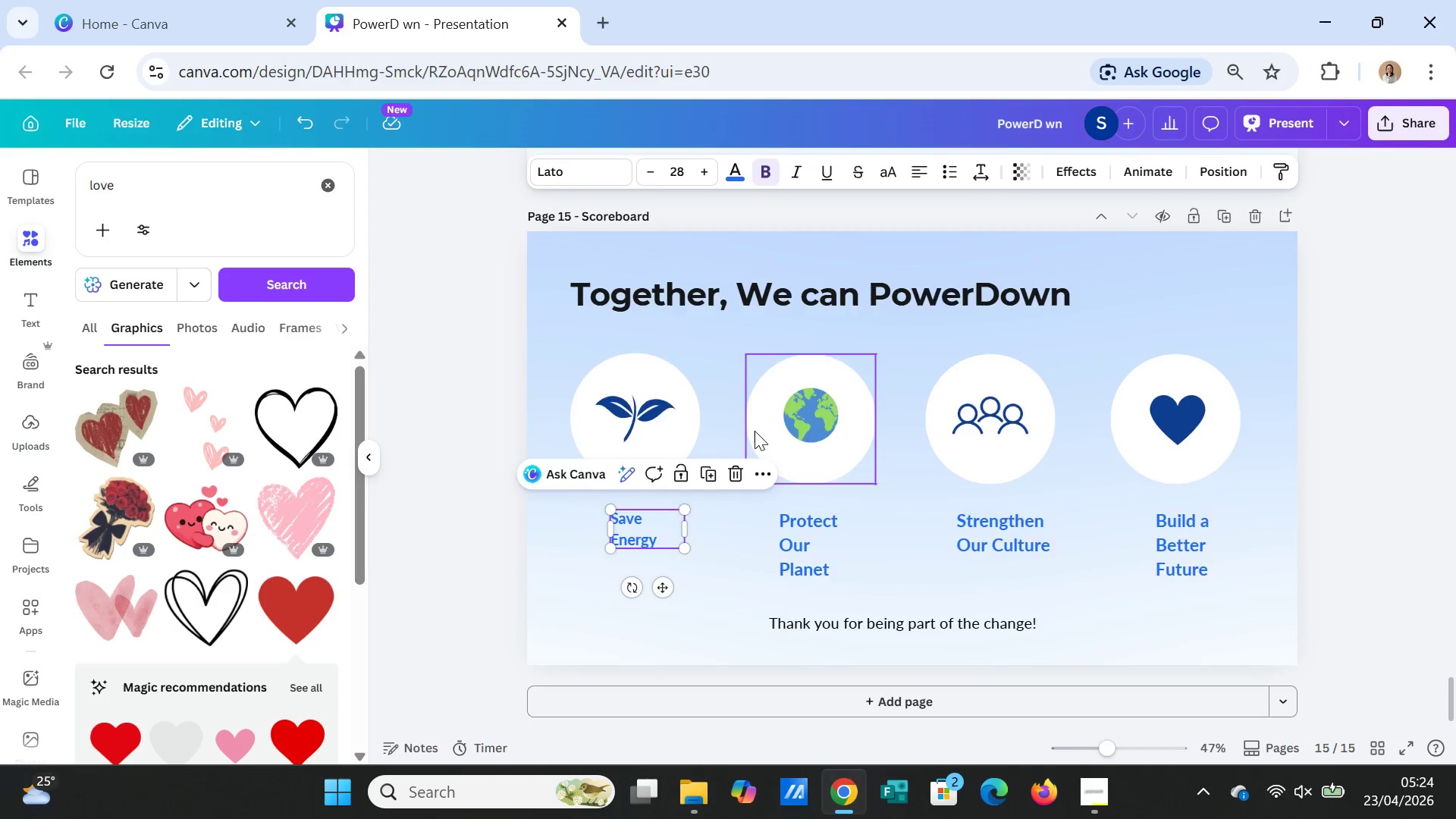 
scroll: coordinate [758, 447], scroll_direction: up, amount: 2.0
 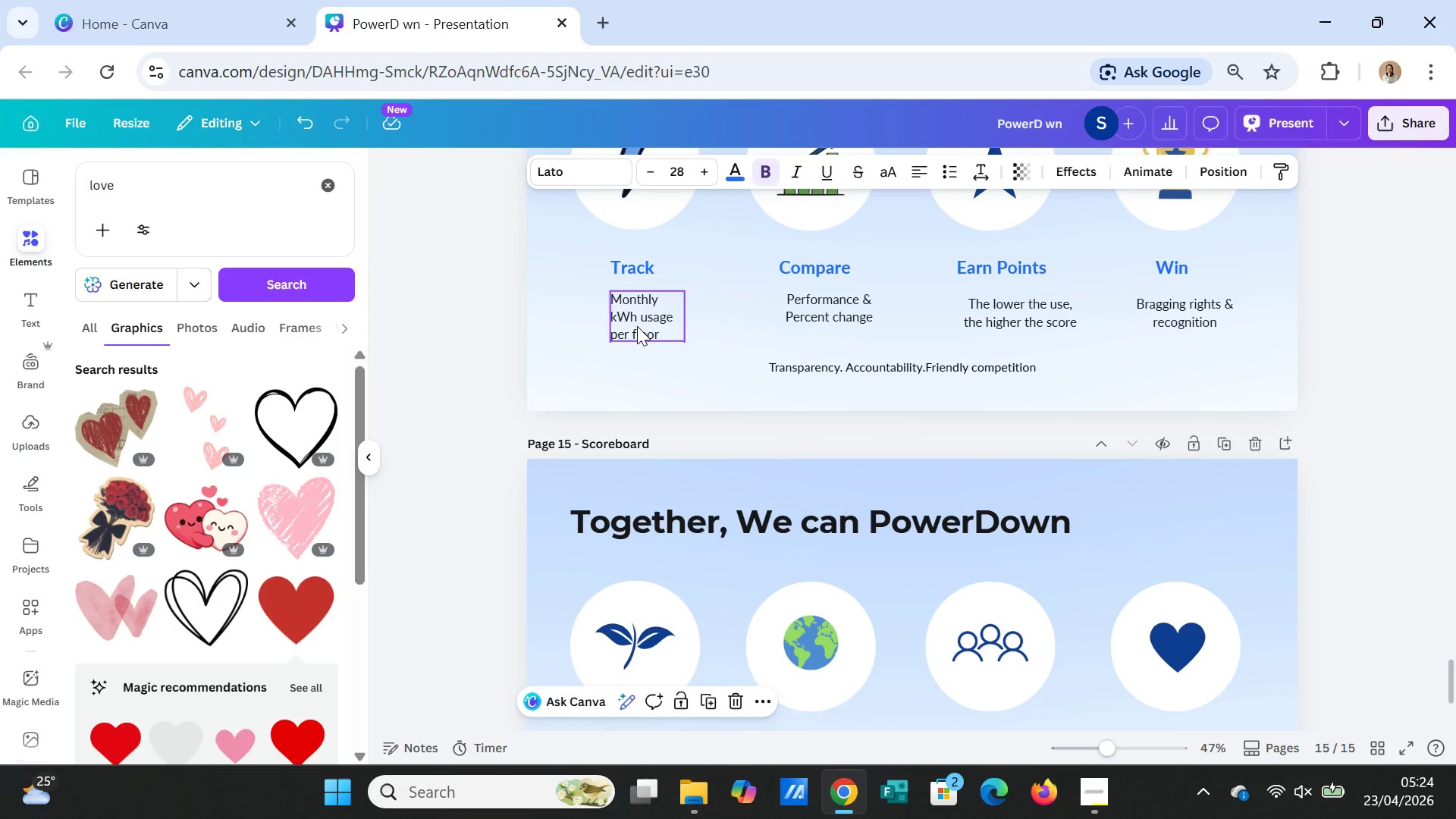 
left_click([637, 326])
 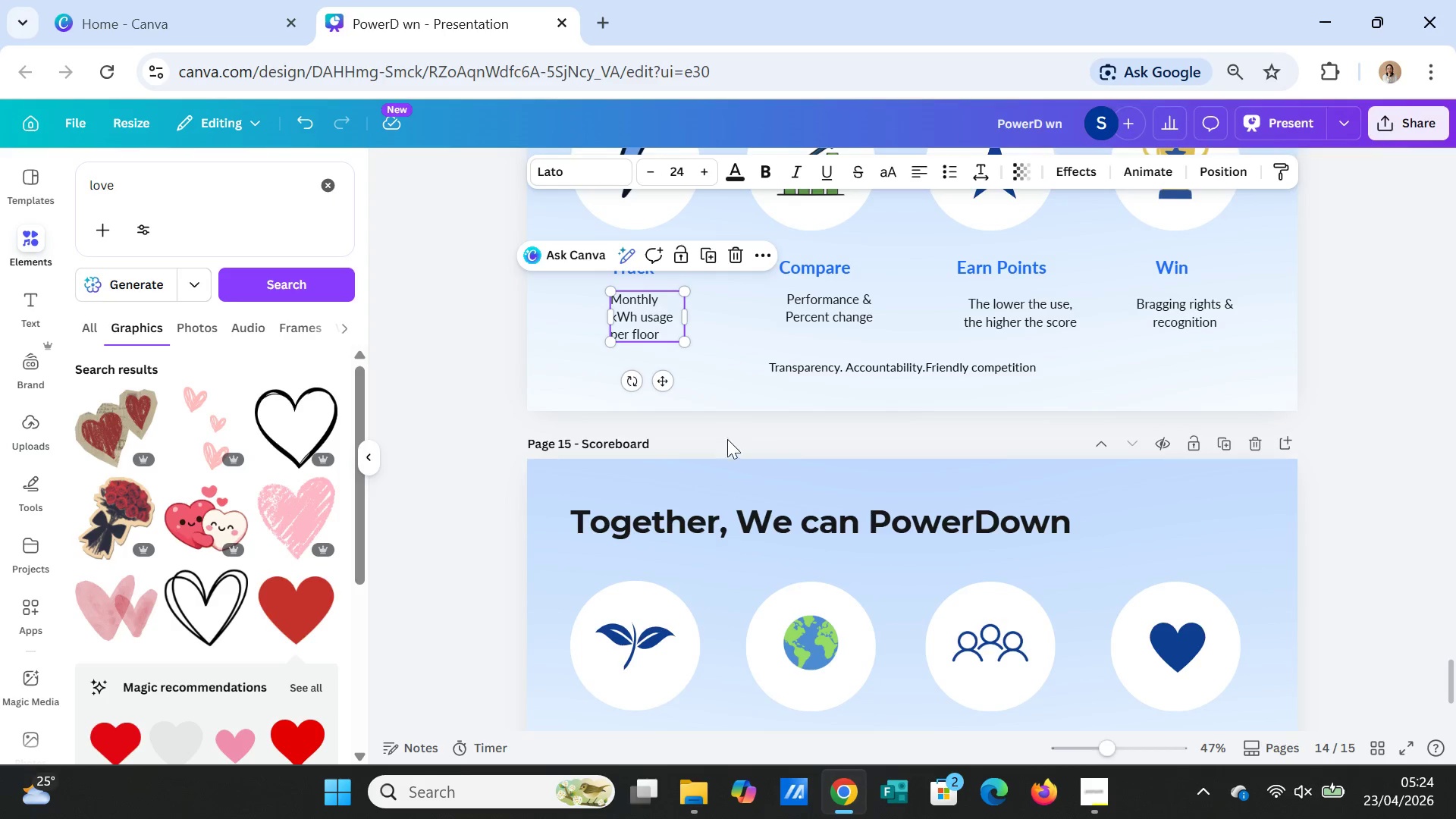 
scroll: coordinate [720, 499], scroll_direction: down, amount: 2.0
 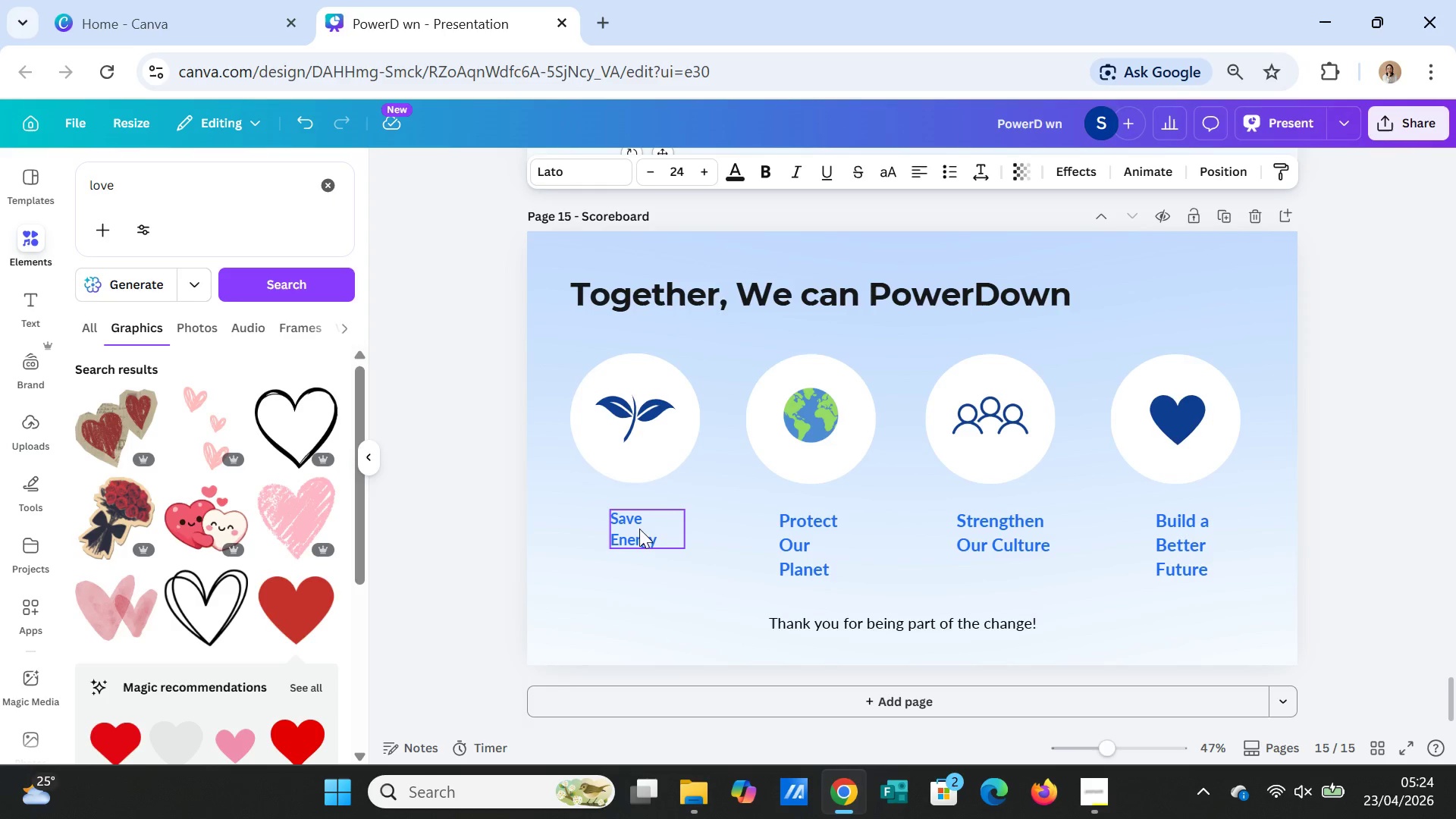 
left_click([637, 532])
 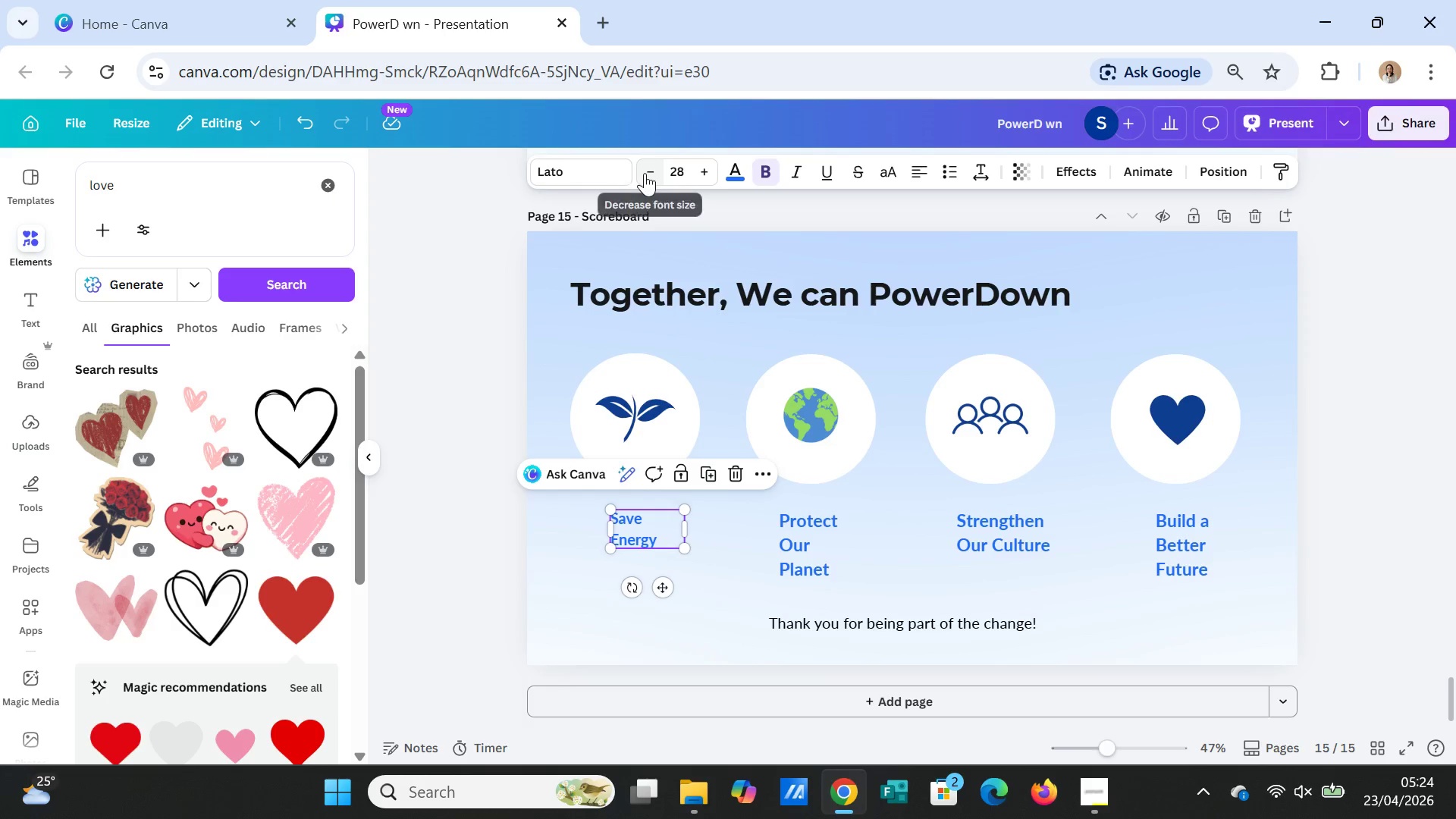 
double_click([645, 173])
 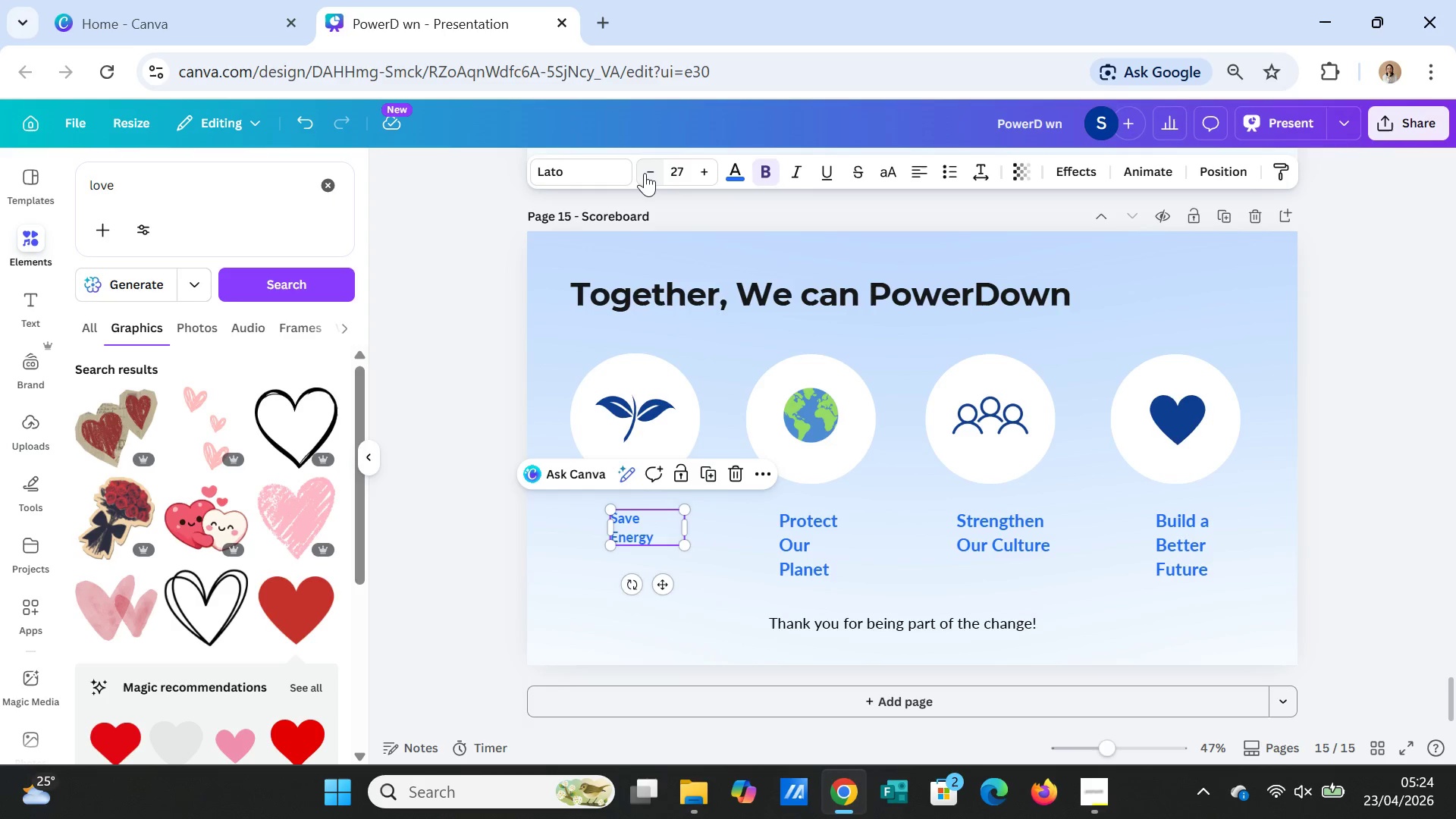 
triple_click([645, 173])
 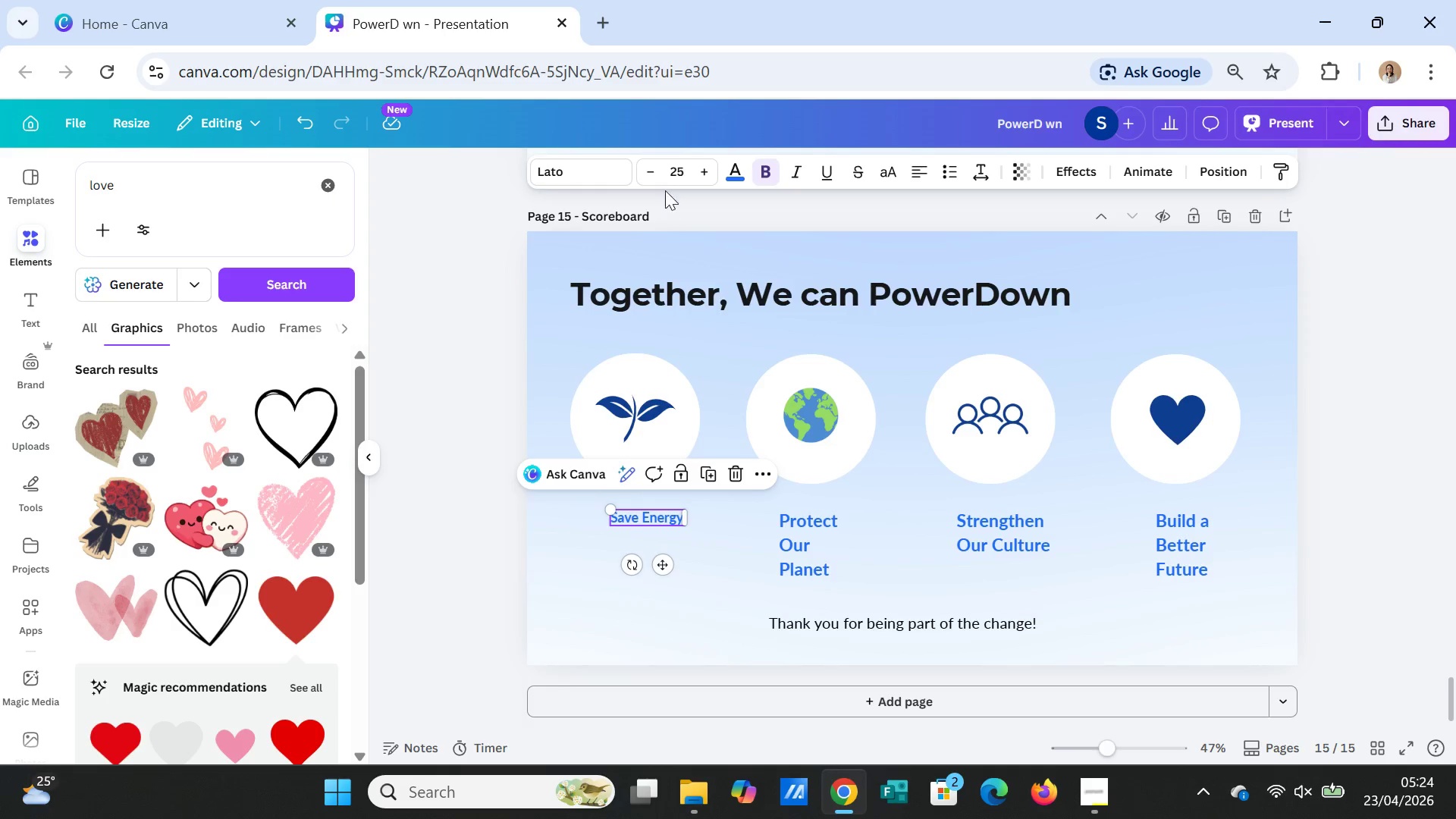 
left_click([646, 168])
 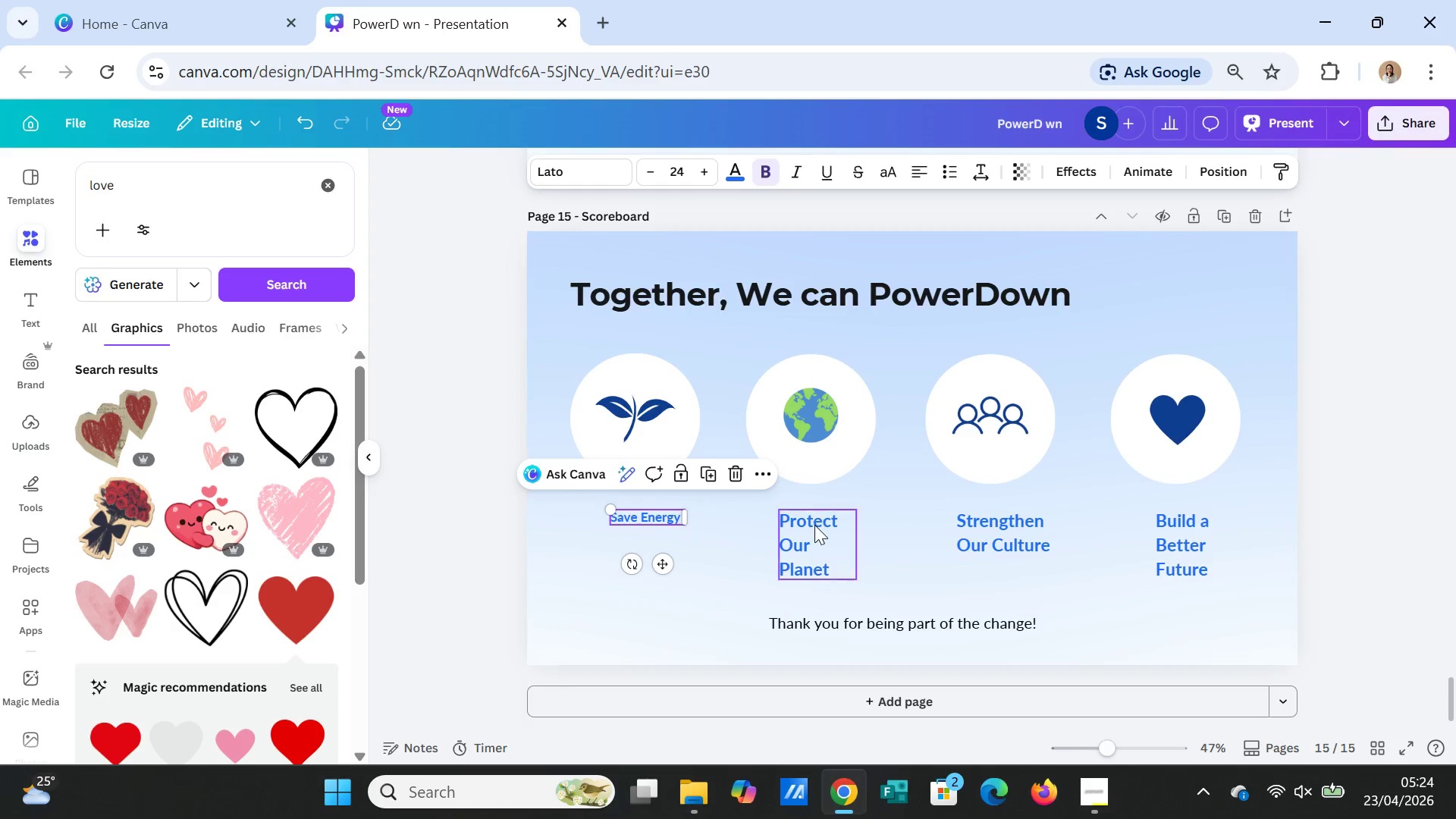 
left_click([815, 527])
 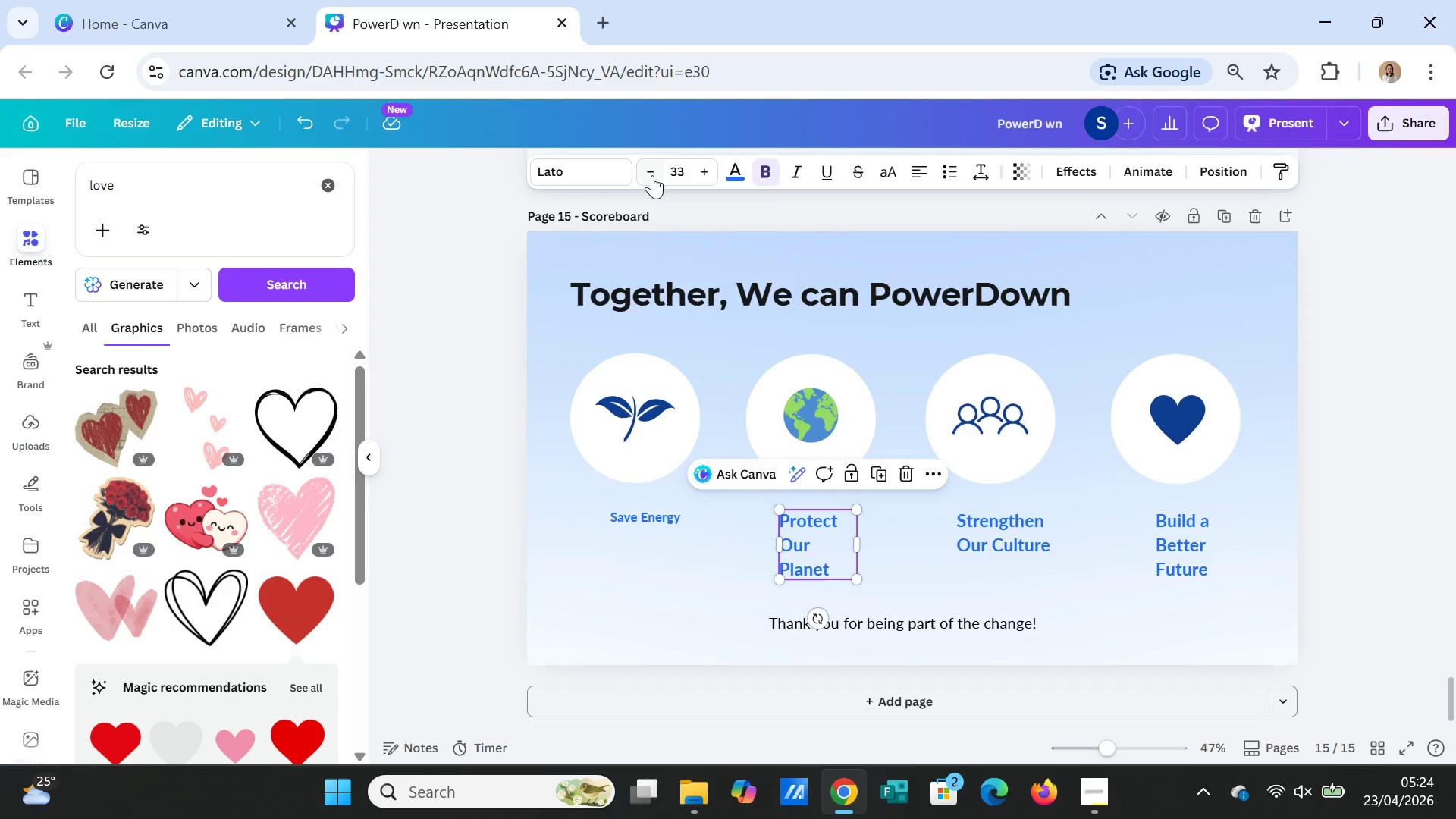 
double_click([651, 174])
 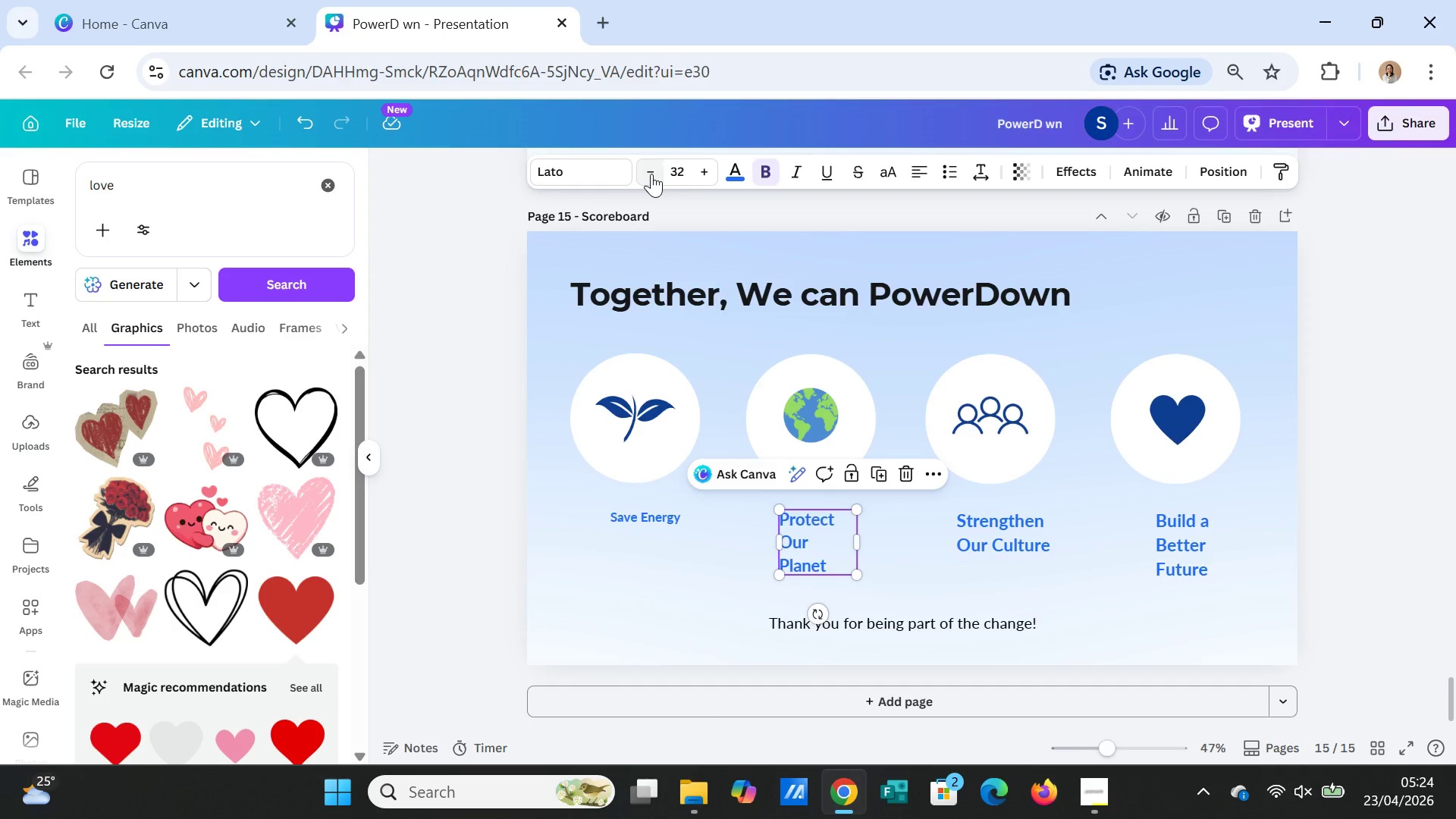 
triple_click([651, 174])
 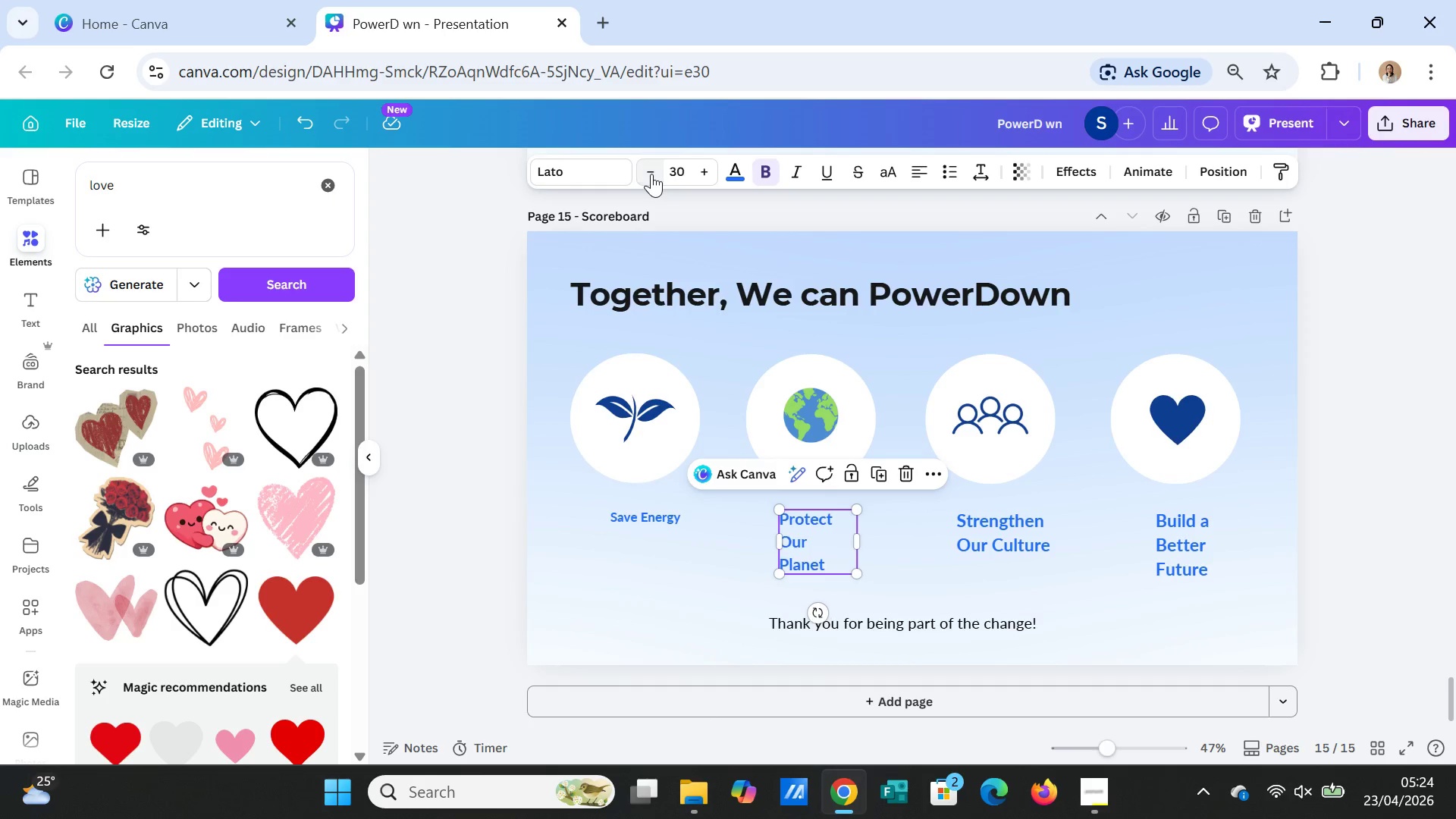 
triple_click([651, 174])
 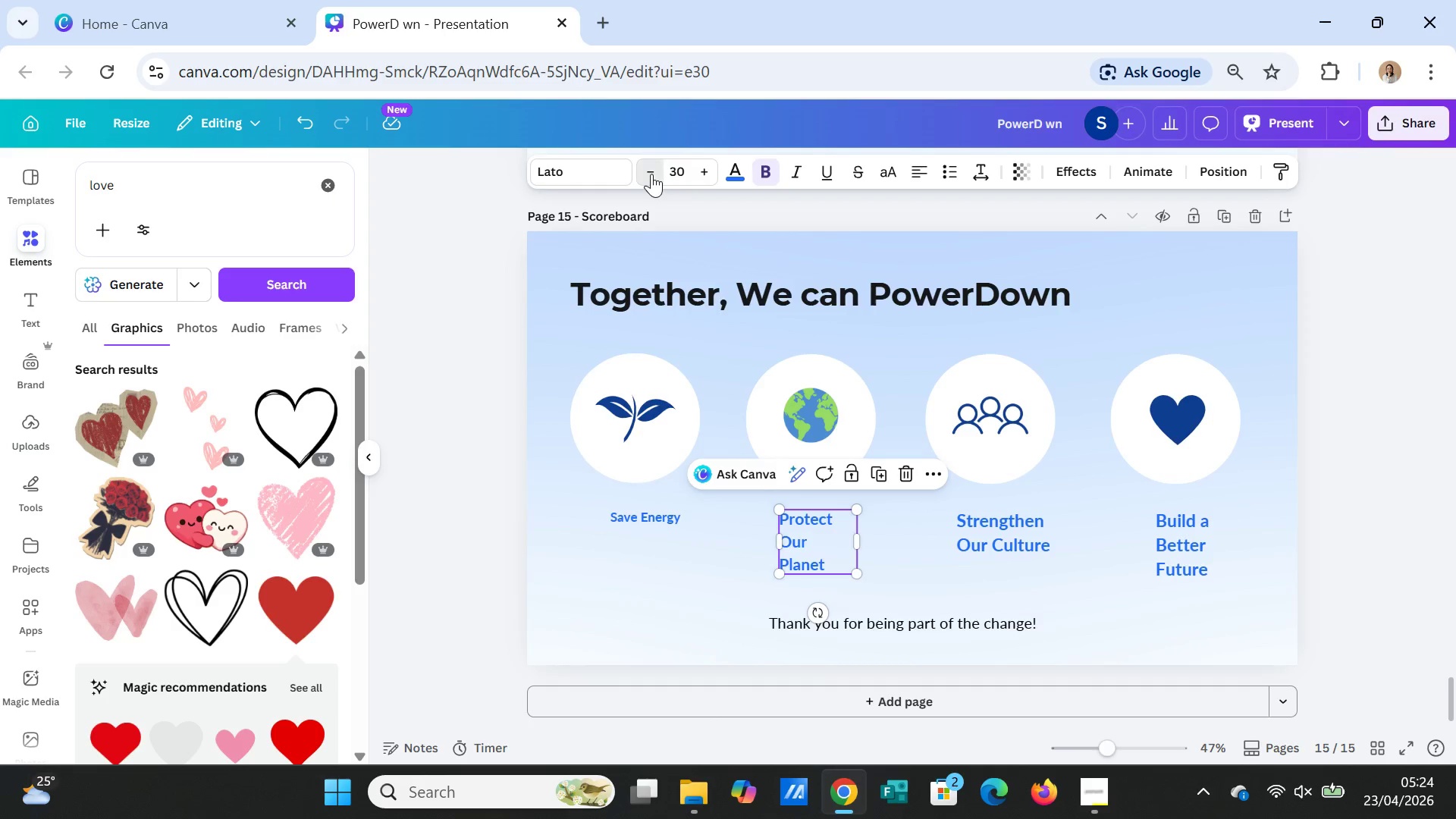 
triple_click([651, 174])
 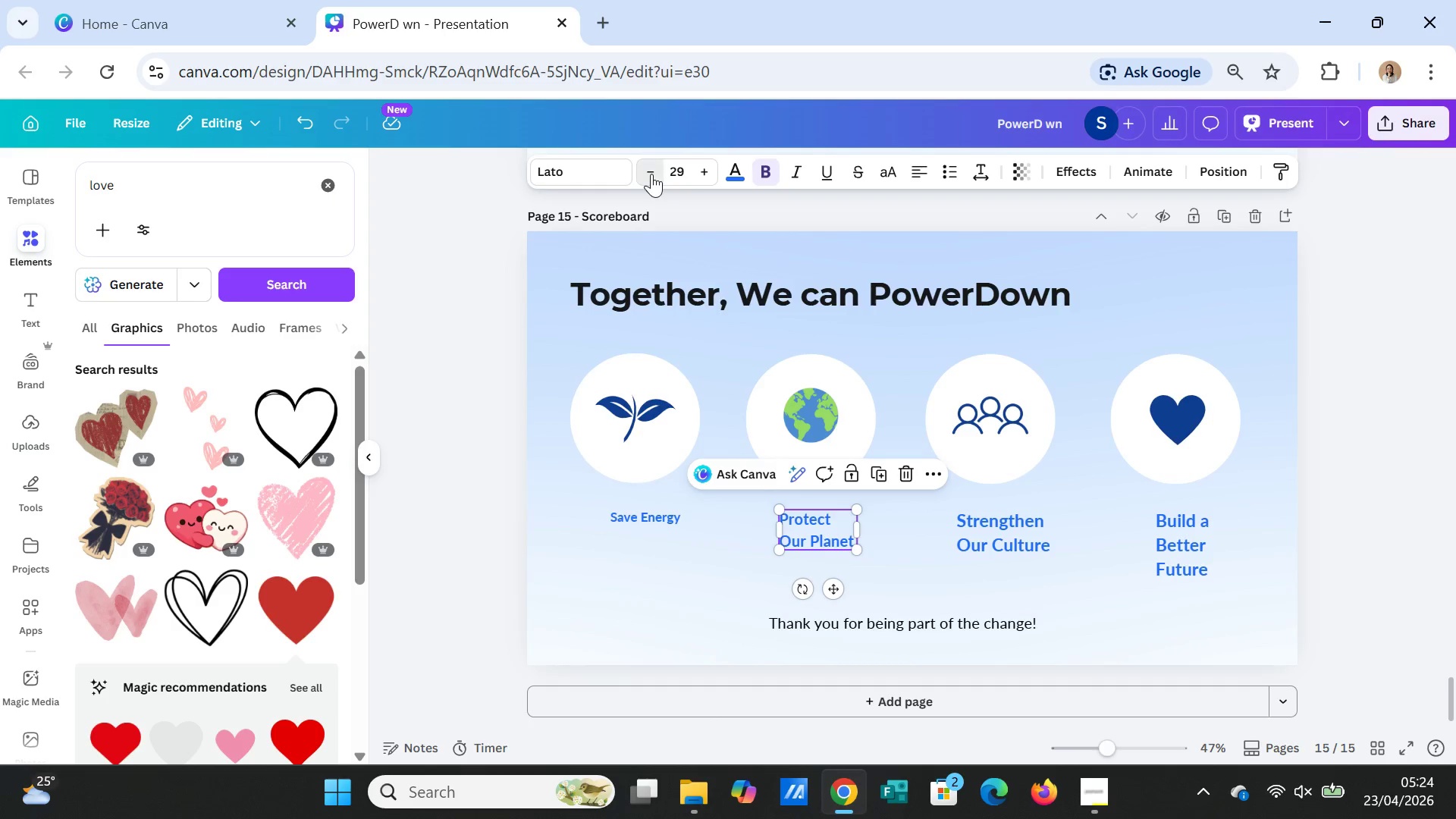 
triple_click([651, 174])
 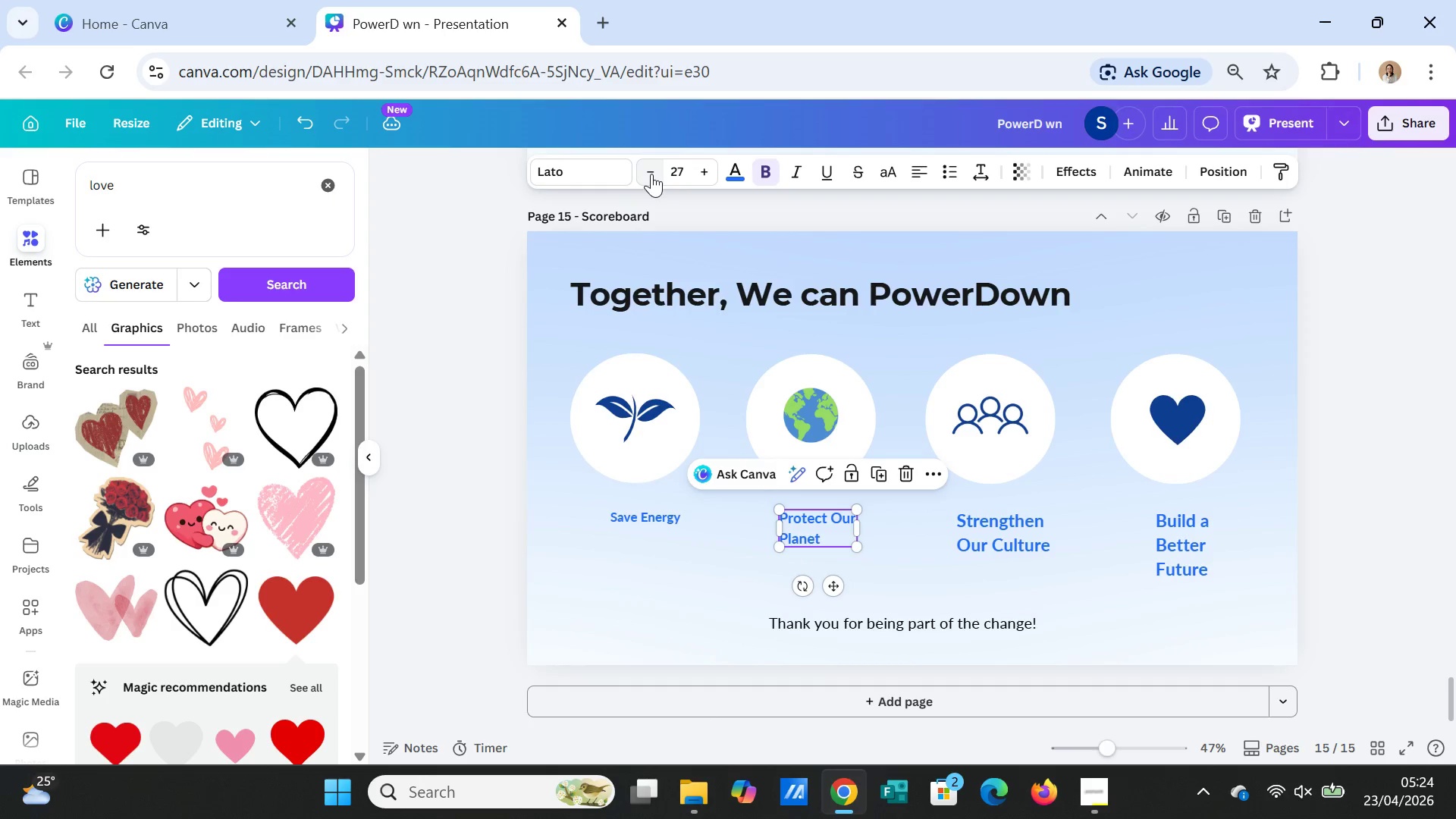 
triple_click([651, 174])
 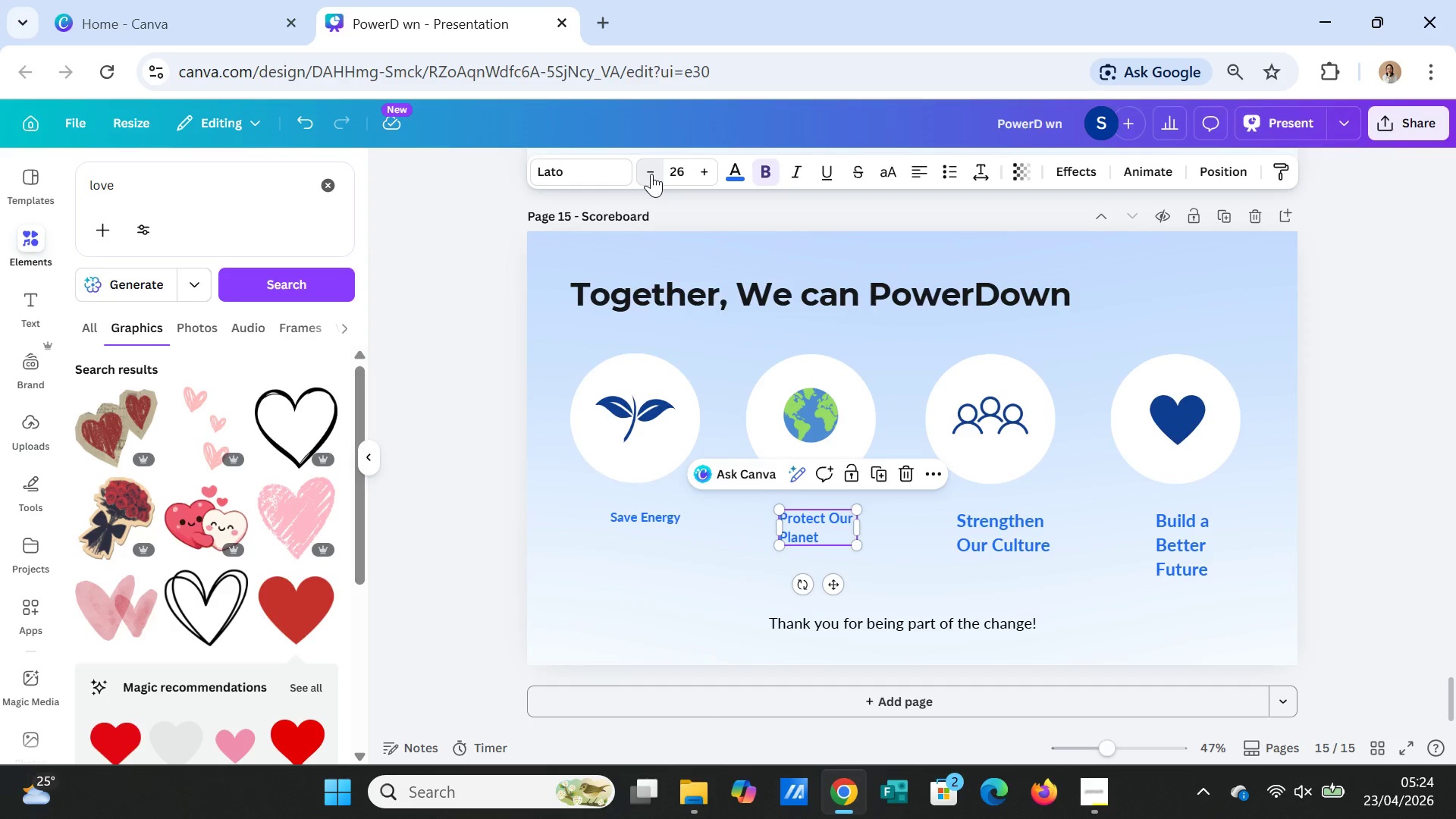 
double_click([651, 174])
 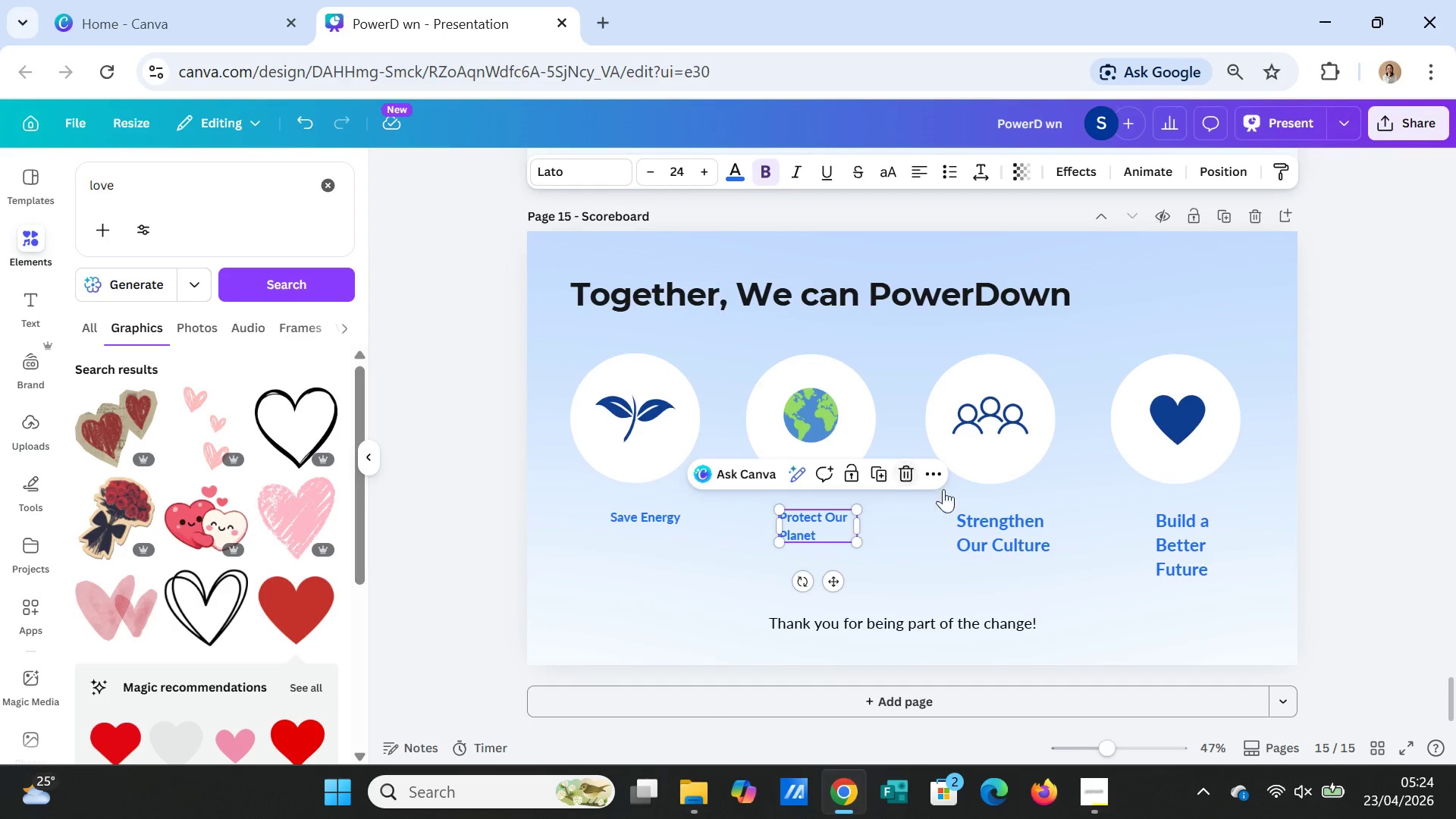 
left_click([975, 524])
 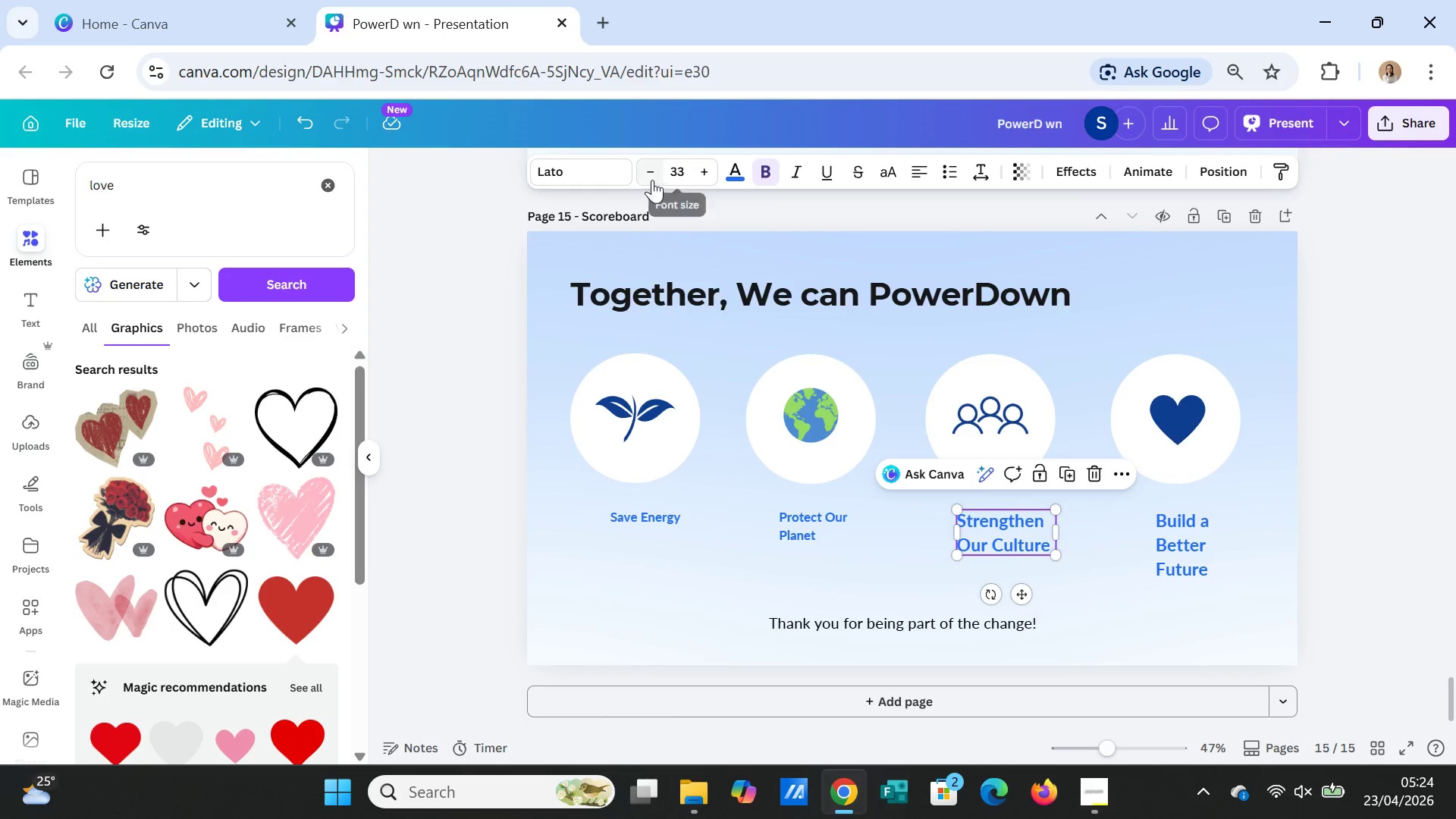 
double_click([652, 179])
 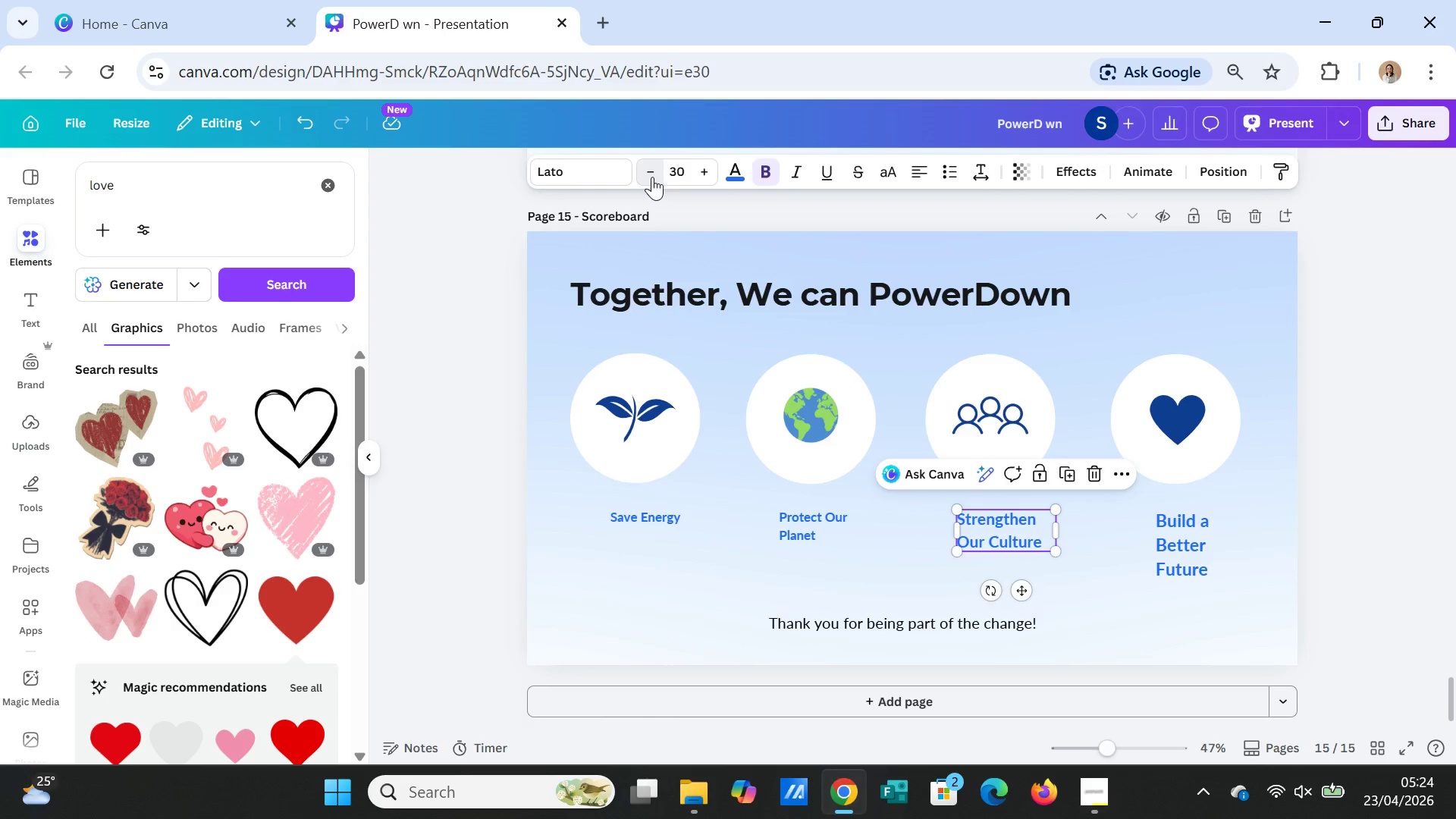 
triple_click([652, 177])
 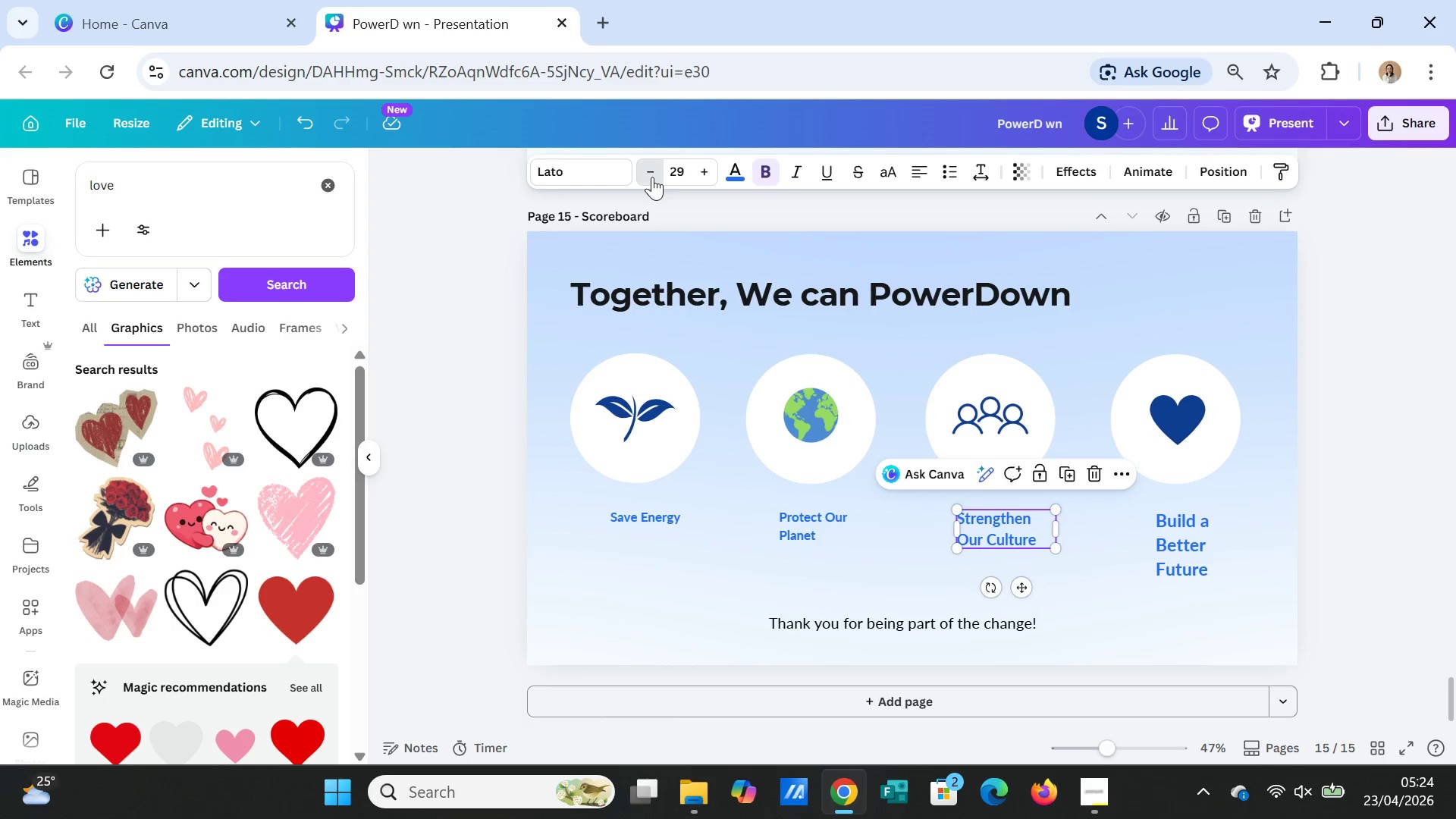 
triple_click([652, 177])
 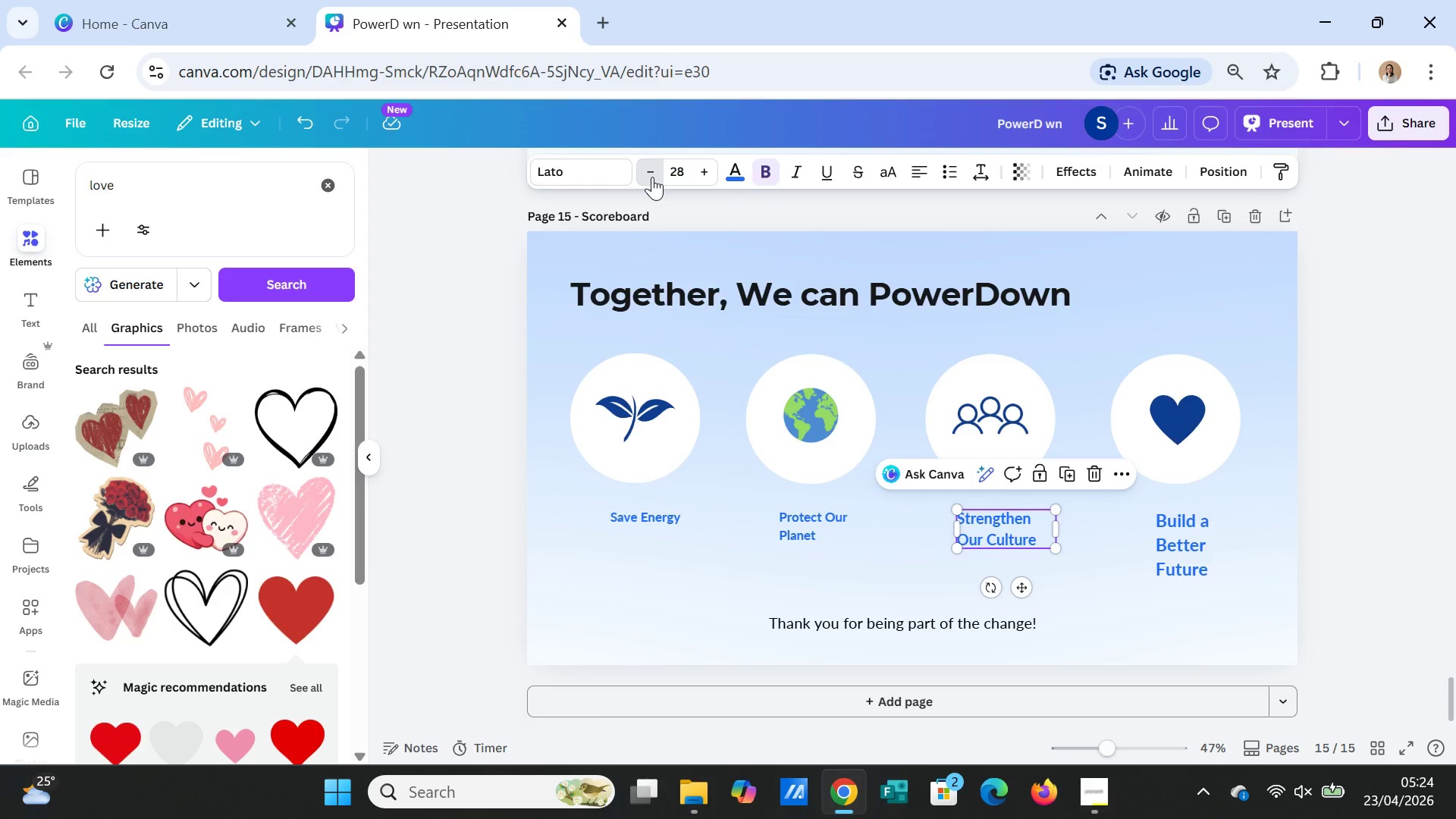 
triple_click([652, 177])
 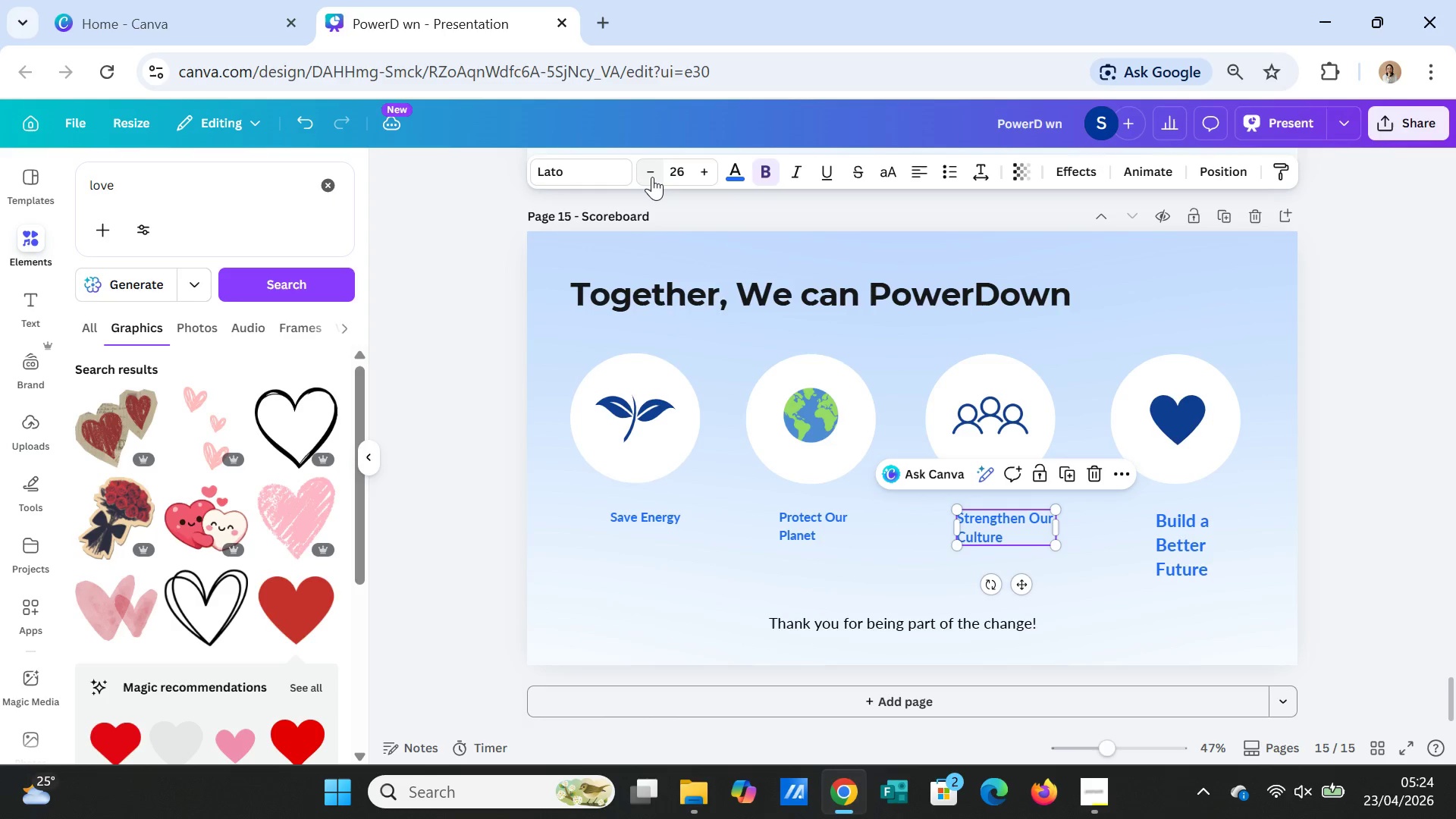 
left_click([652, 177])
 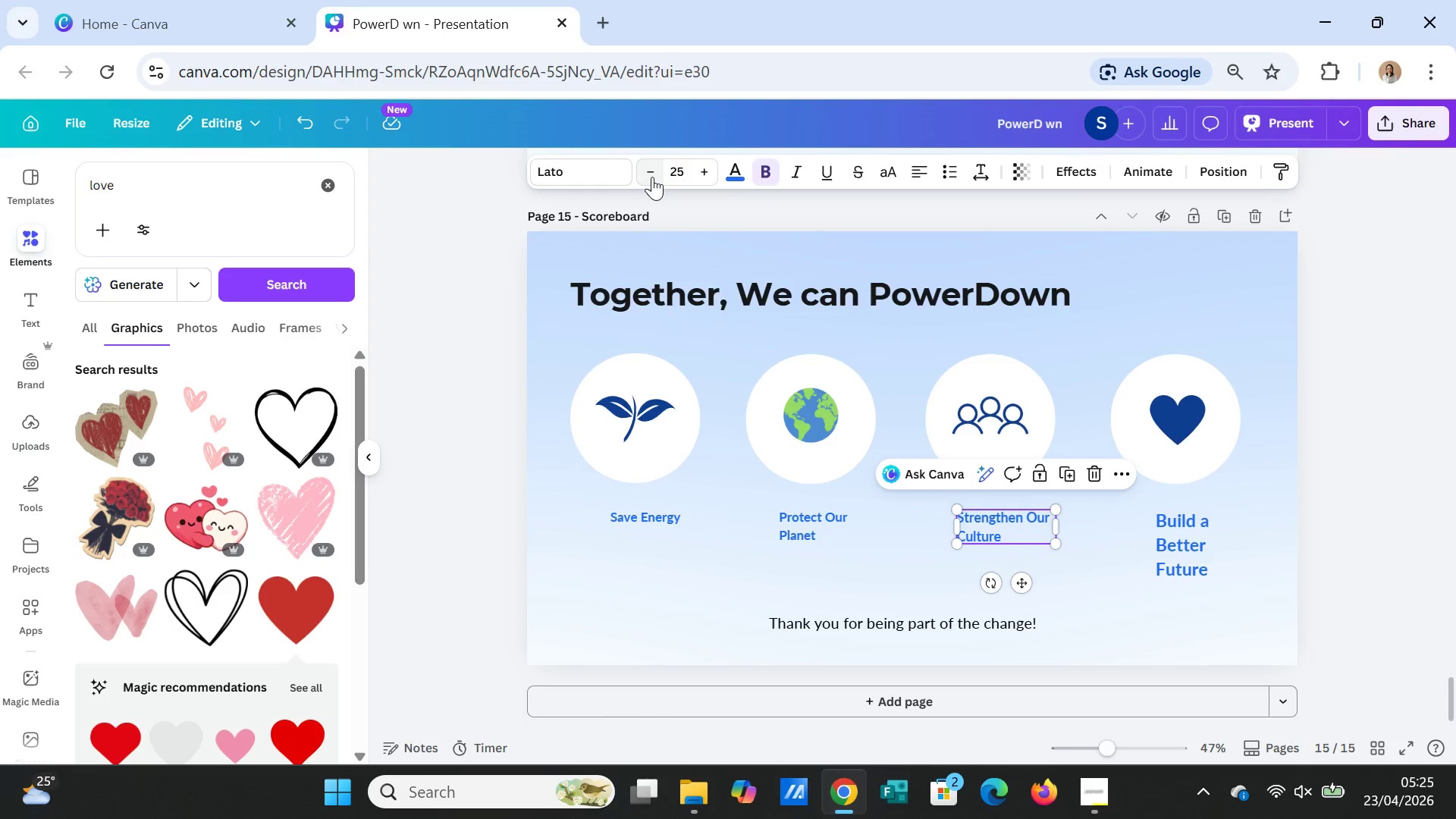 
left_click([652, 177])
 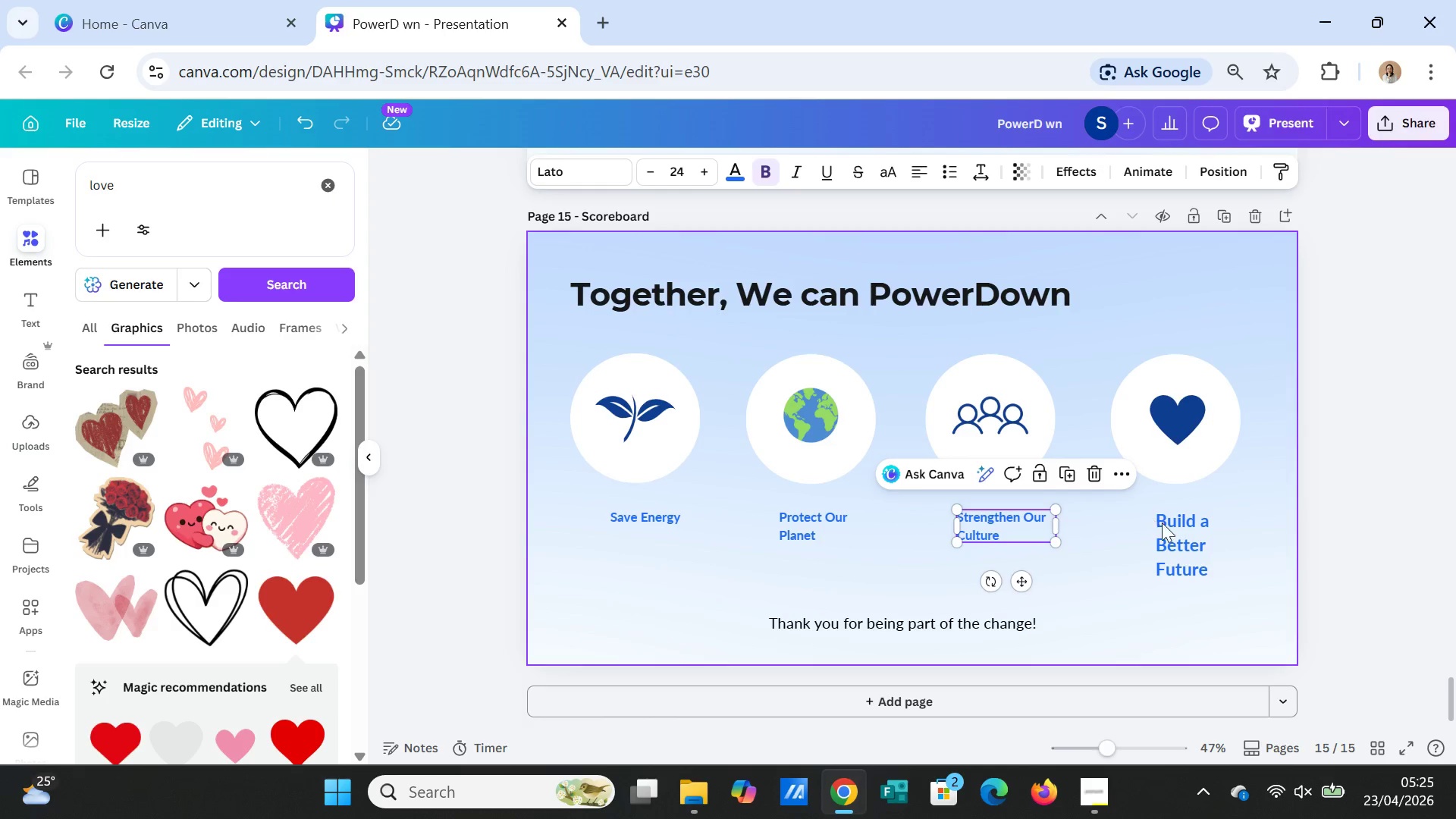 
left_click([1166, 526])
 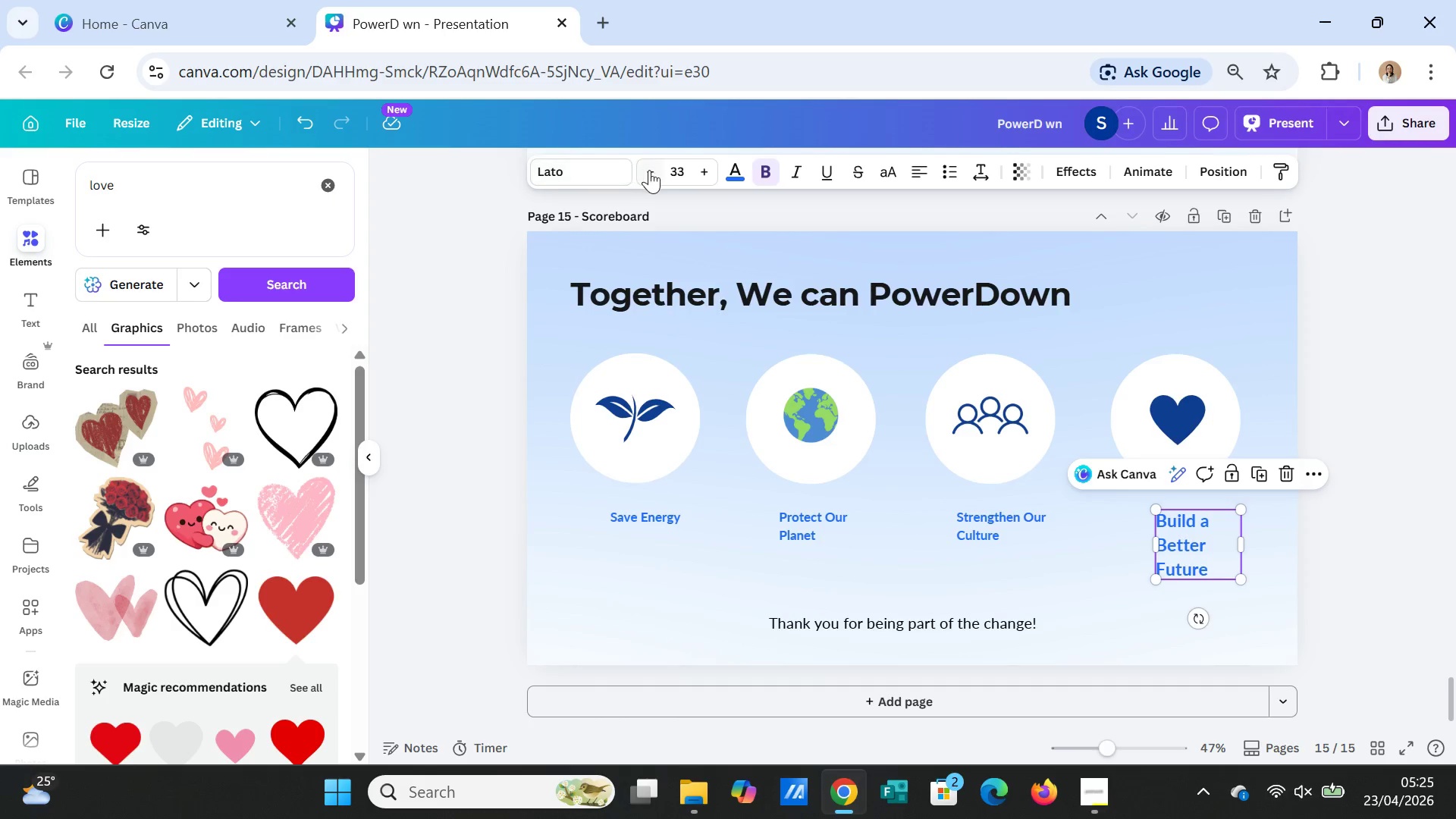 
double_click([649, 170])
 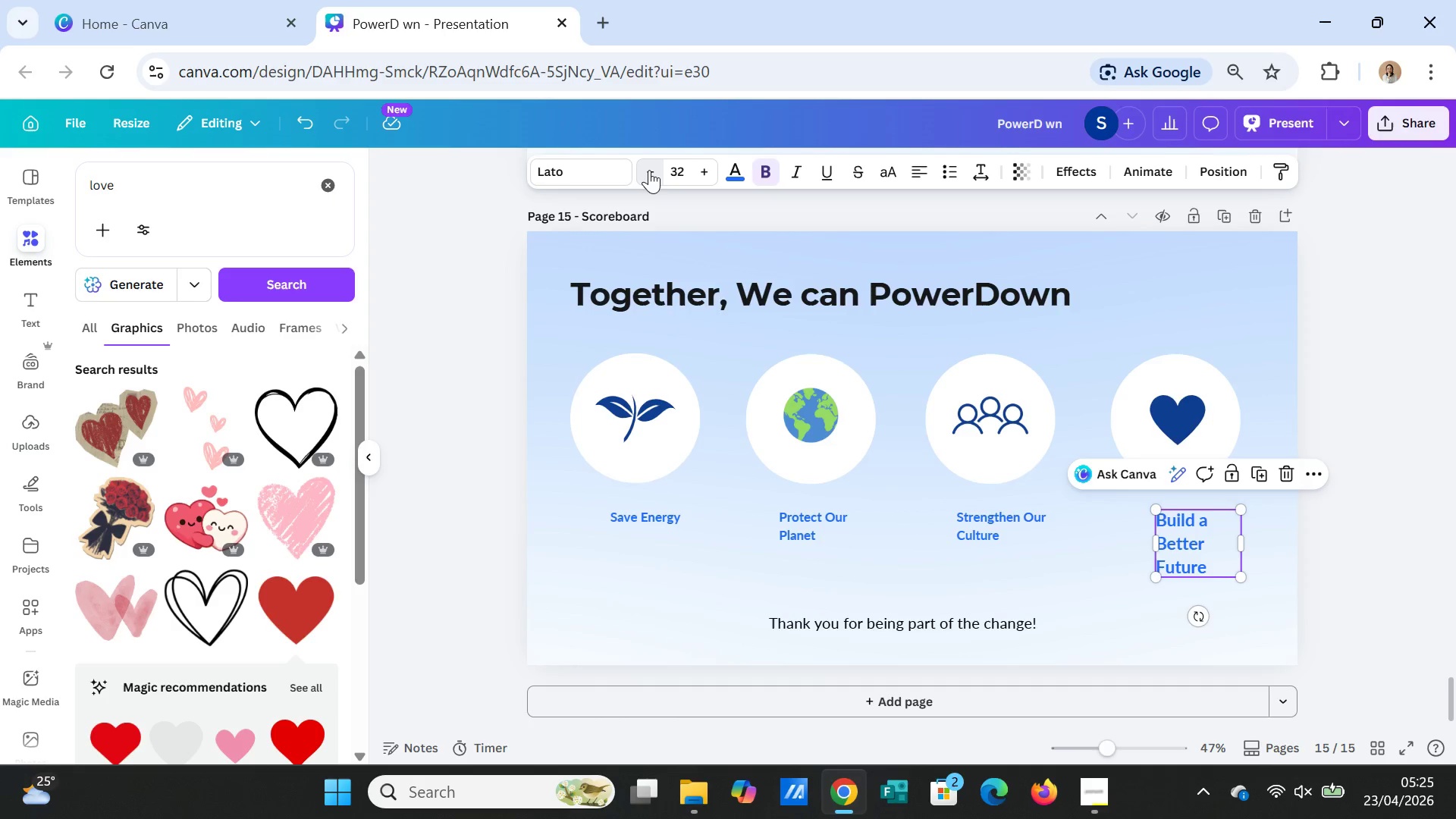 
triple_click([649, 170])
 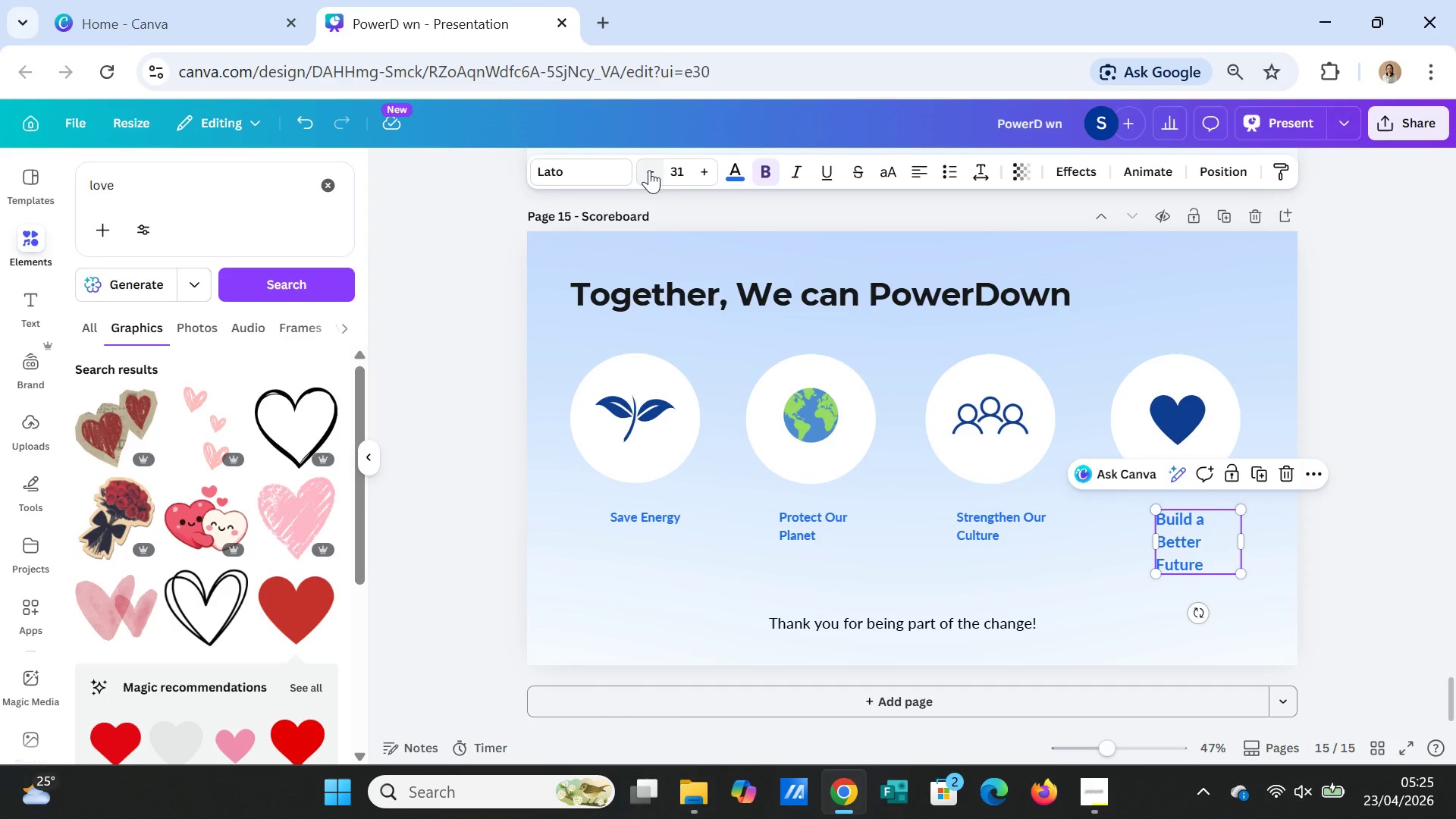 
triple_click([649, 170])
 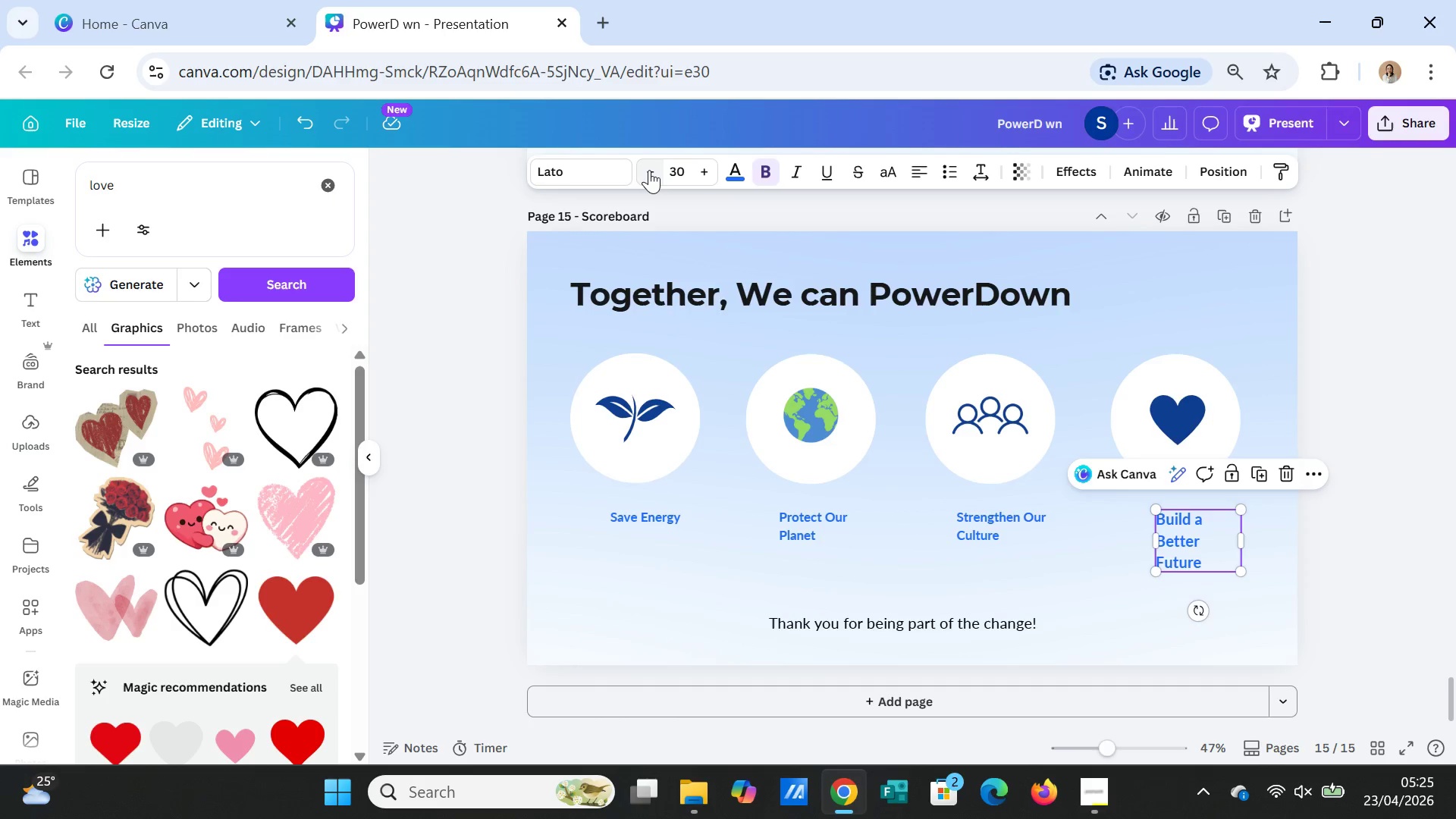 
triple_click([649, 170])
 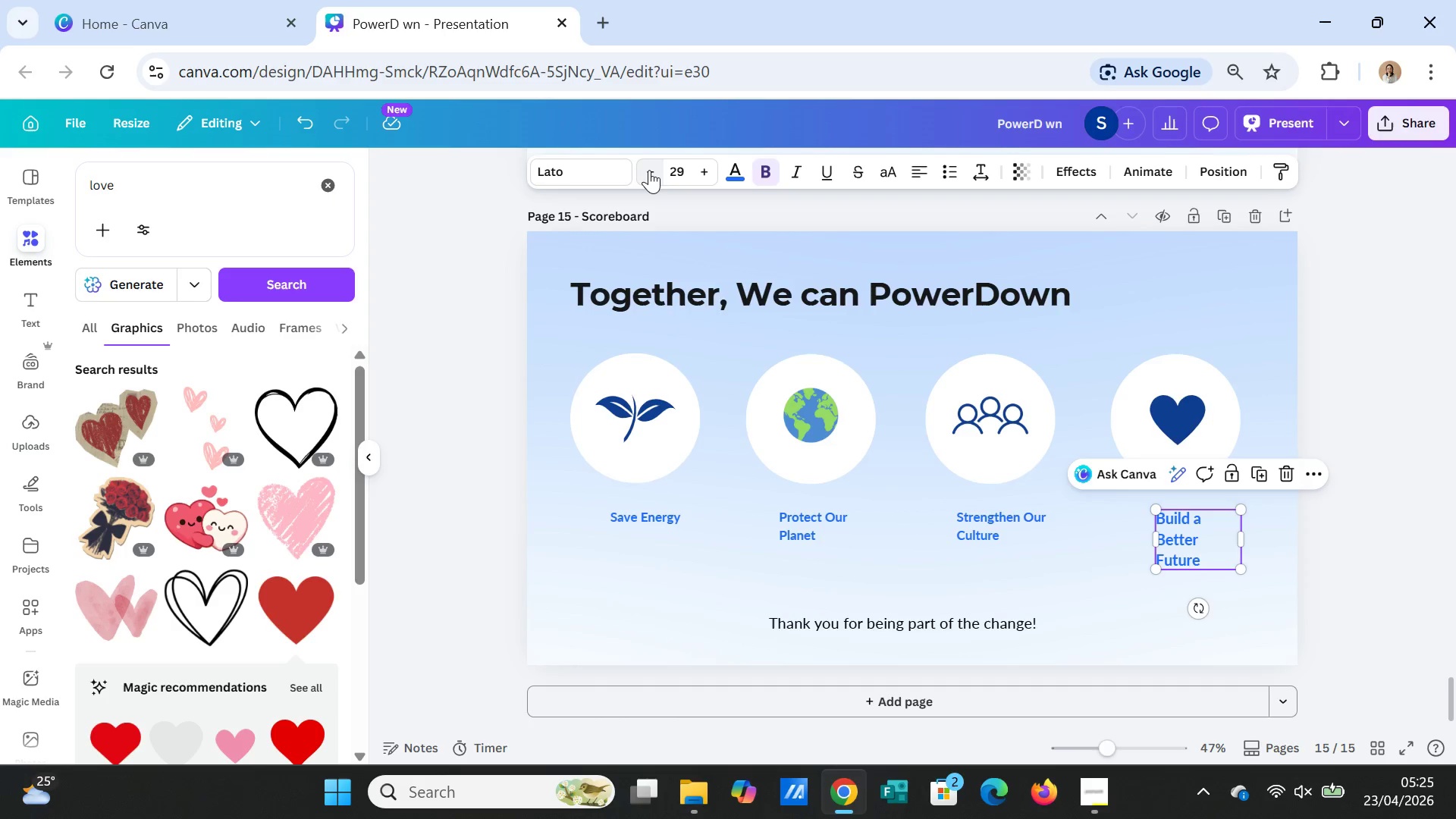 
triple_click([649, 170])
 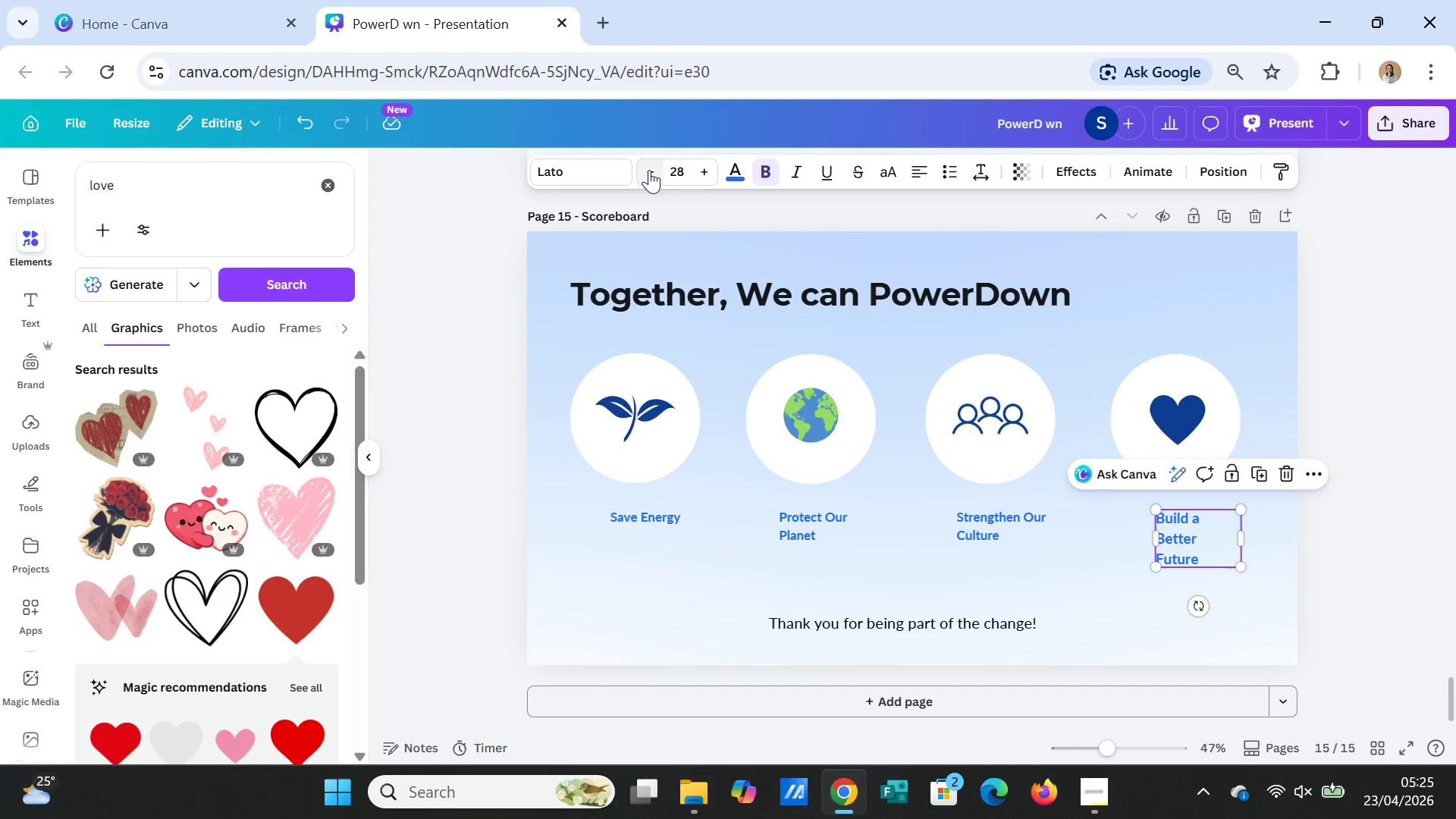 
triple_click([649, 170])
 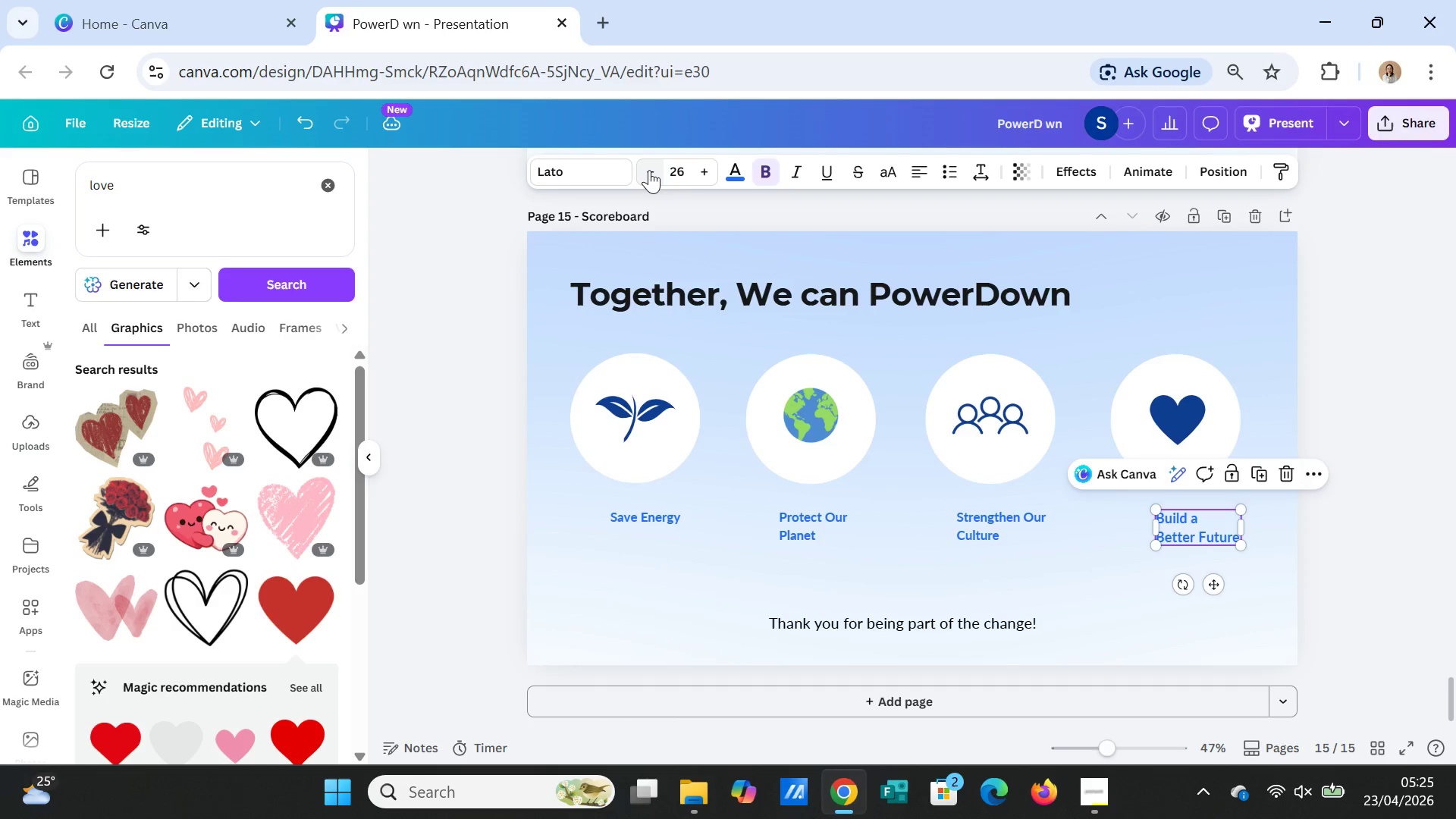 
triple_click([649, 170])
 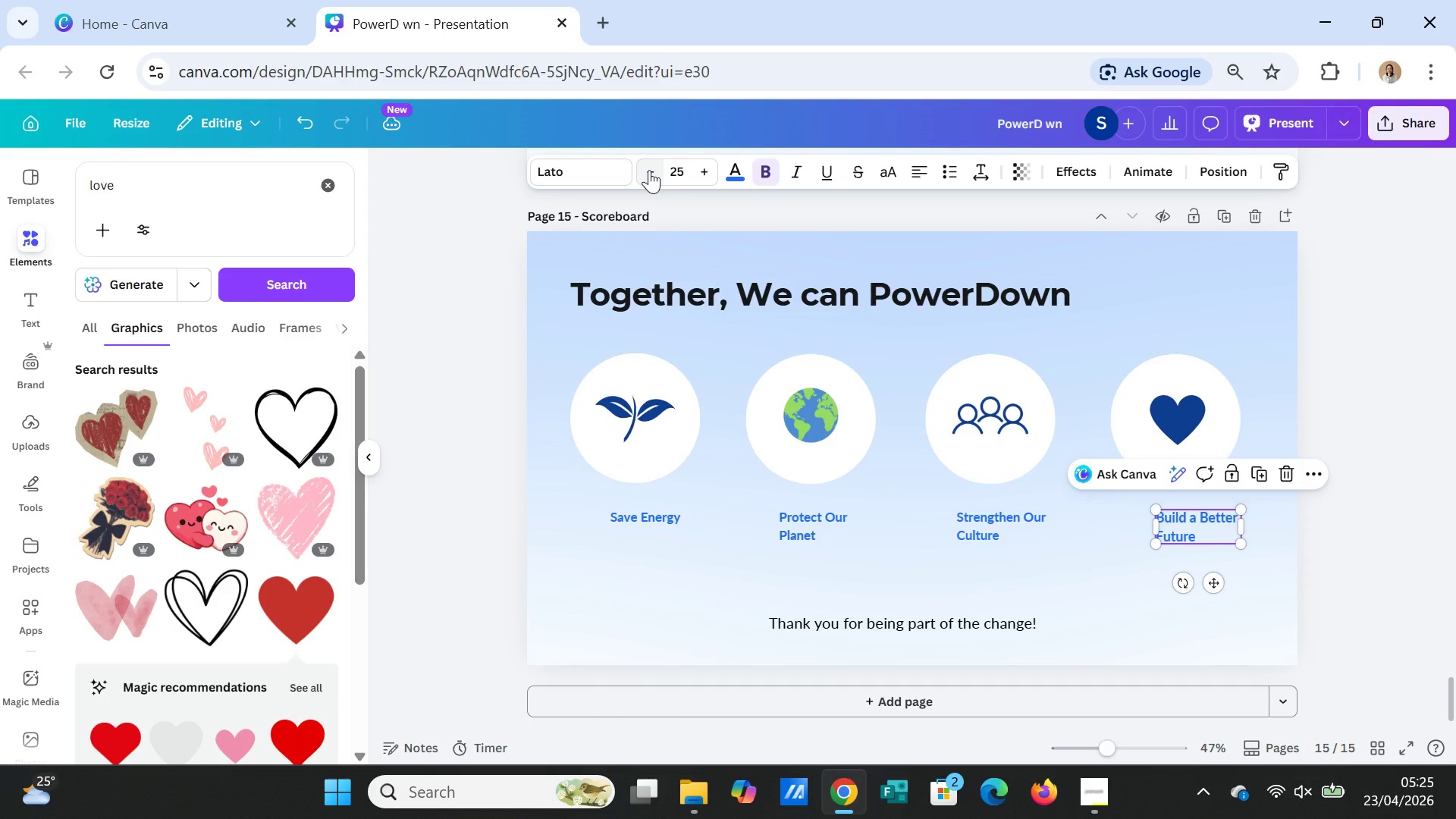 
left_click([649, 170])
 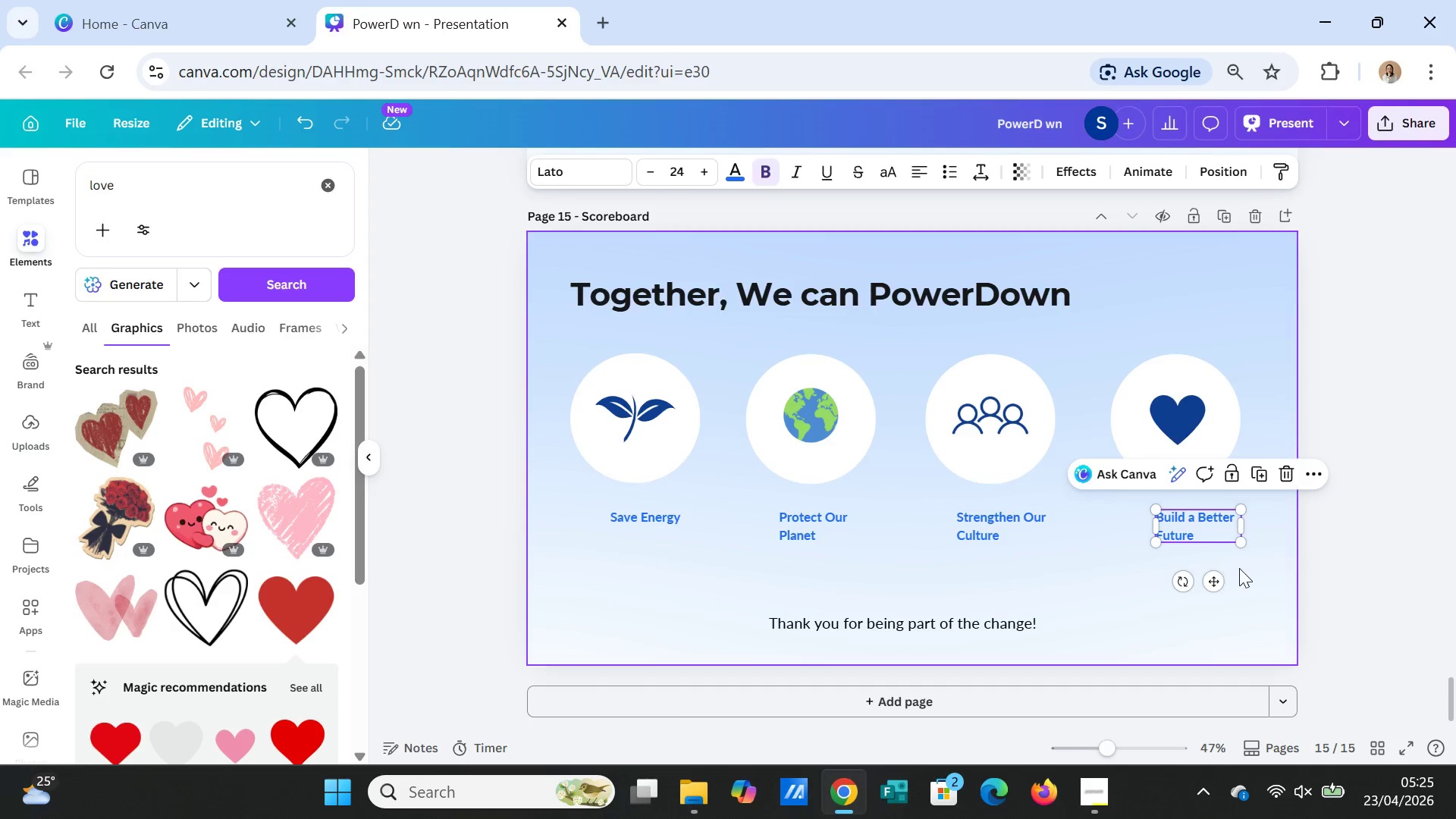 
left_click([1242, 568])
 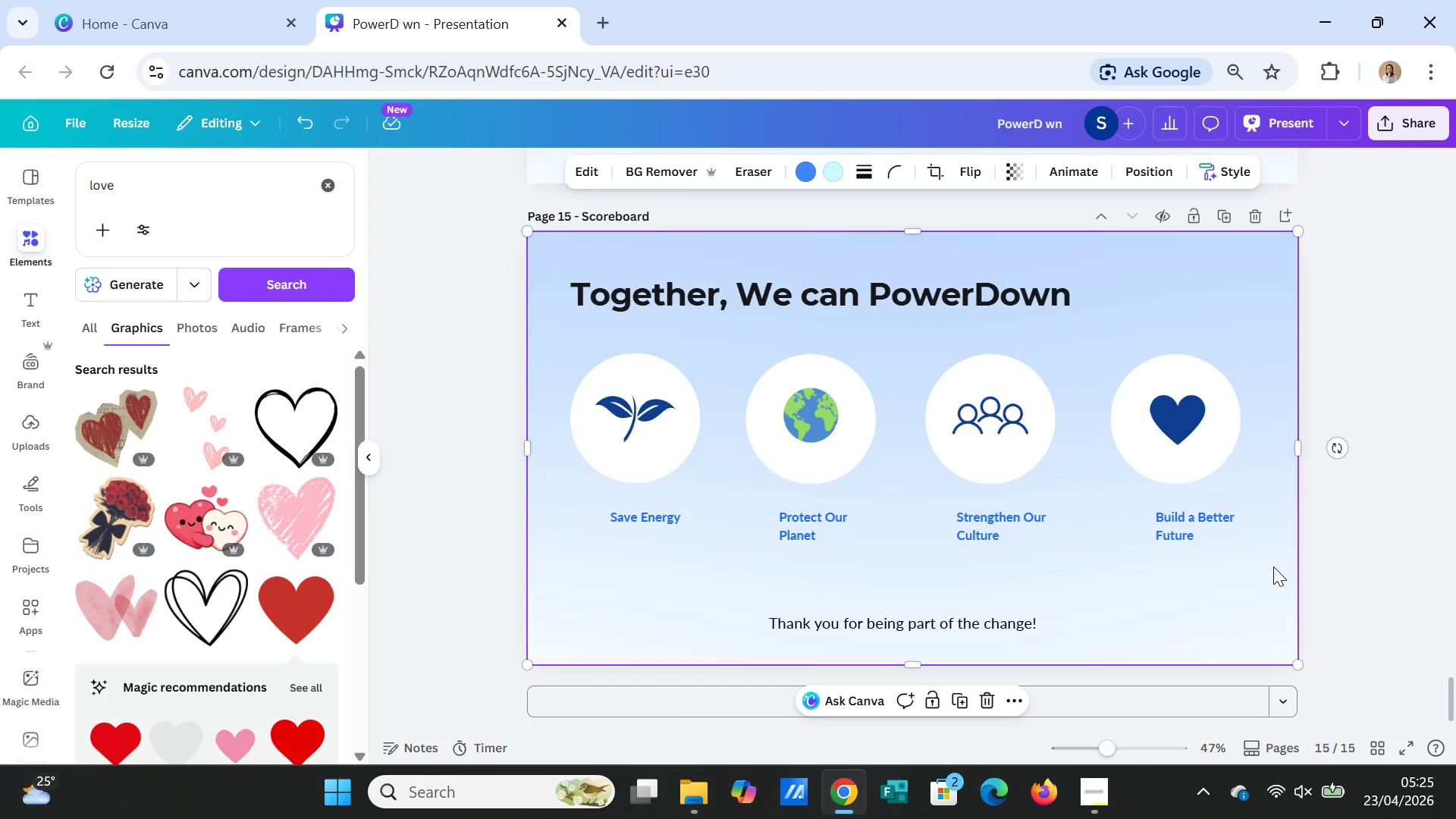 
left_click([1273, 566])
 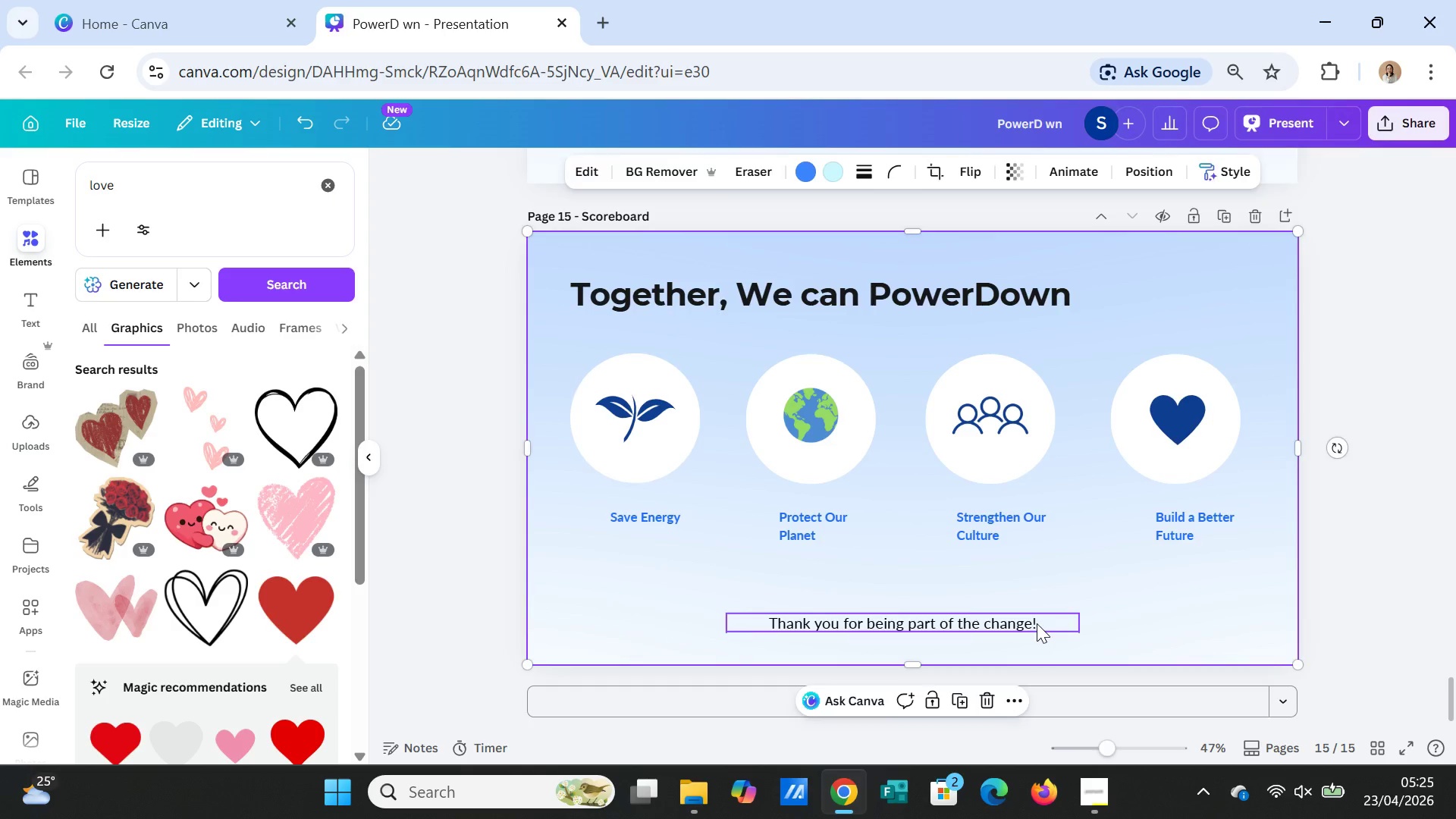 
left_click([1037, 623])
 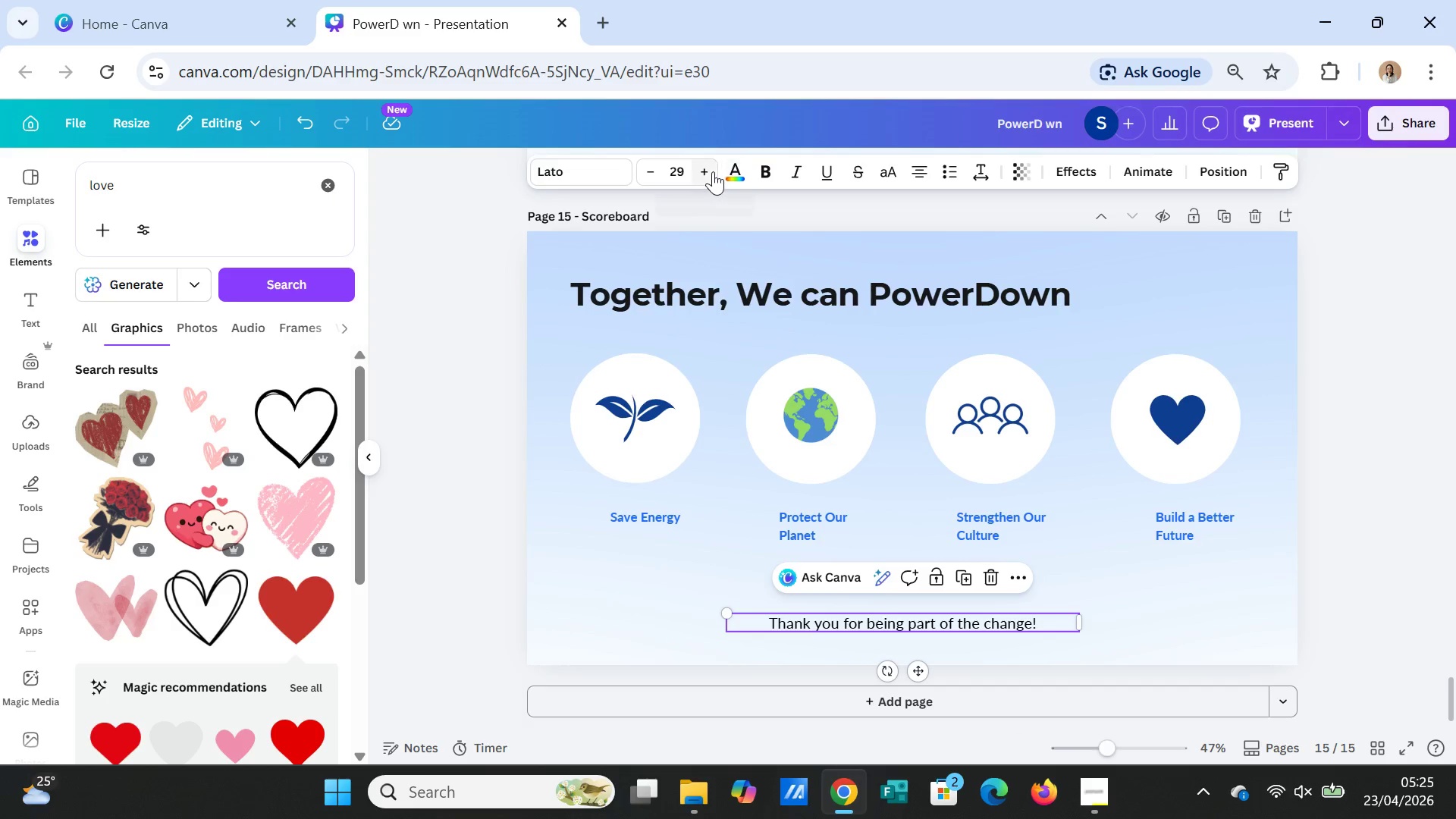 
double_click([713, 171])
 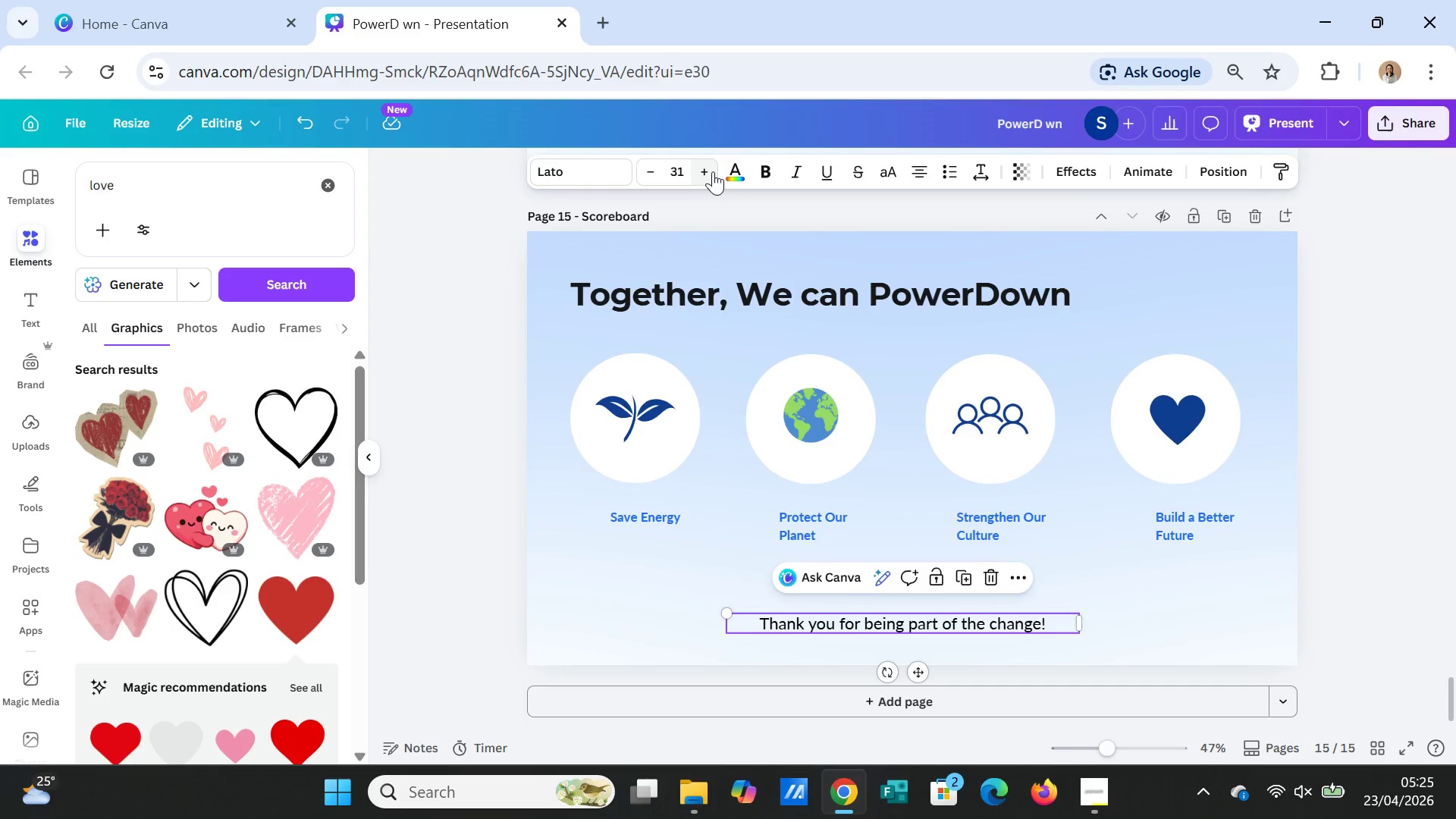 
left_click([713, 171])
 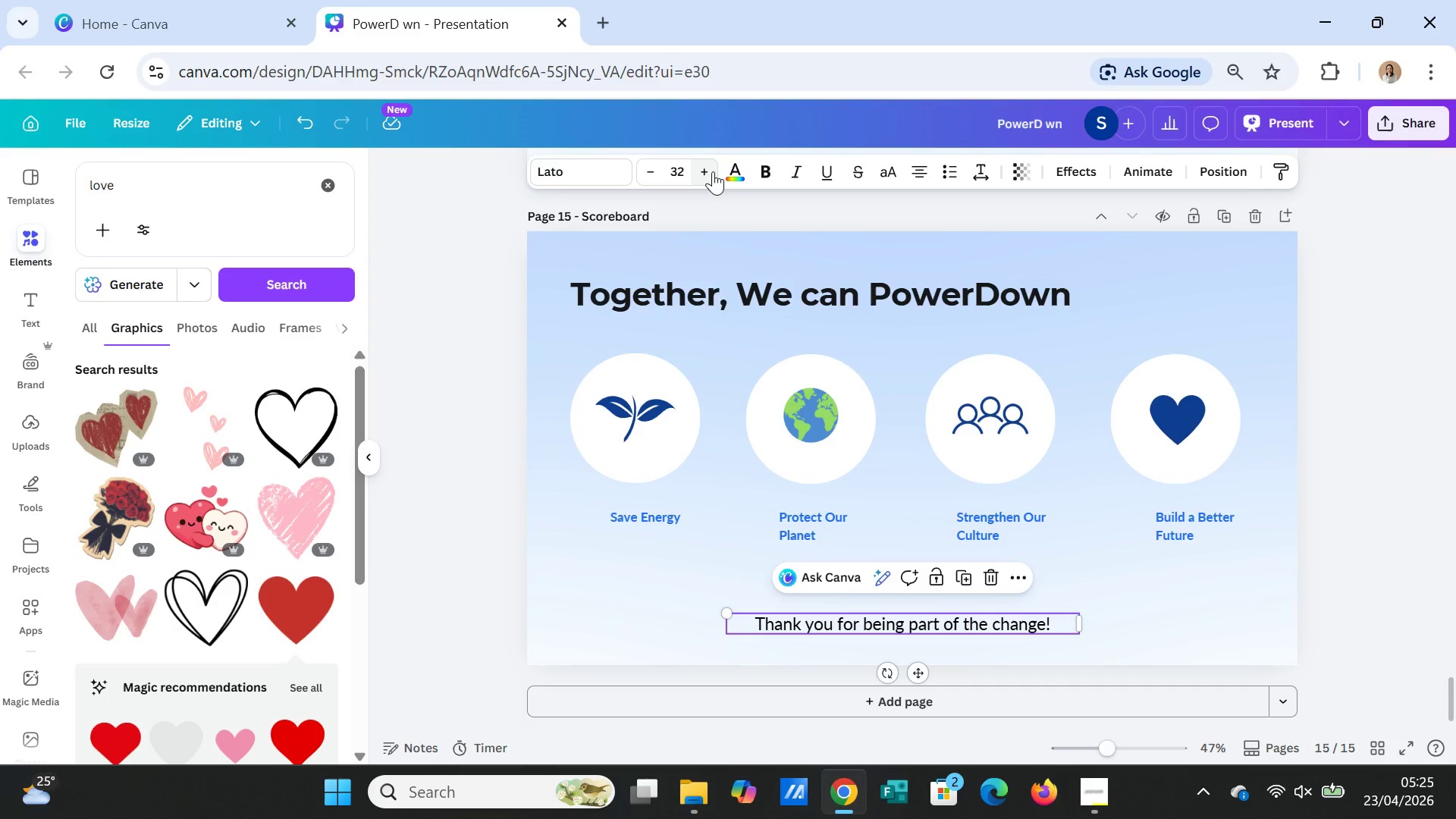 
left_click([713, 171])
 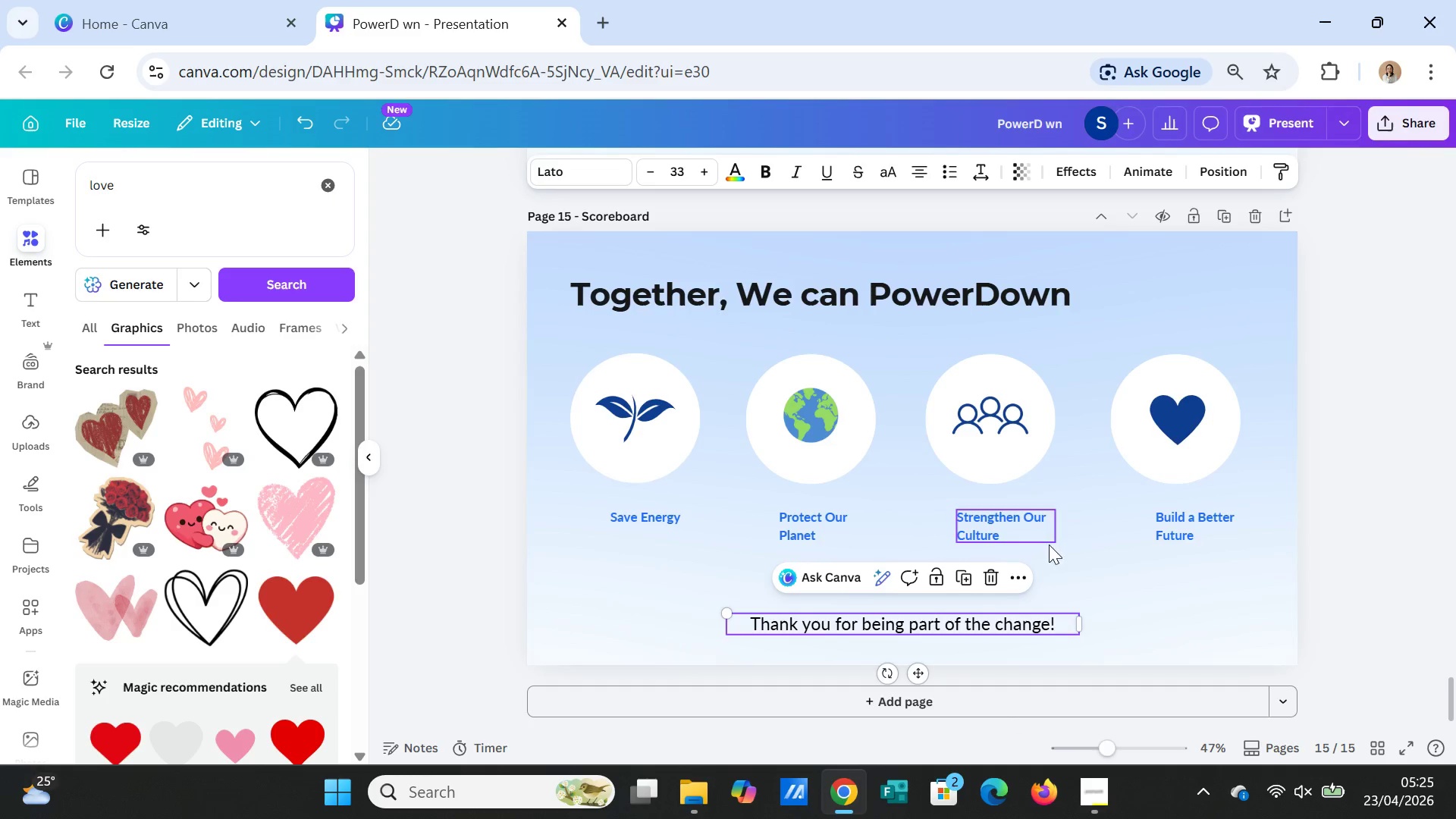 
left_click([1182, 624])
 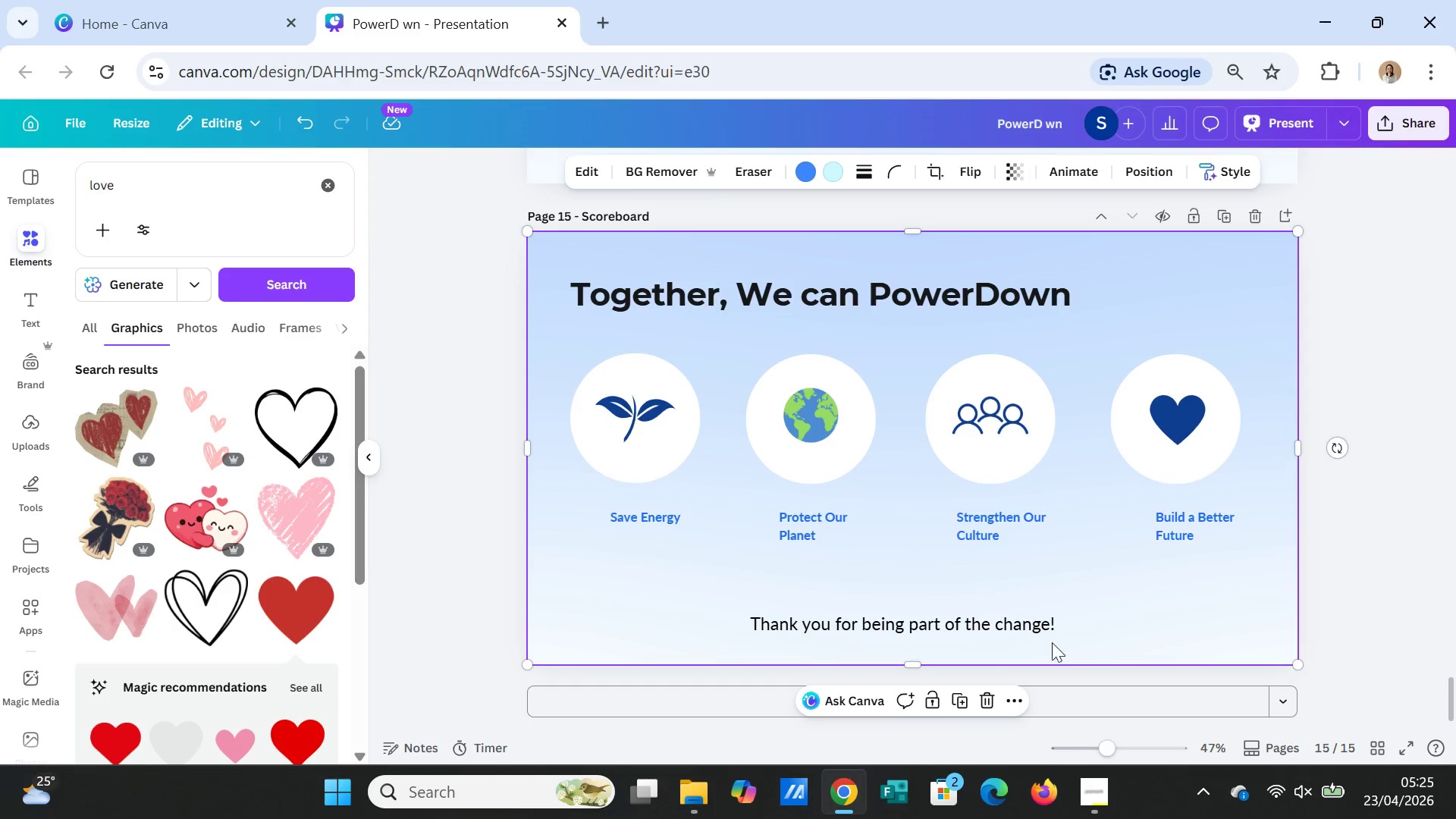 
left_click([1025, 623])
 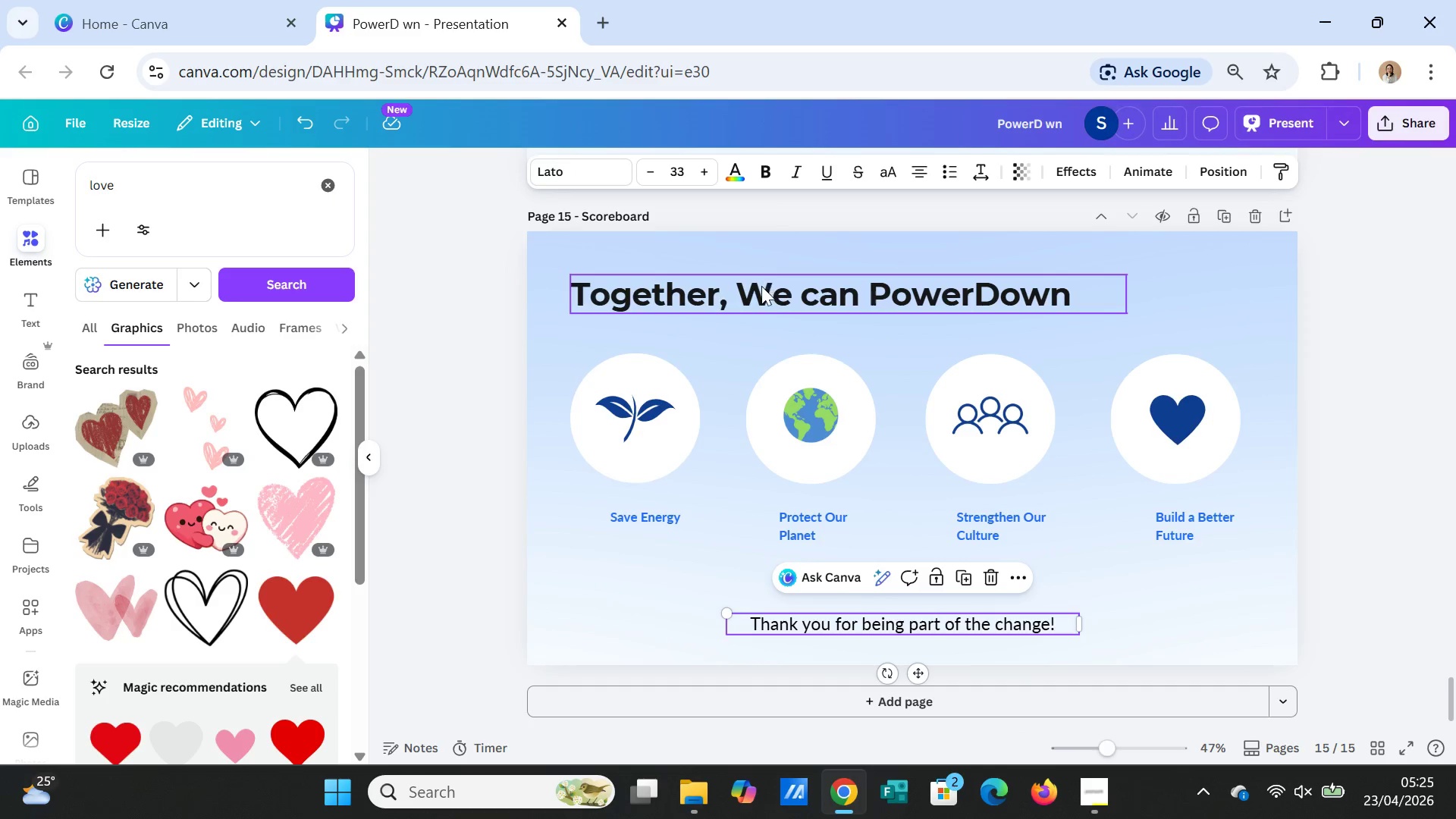 
left_click([759, 295])
 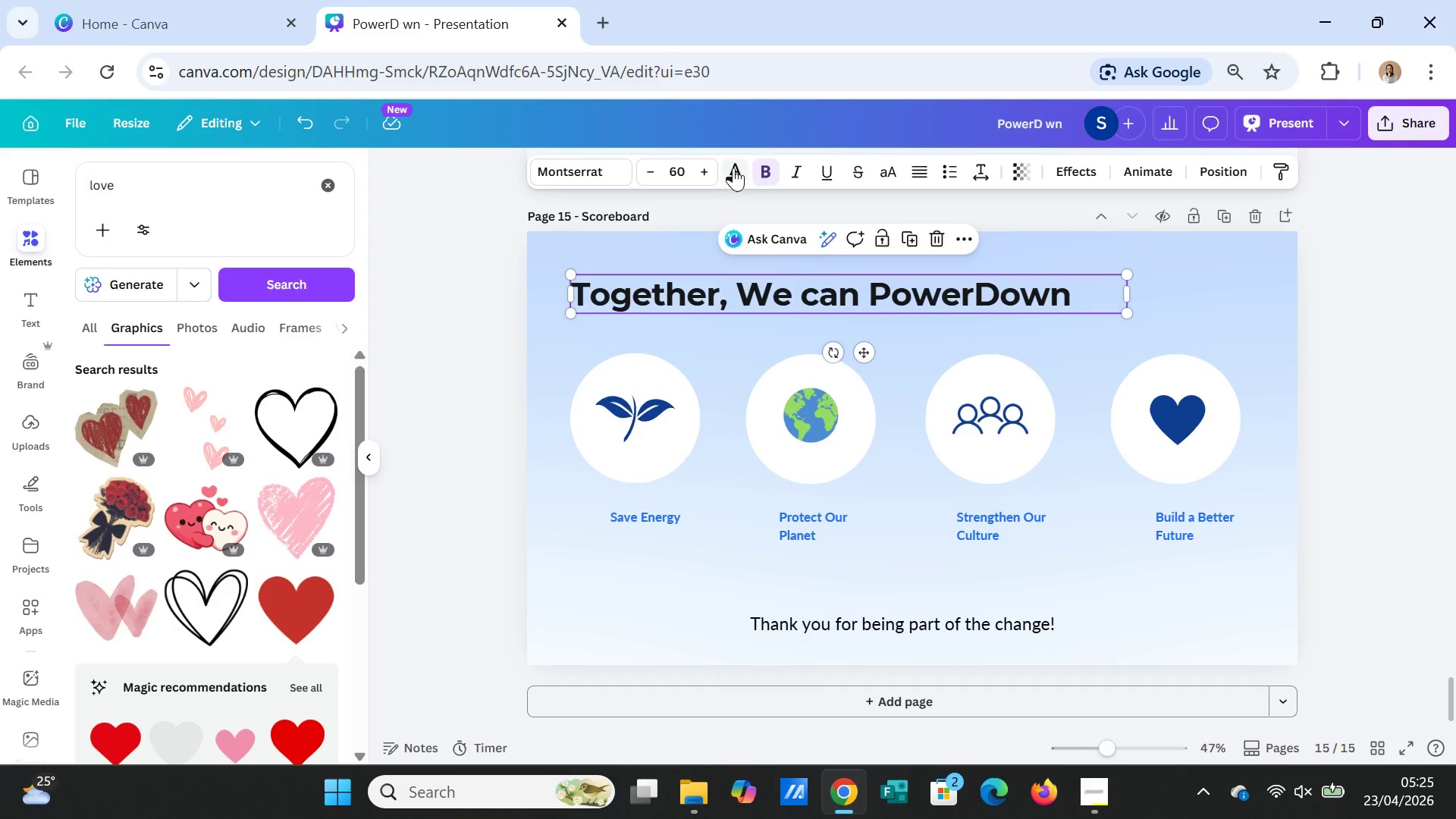 
left_click([735, 165])
 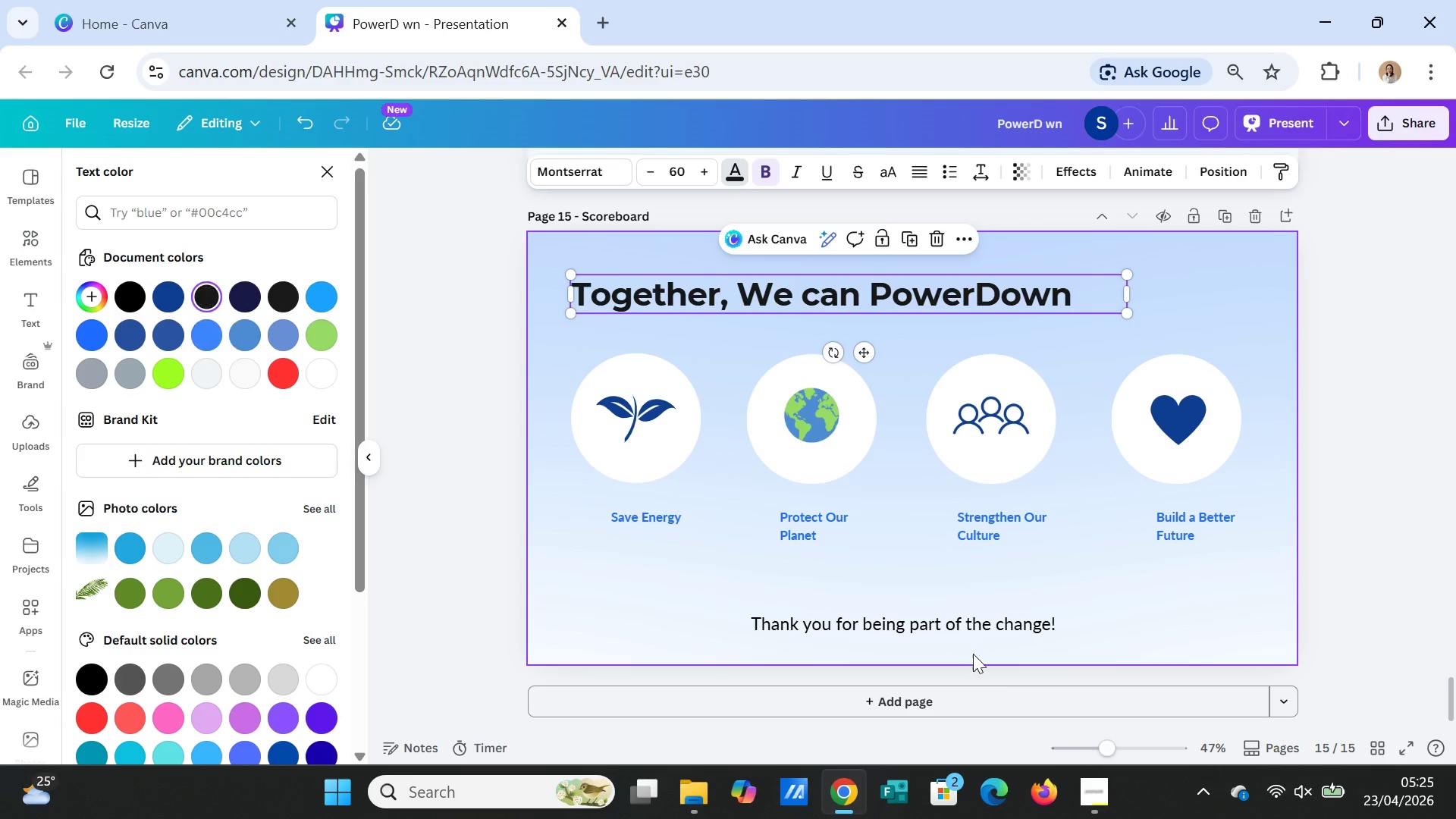 
left_click([1026, 618])
 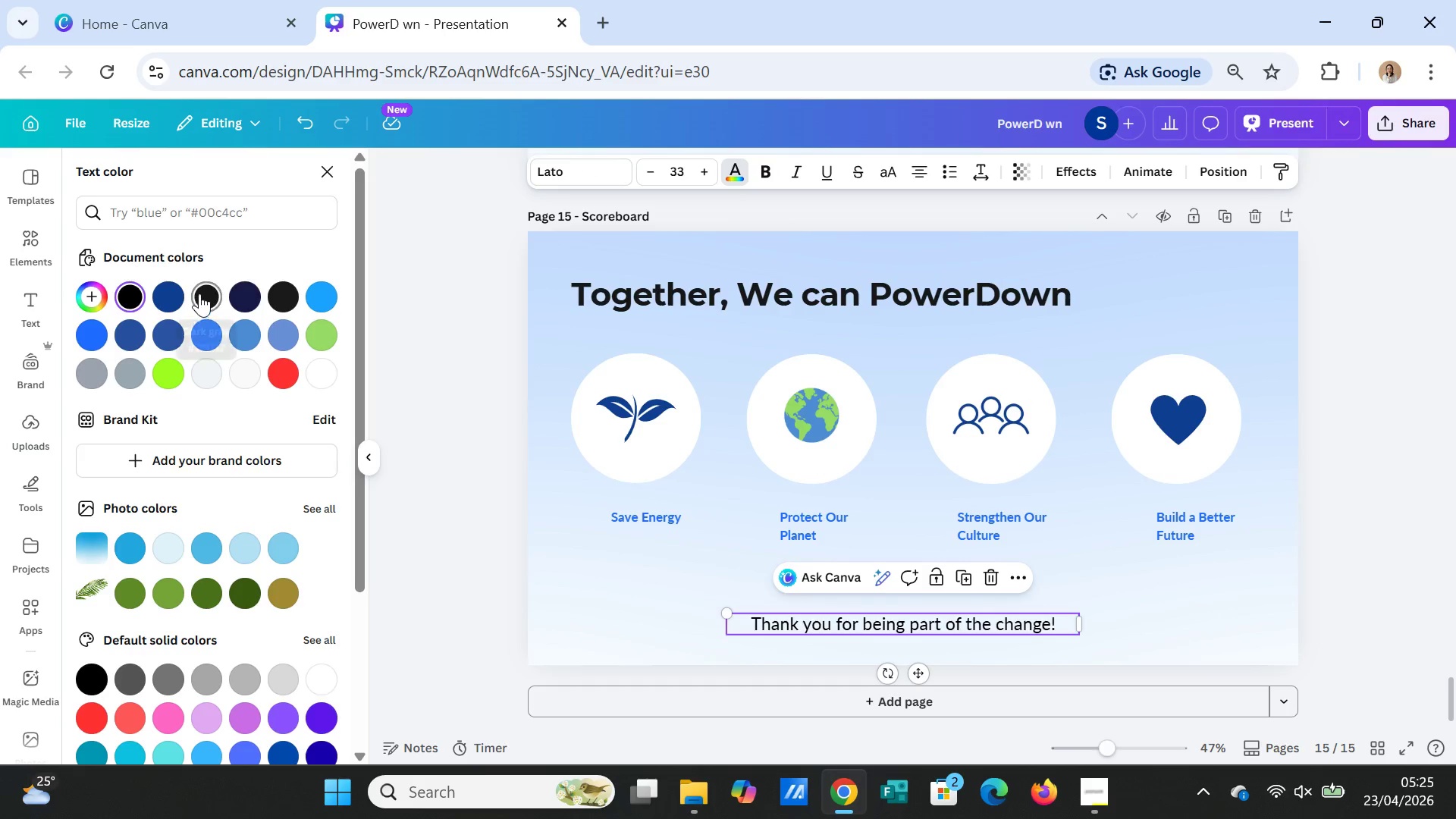 
left_click([206, 290])
 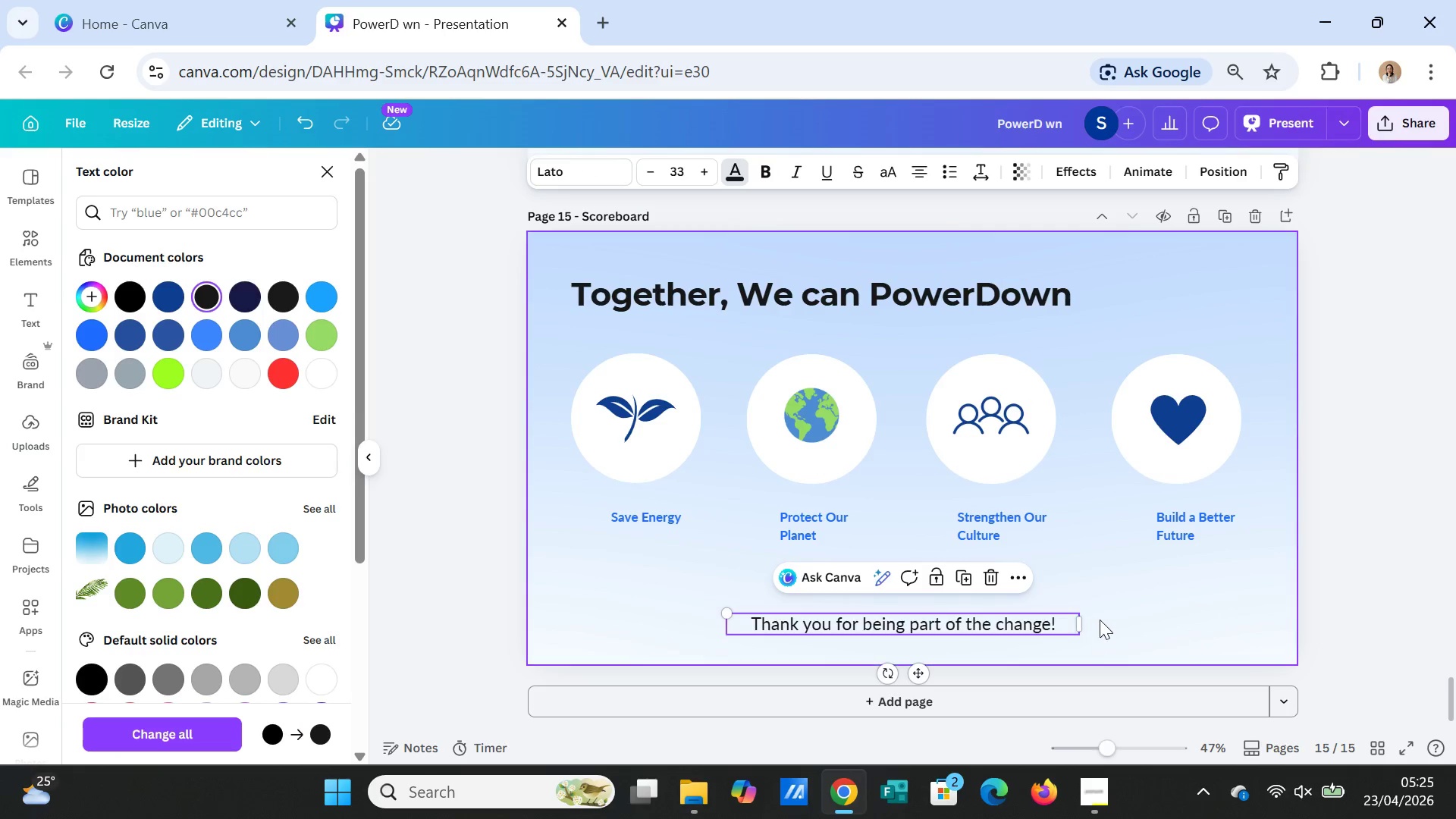 
left_click([1102, 613])
 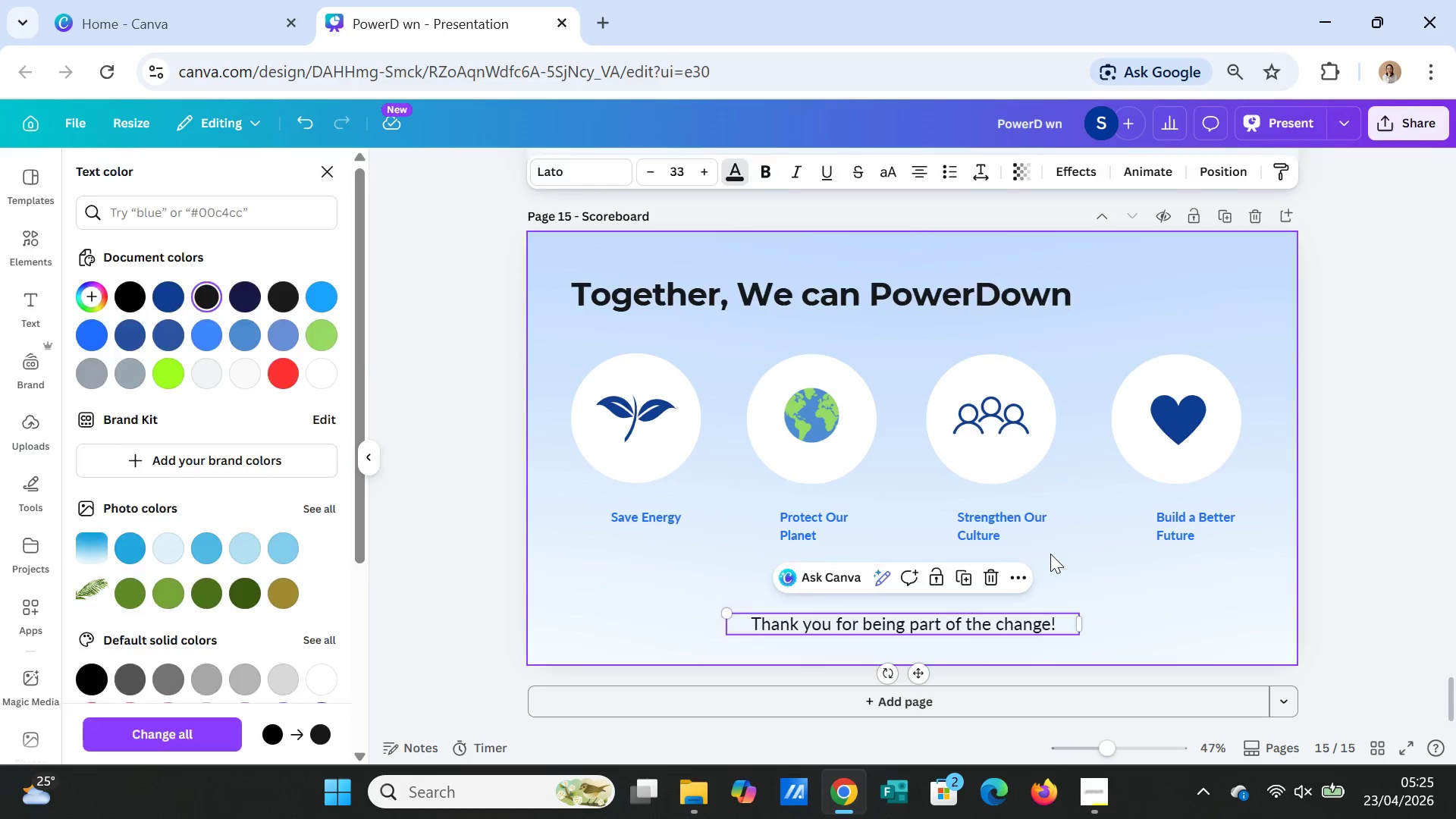 
scroll: coordinate [1050, 554], scroll_direction: up, amount: 2.0
 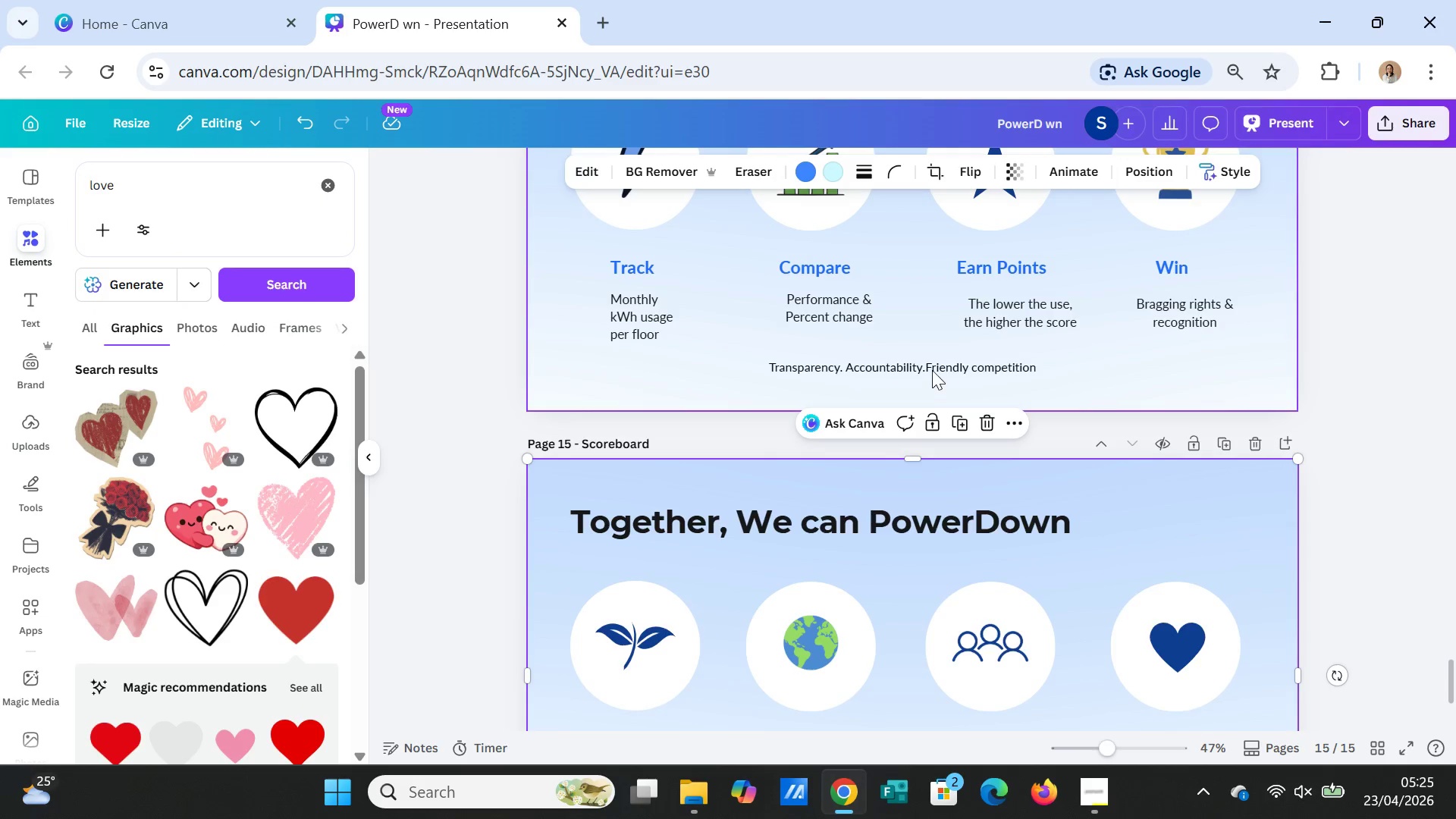 
left_click([932, 362])
 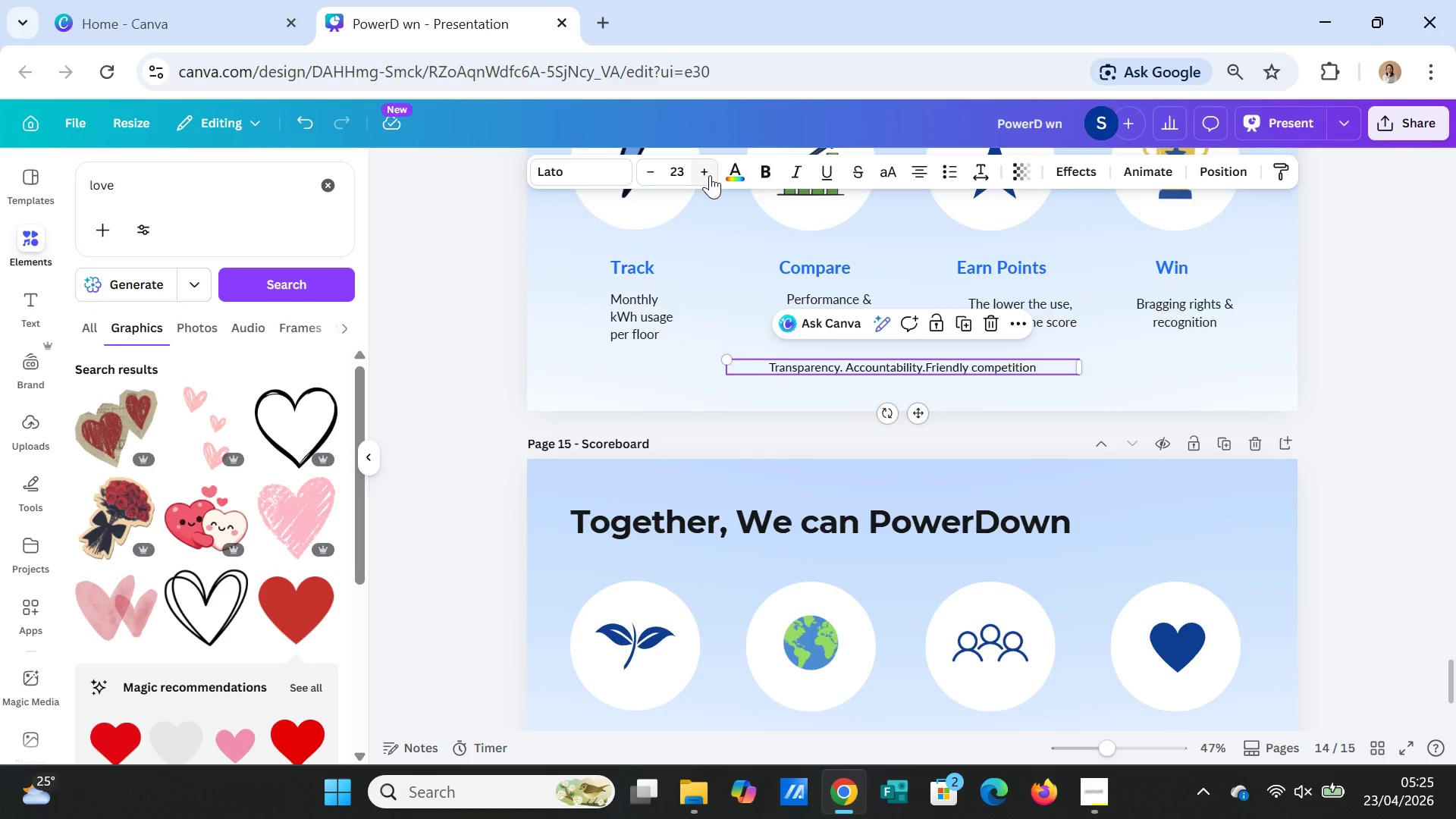 
left_click([728, 168])
 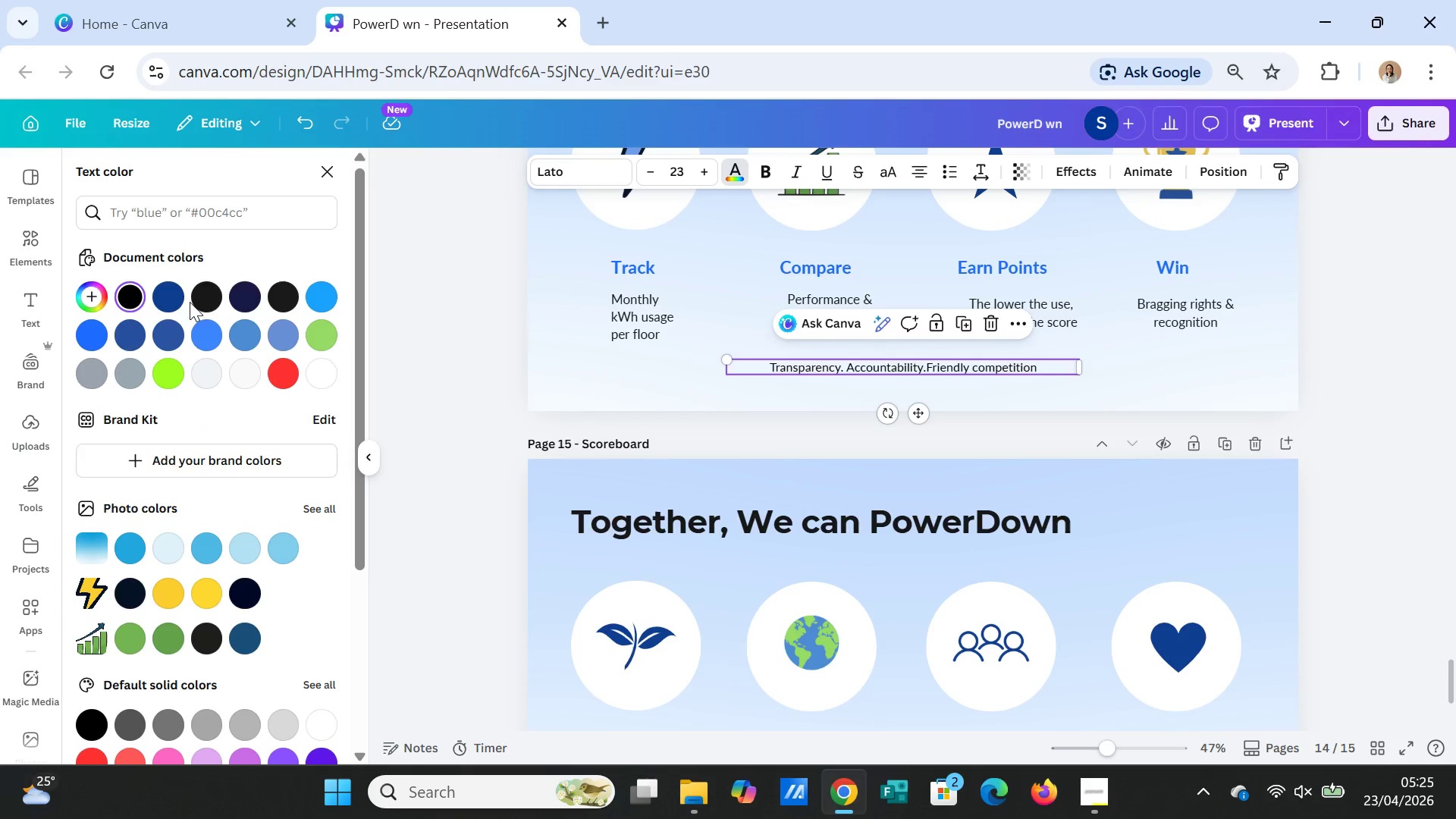 
left_click([205, 291])
 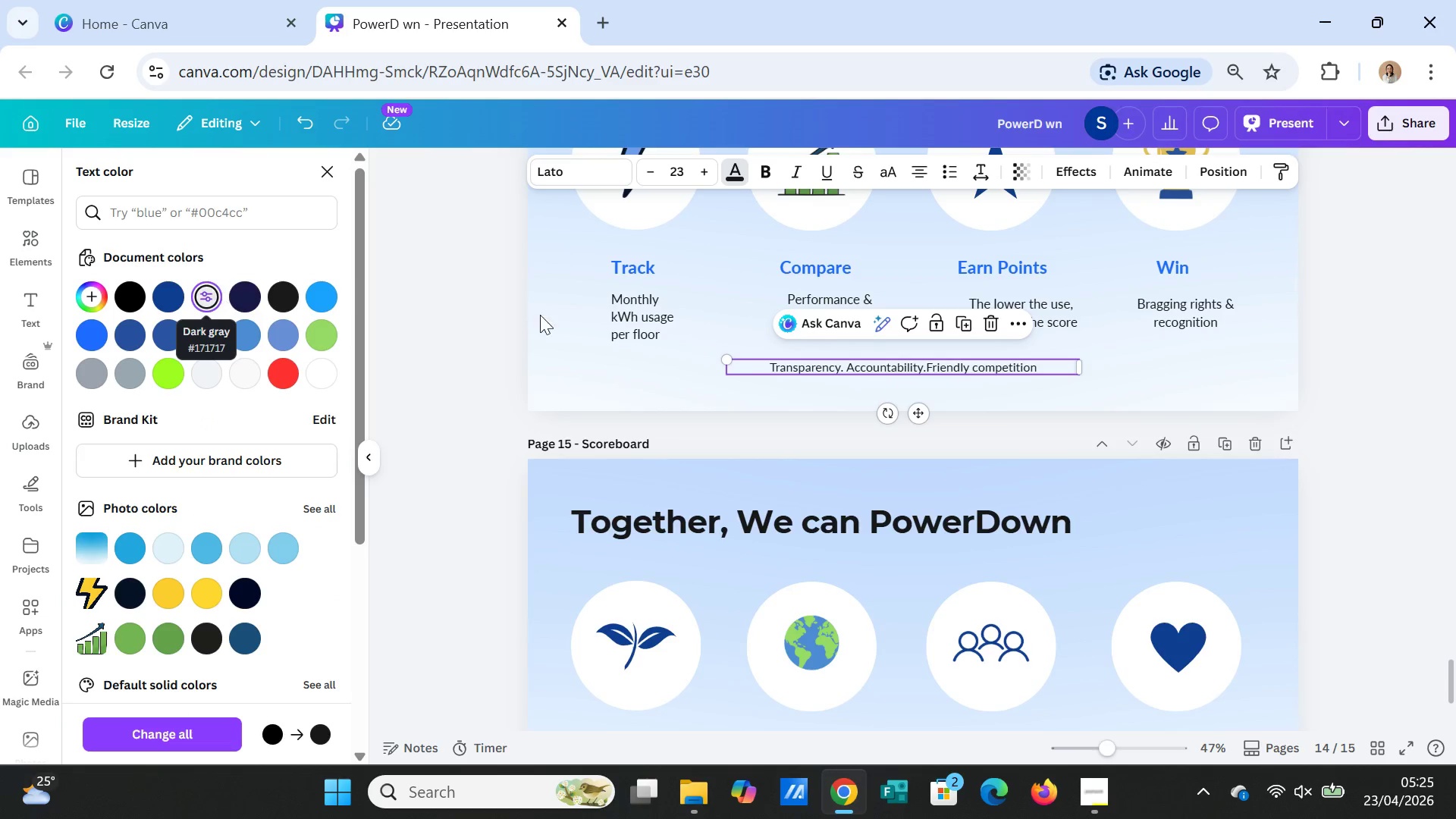 
scroll: coordinate [893, 454], scroll_direction: up, amount: 5.0
 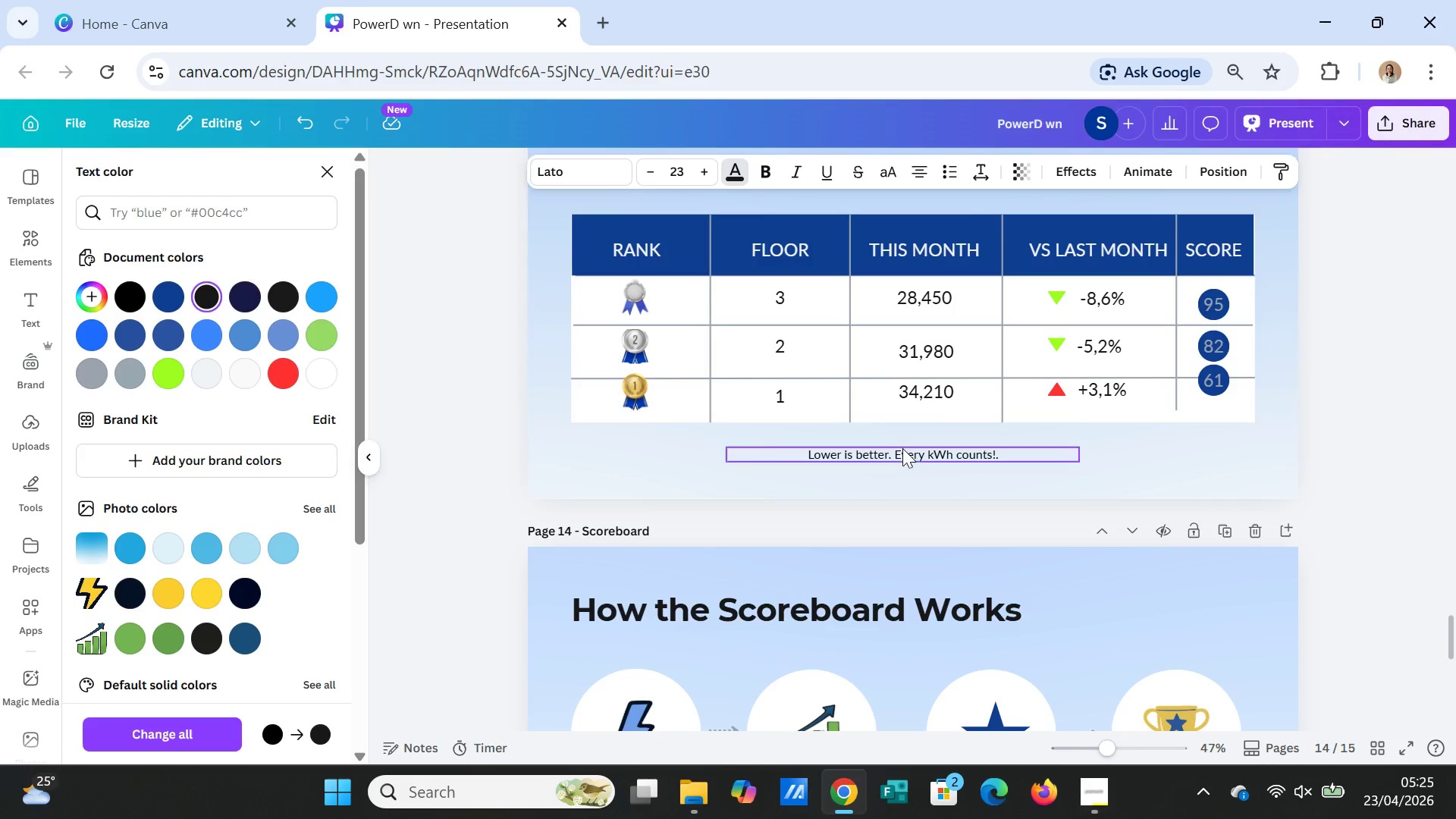 
left_click([901, 445])
 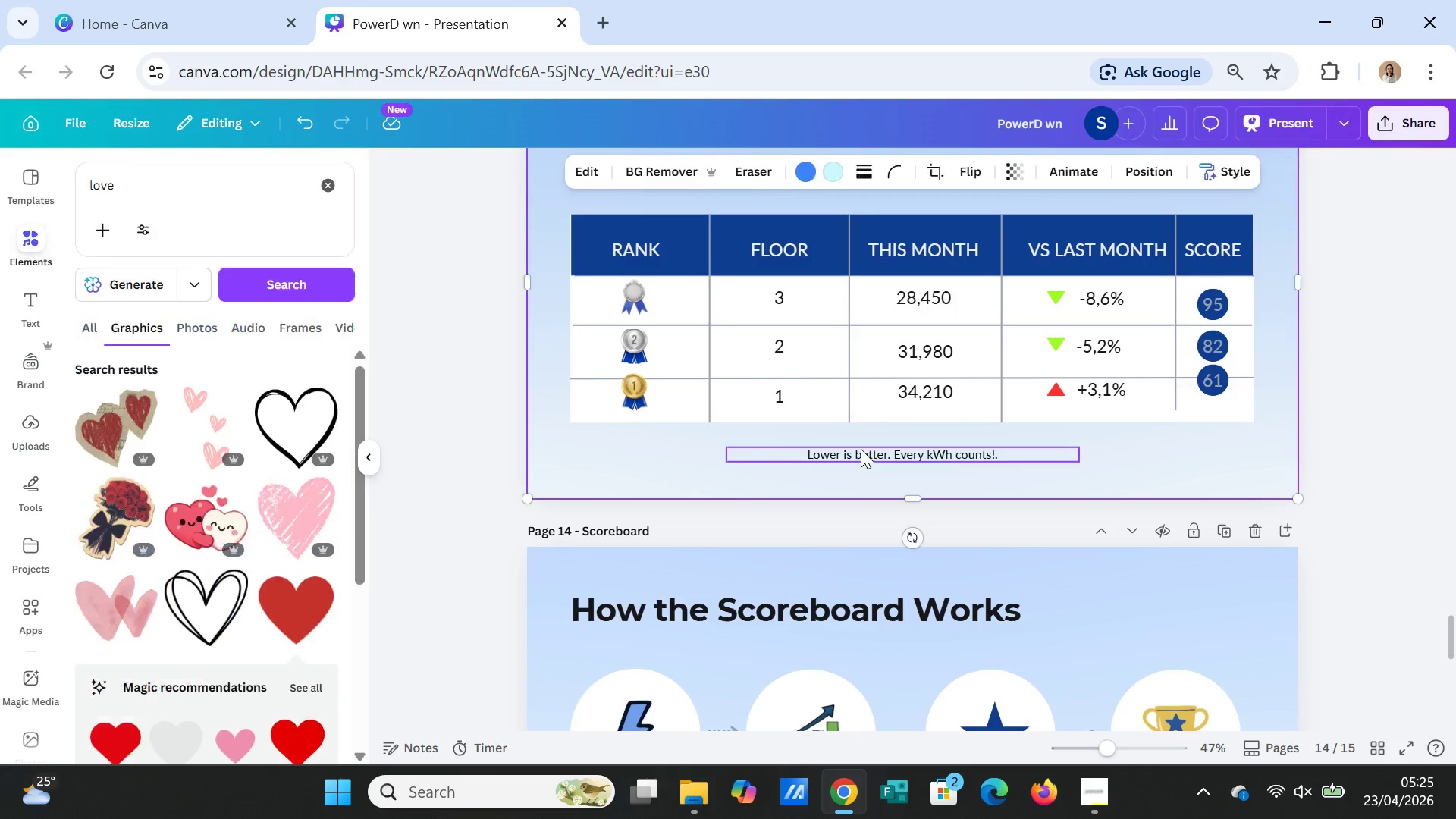 
left_click([862, 450])
 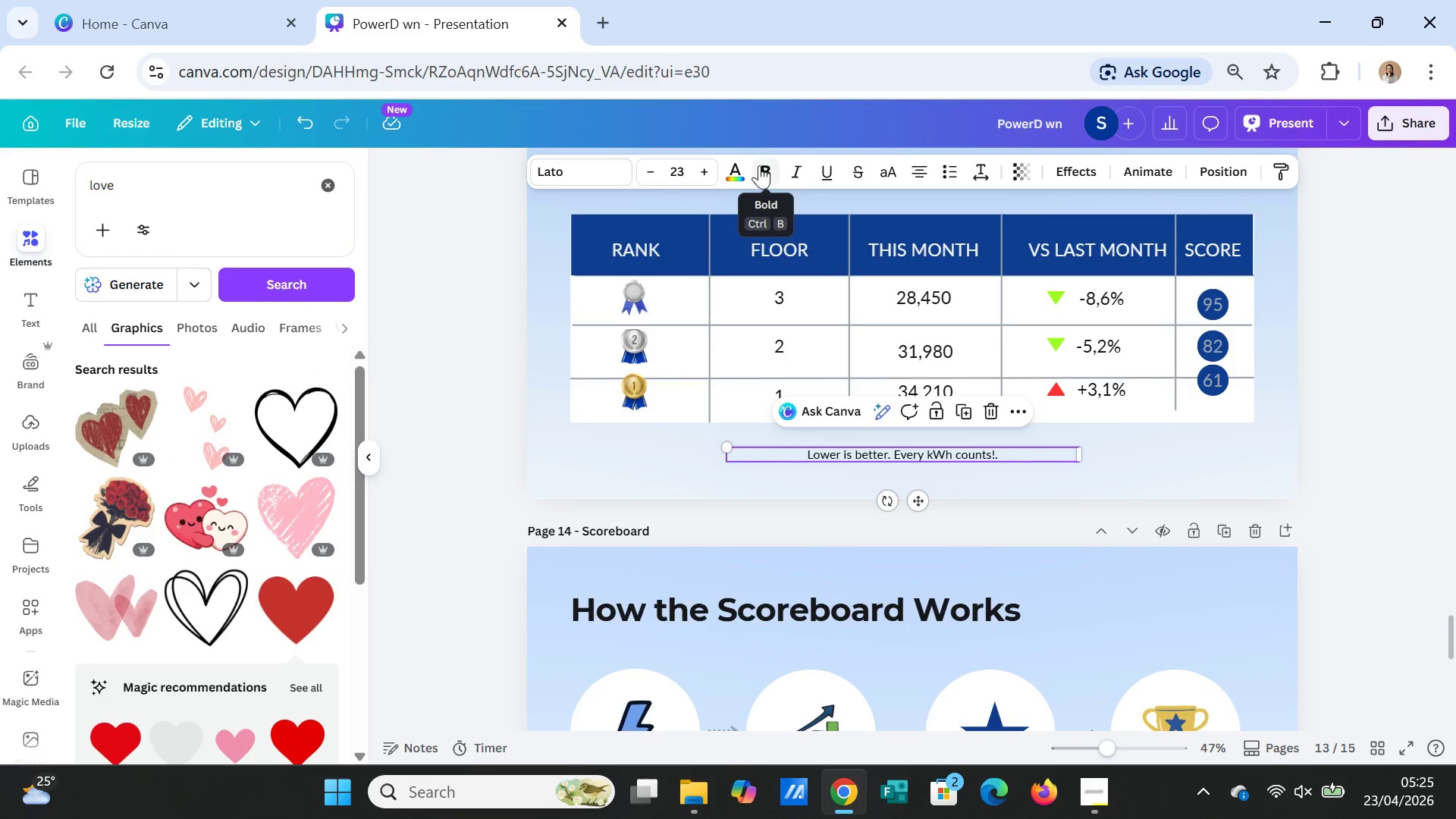 
left_click([736, 167])
 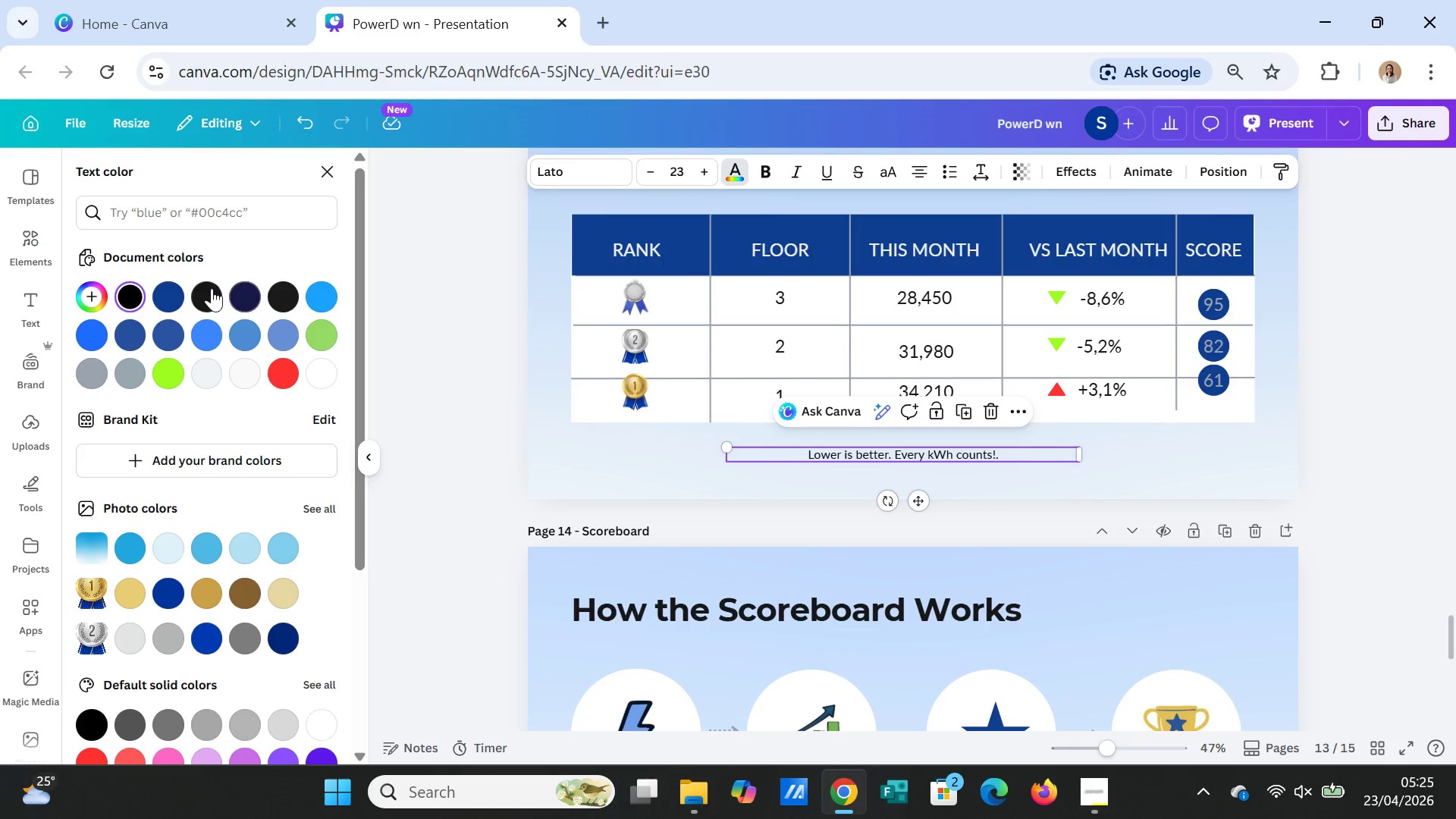 
left_click([212, 288])
 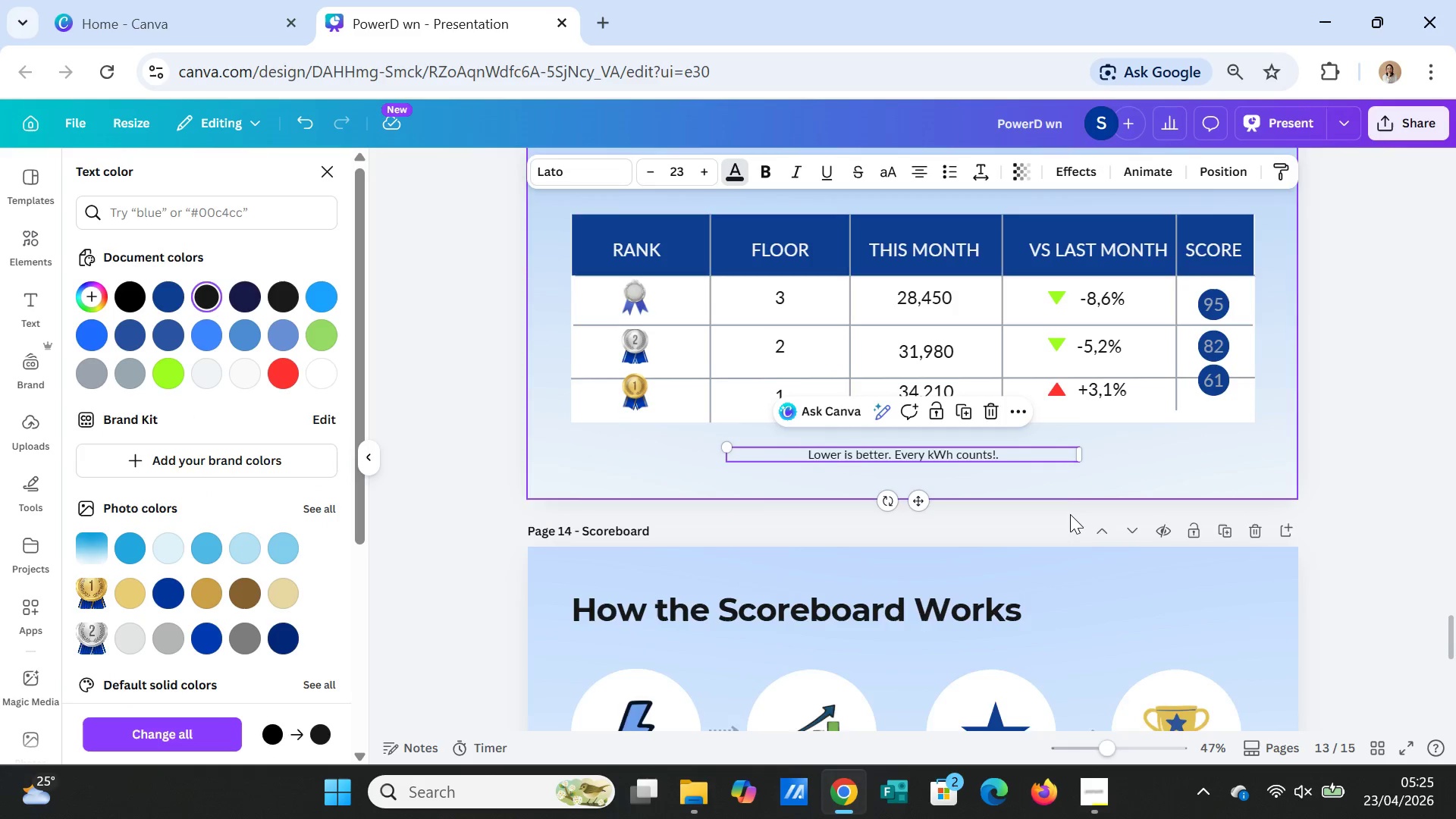 
scroll: coordinate [1045, 488], scroll_direction: up, amount: 9.0
 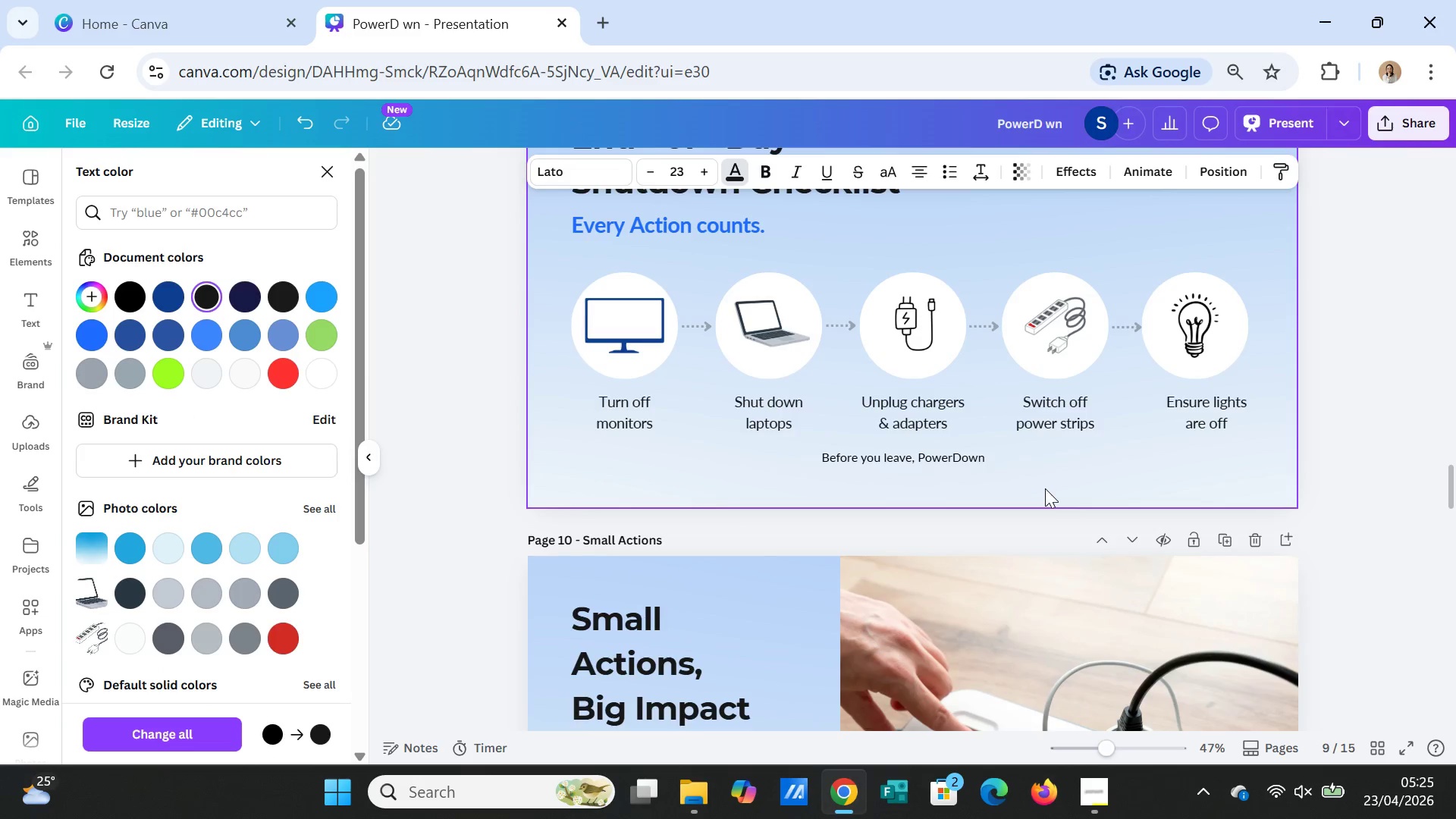 
left_click([937, 453])
 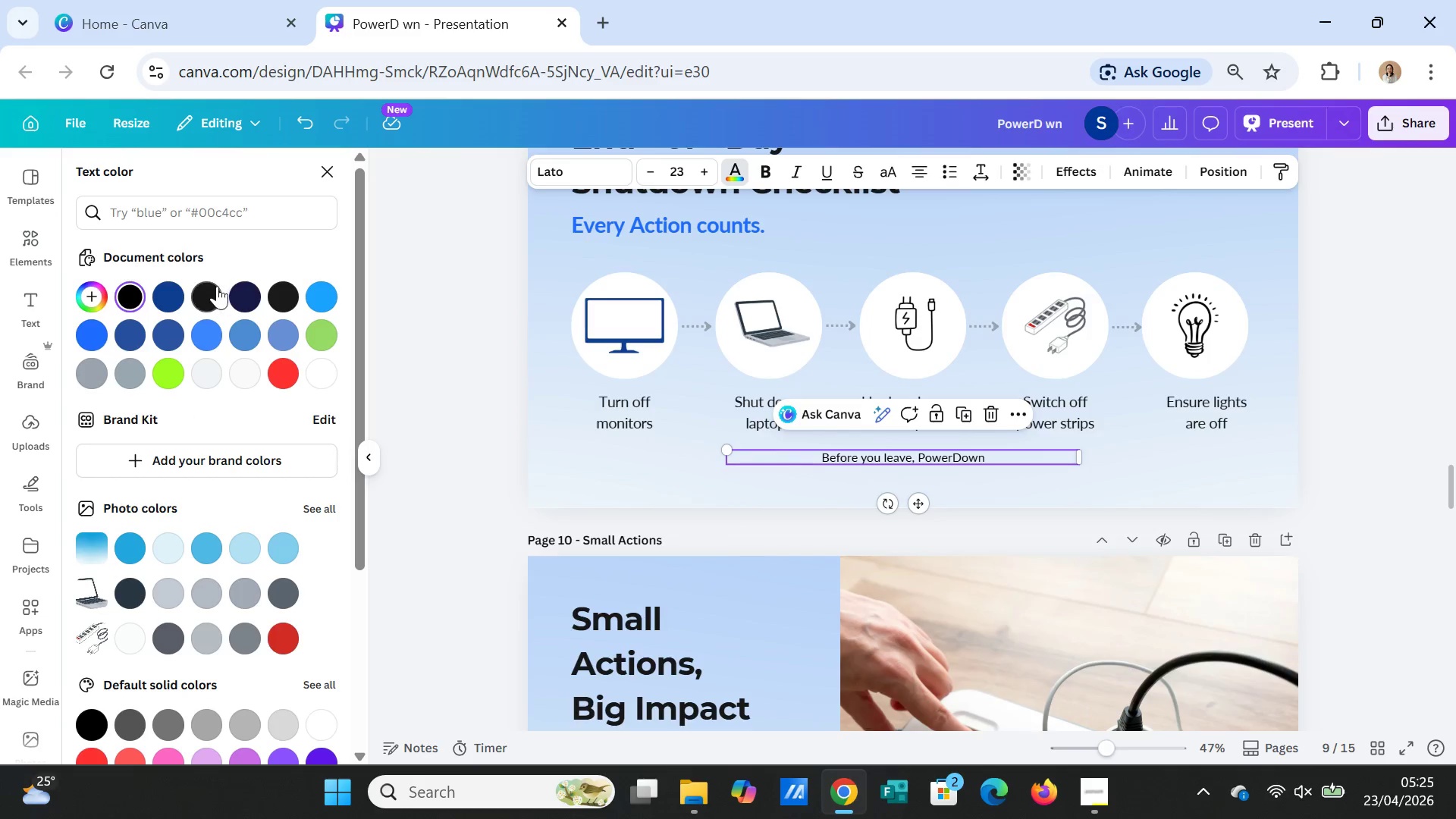 
left_click([208, 291])
 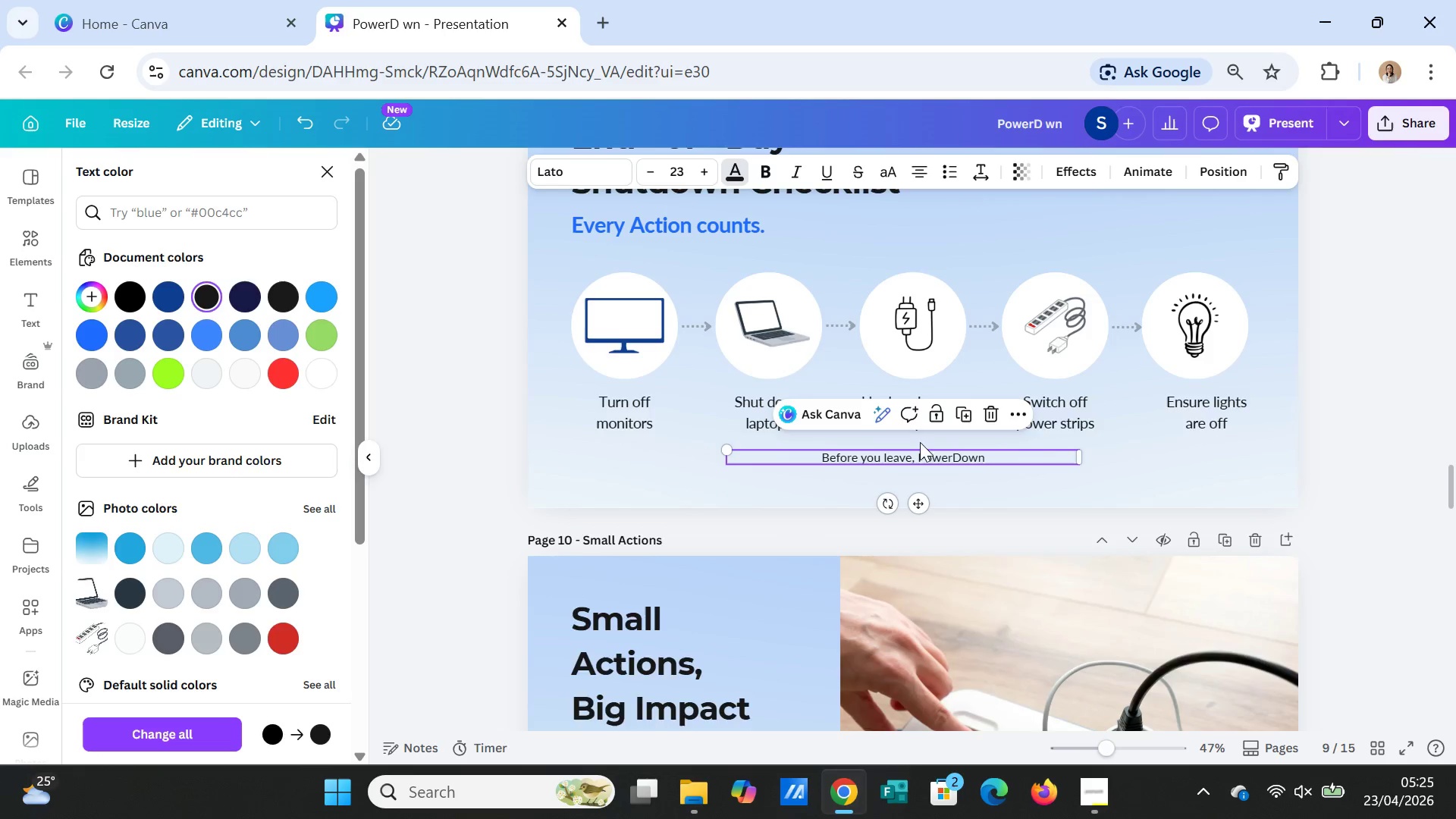 
scroll: coordinate [951, 454], scroll_direction: up, amount: 30.0
 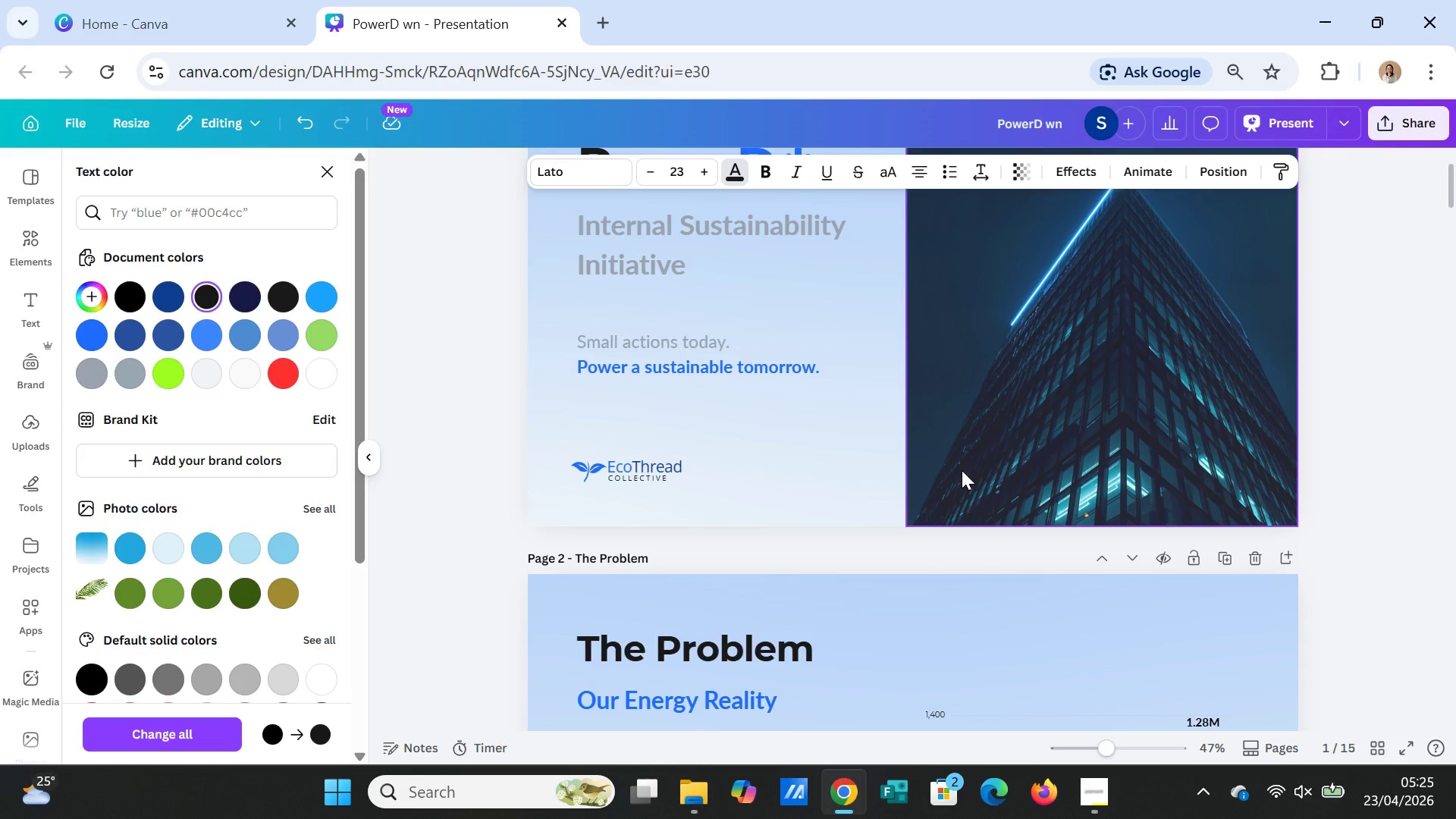 
scroll: coordinate [962, 470], scroll_direction: up, amount: 5.0
 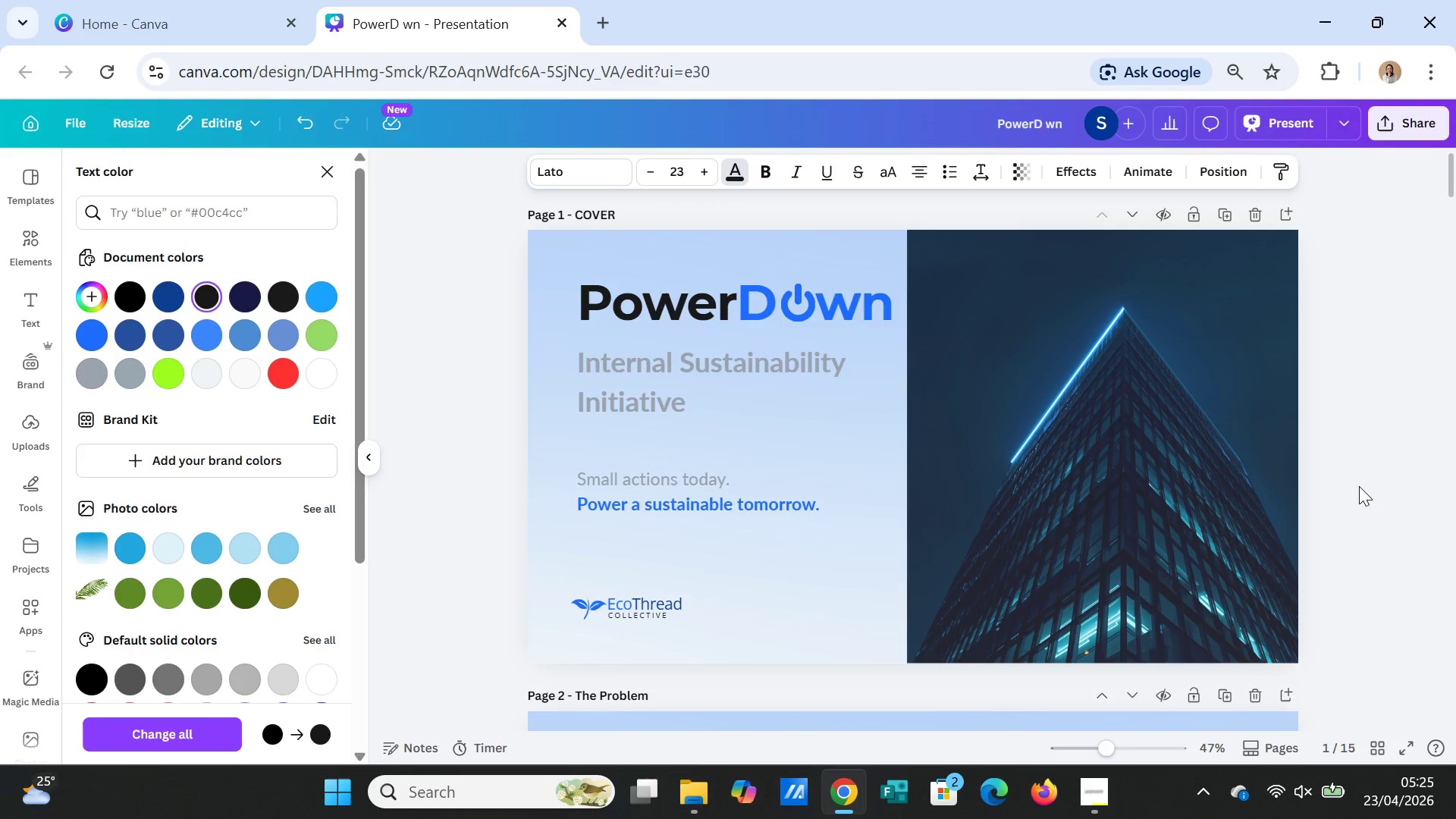 
left_click([1359, 486])
 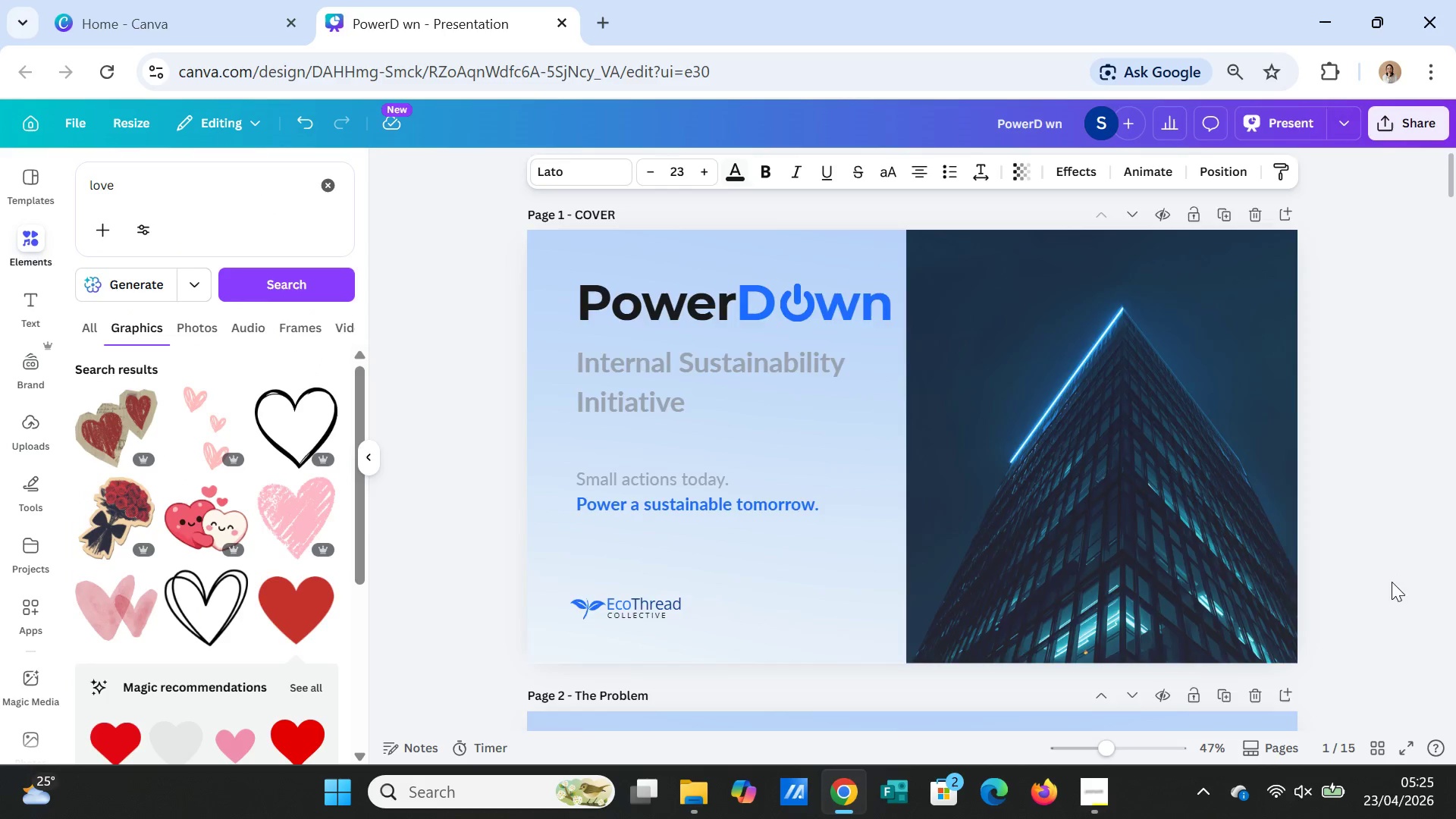 
scroll: coordinate [1389, 613], scroll_direction: down, amount: 56.0
 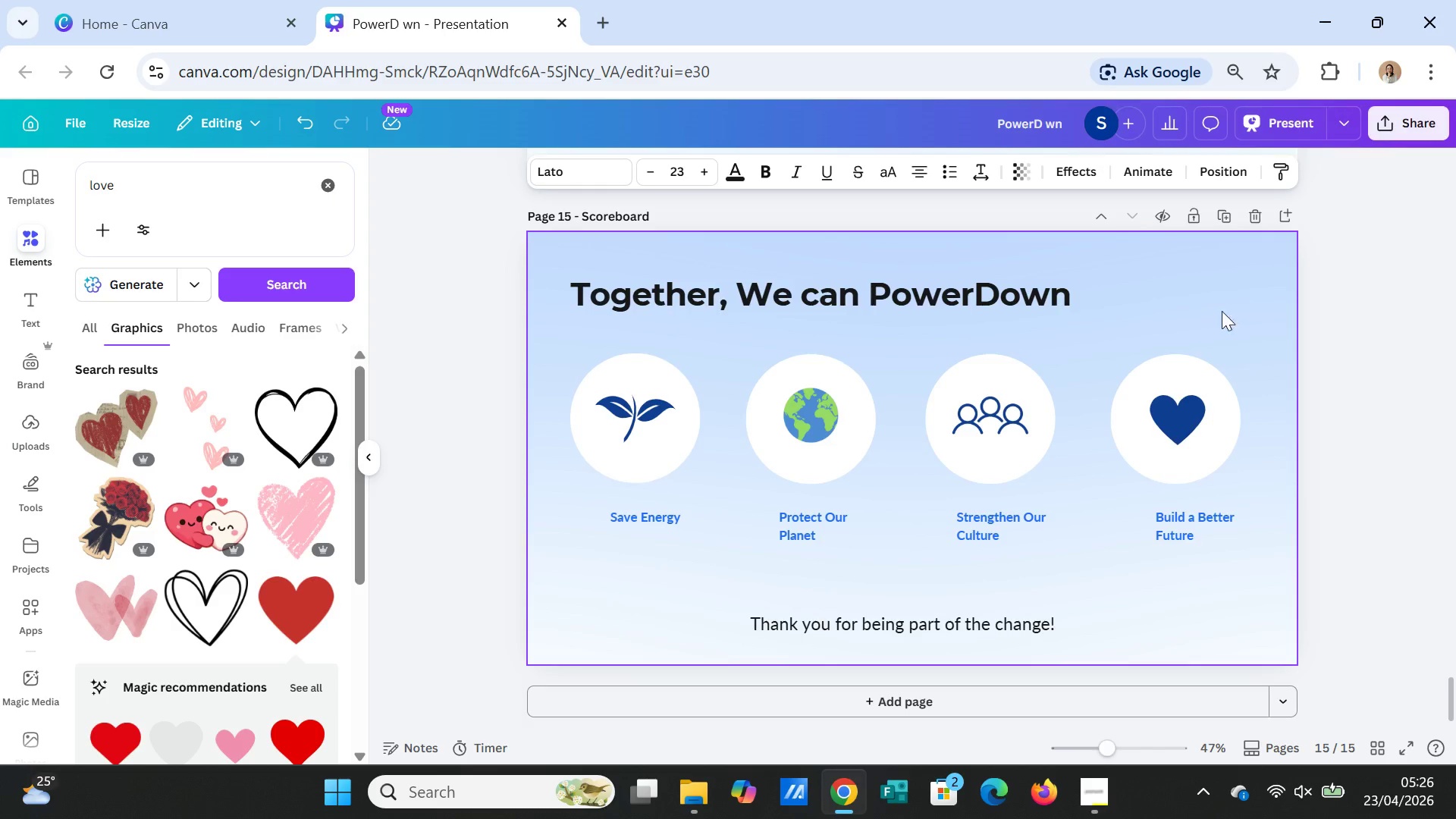 
left_click([1225, 212])
 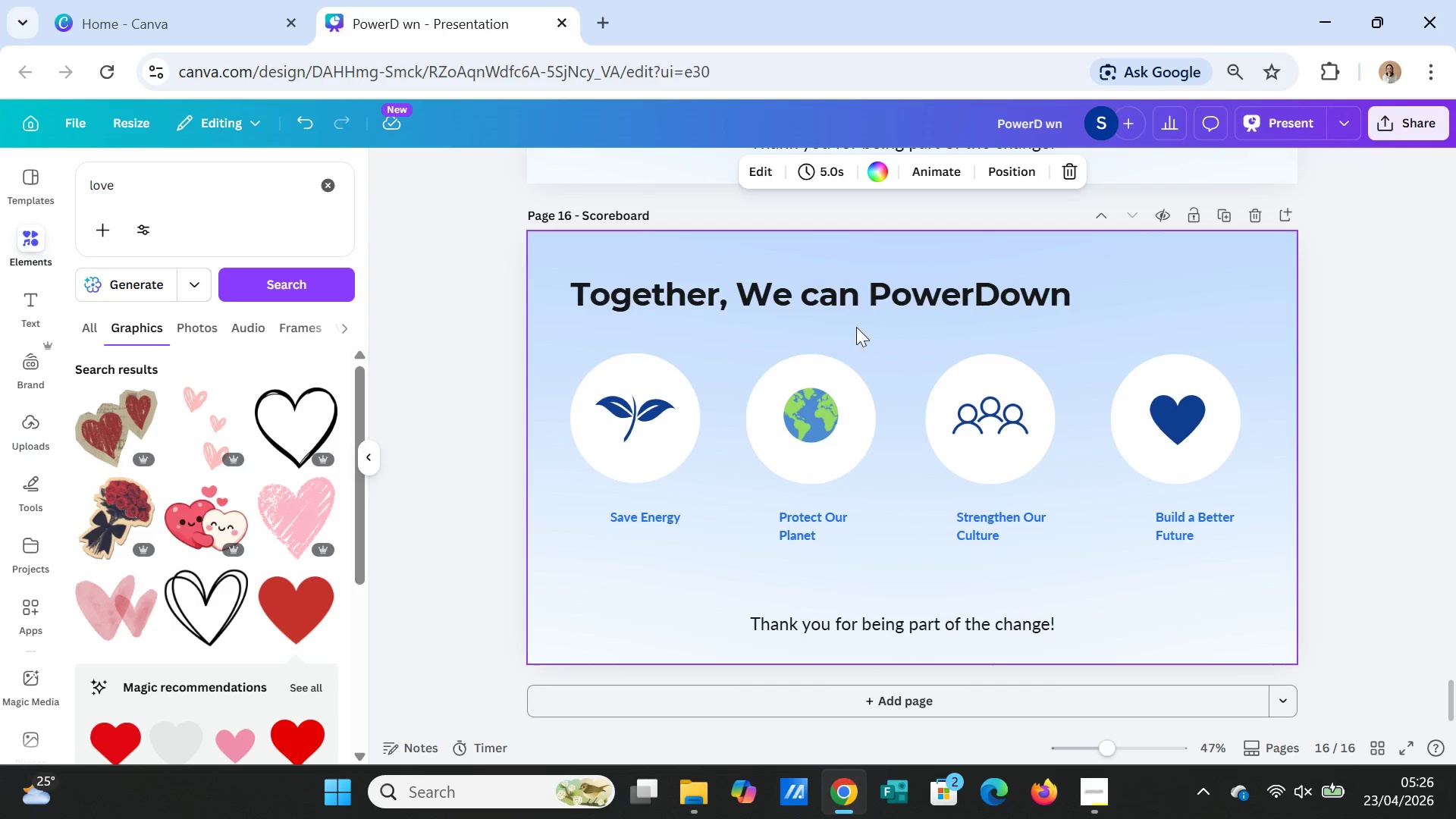 
double_click([856, 302])
 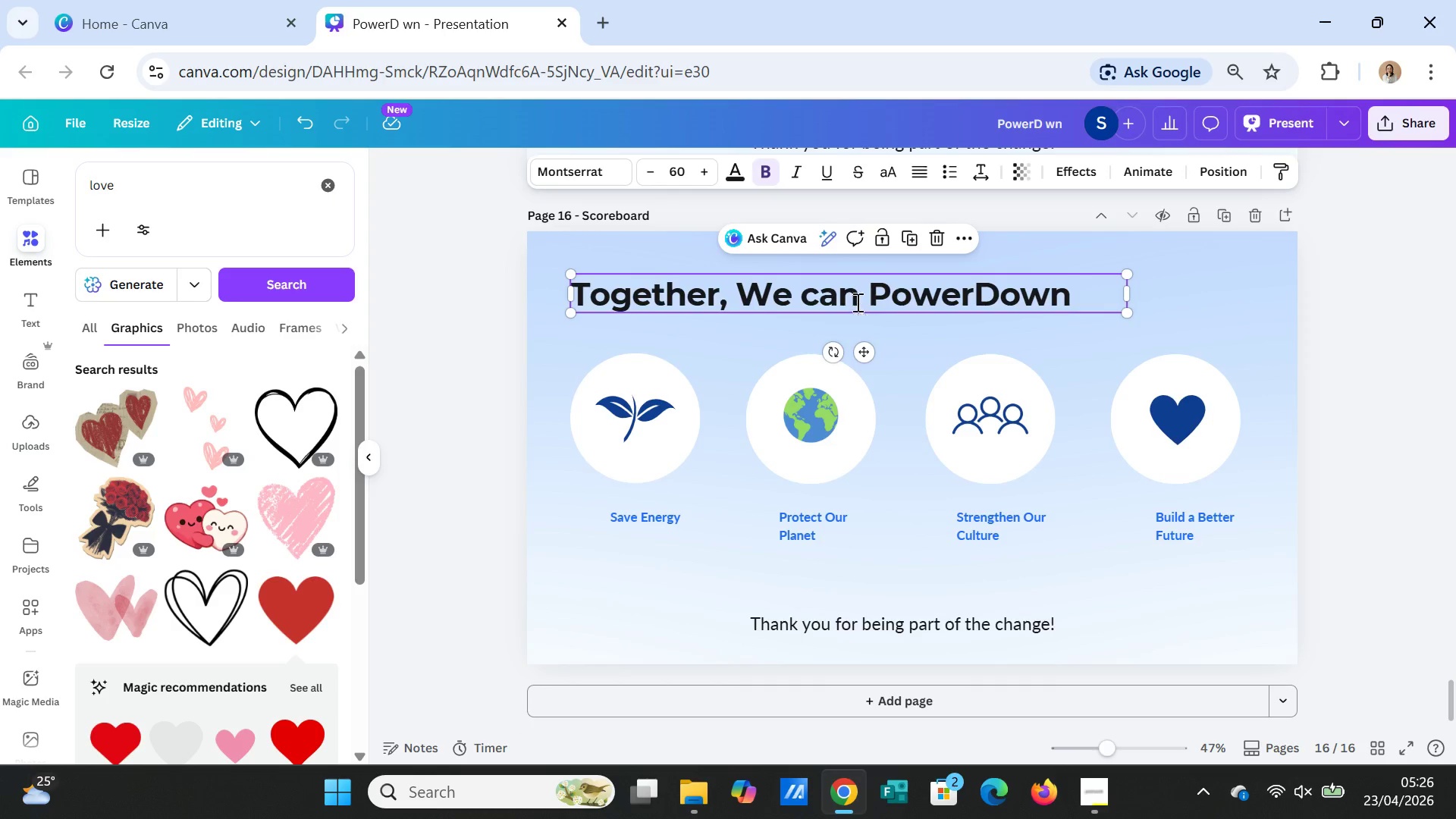 
triple_click([856, 302])
 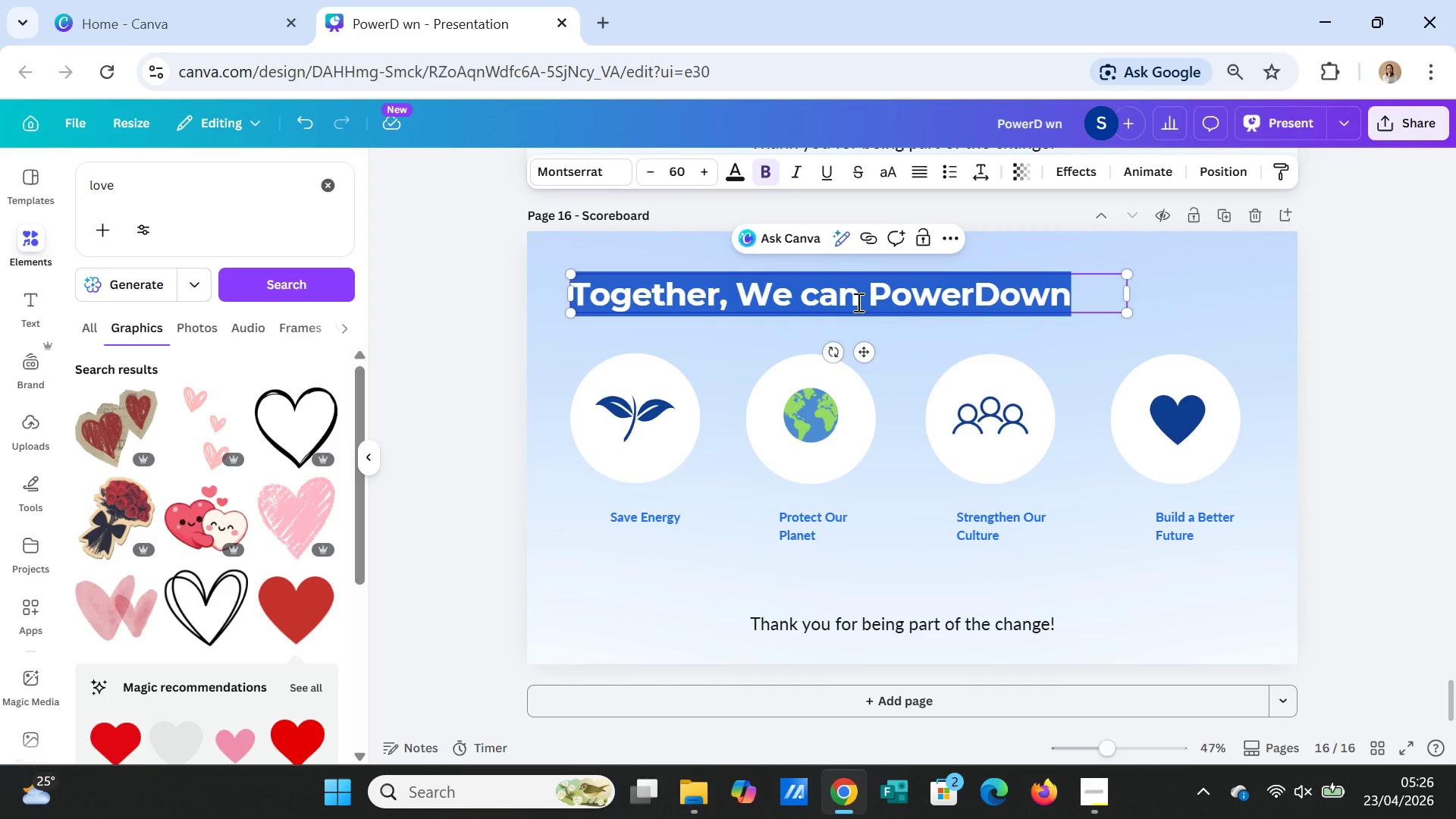 
type(Lets)
key(Backspace)
type('s Power )
key(Backspace)
type(Down.)
 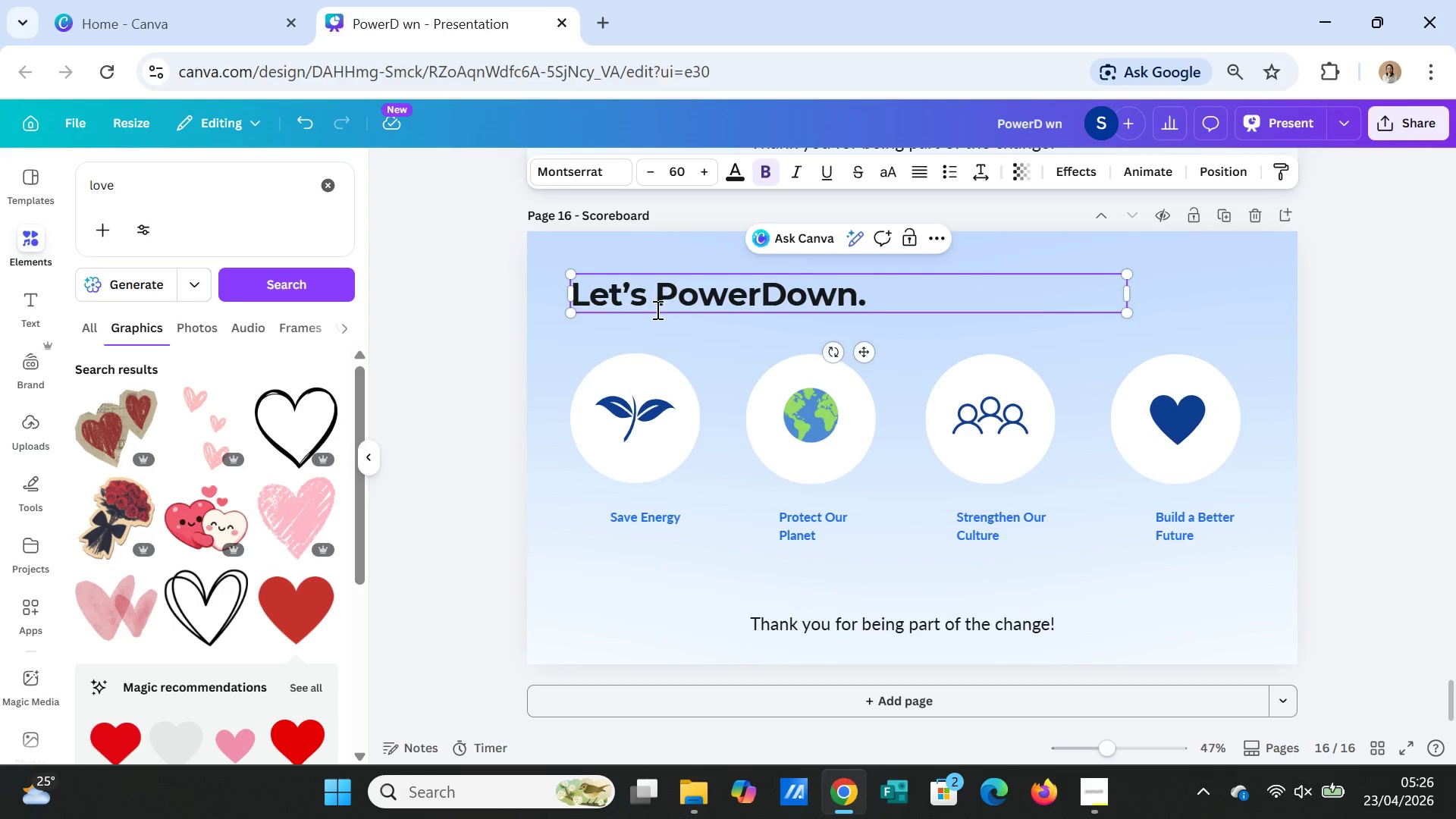 
left_click_drag(start_coordinate=[655, 297], to_coordinate=[866, 291])
 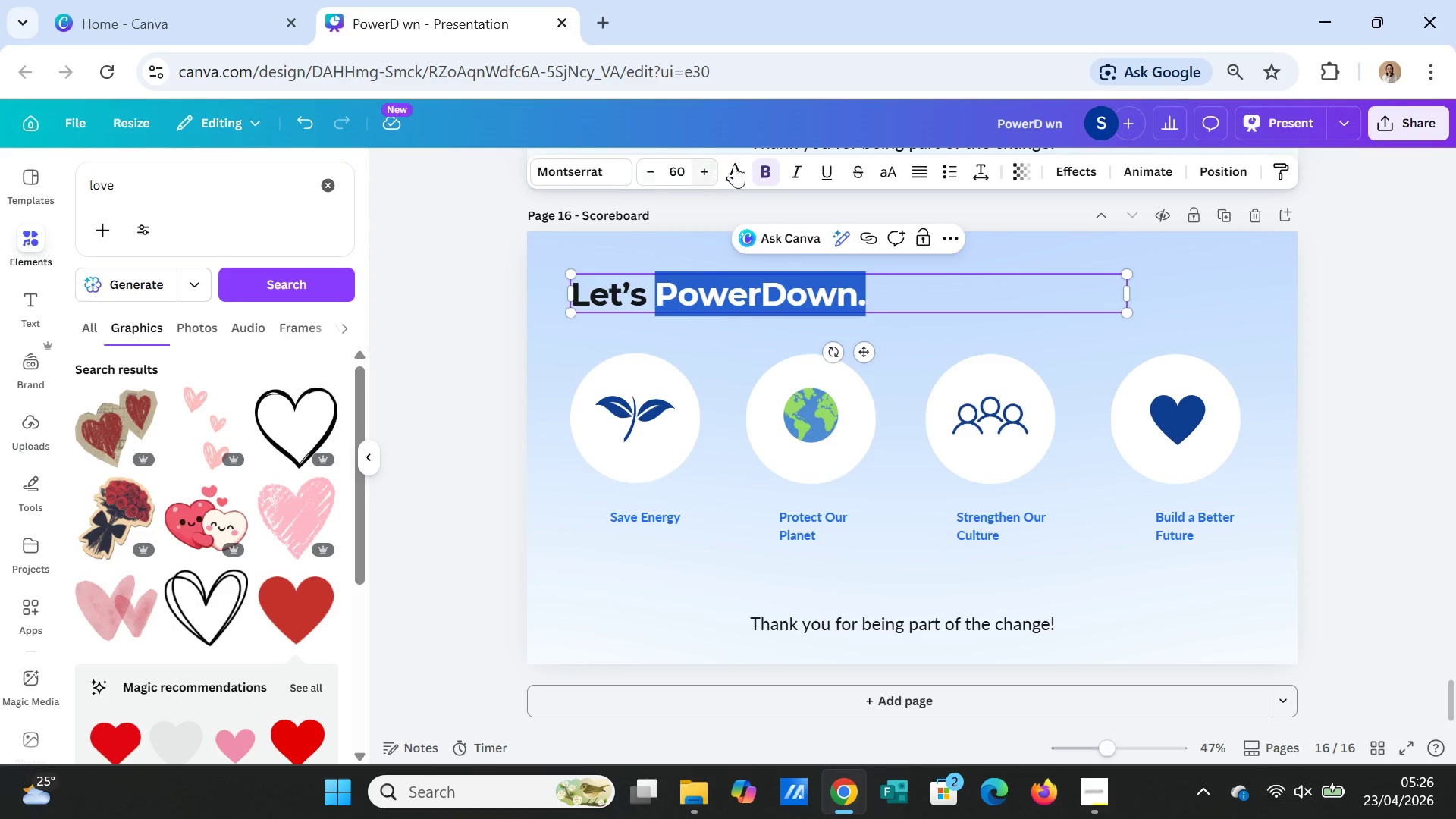 
left_click([736, 164])
 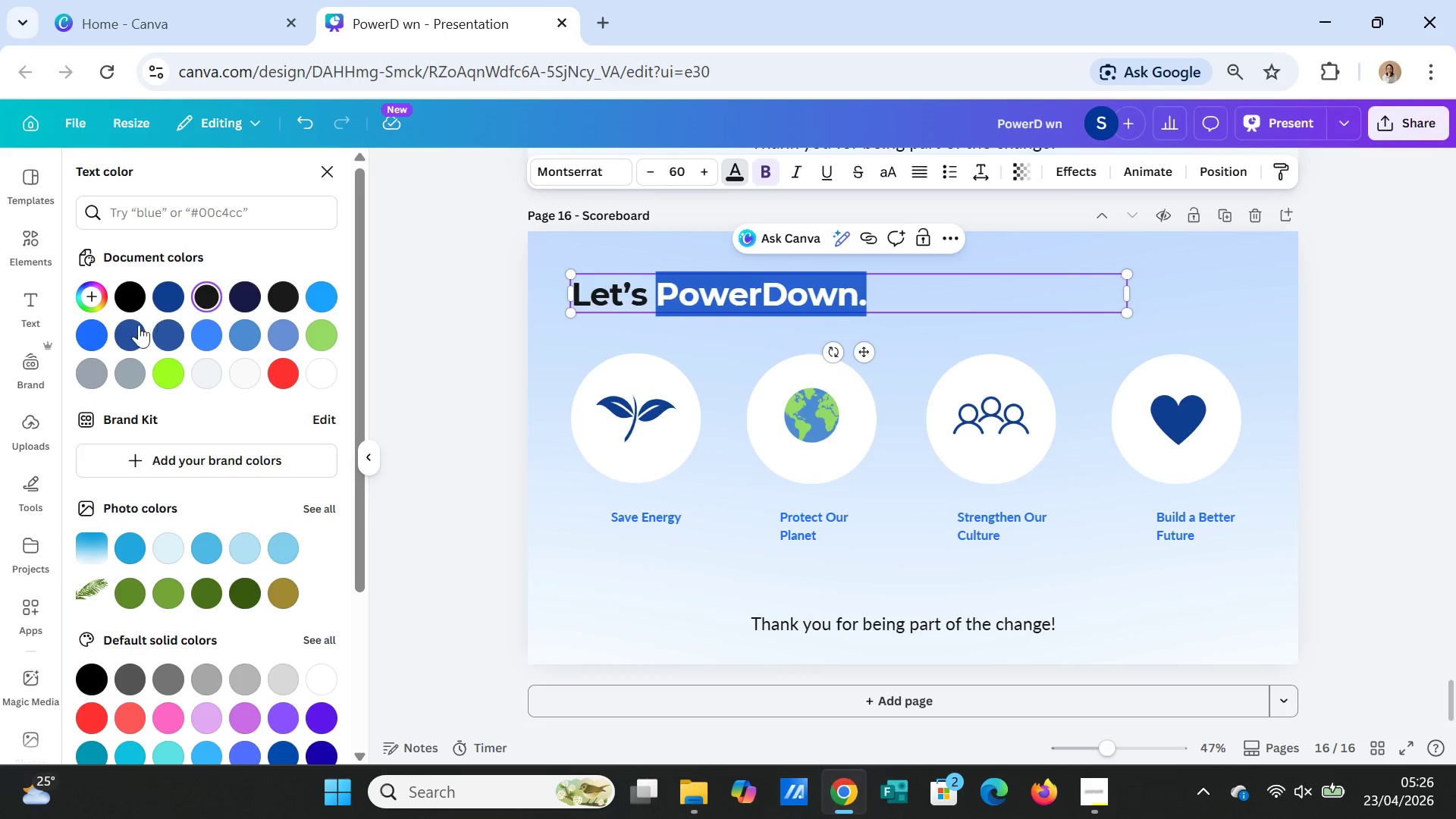 
left_click([91, 333])
 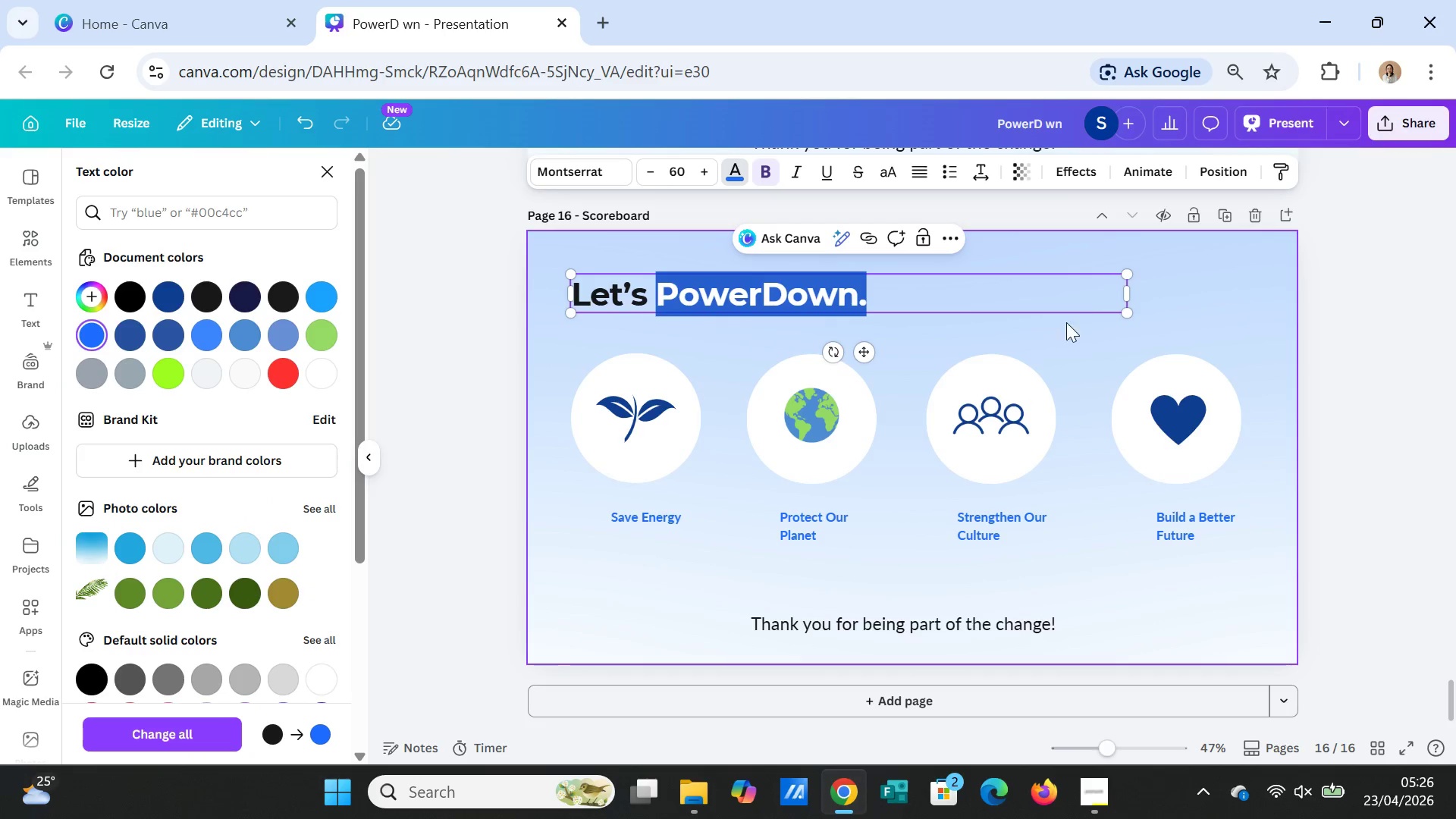 
left_click([1094, 318])
 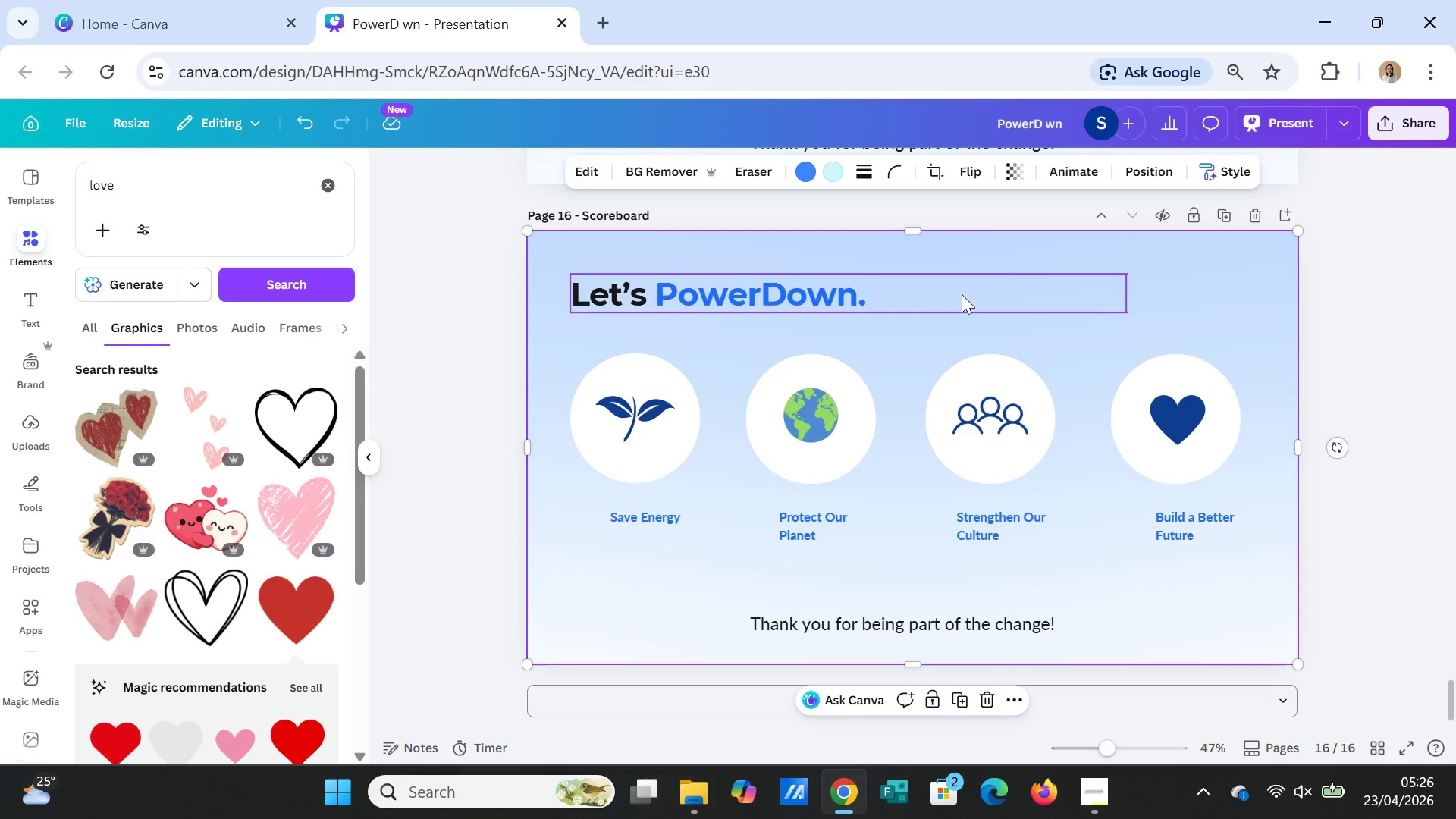 
left_click([962, 294])
 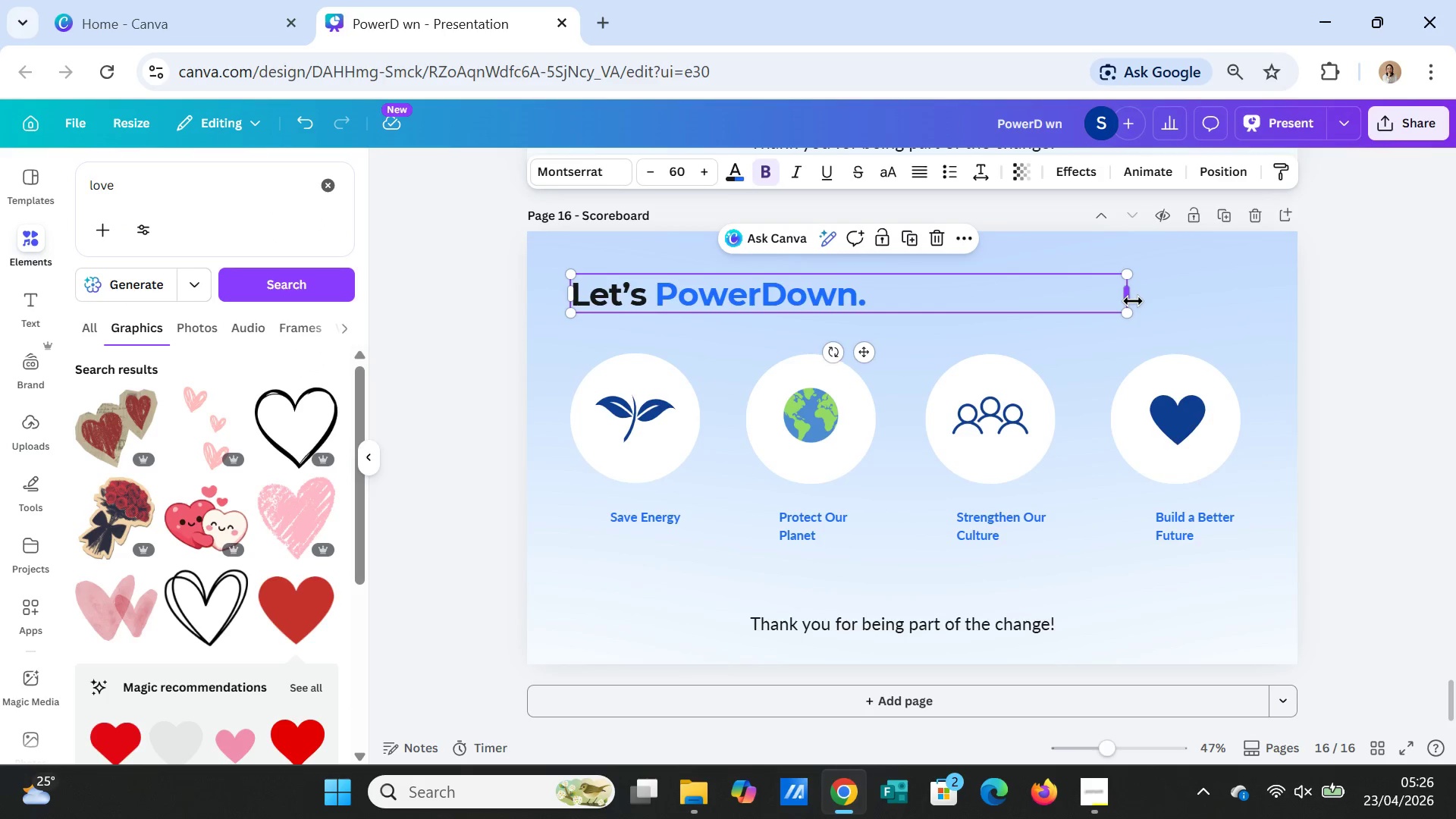 
left_click_drag(start_coordinate=[1132, 299], to_coordinate=[876, 296])
 